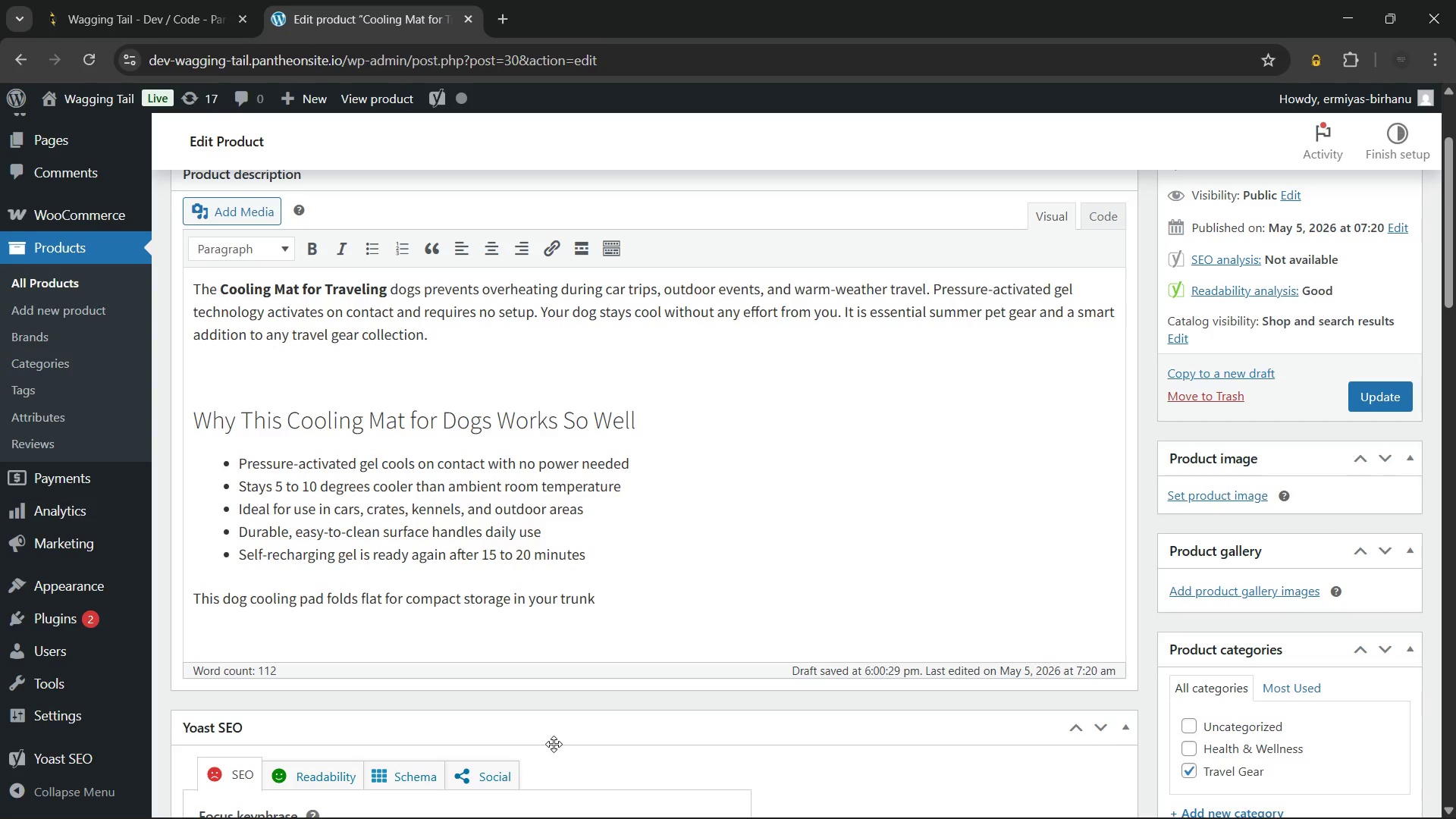 
wait(19.58)
 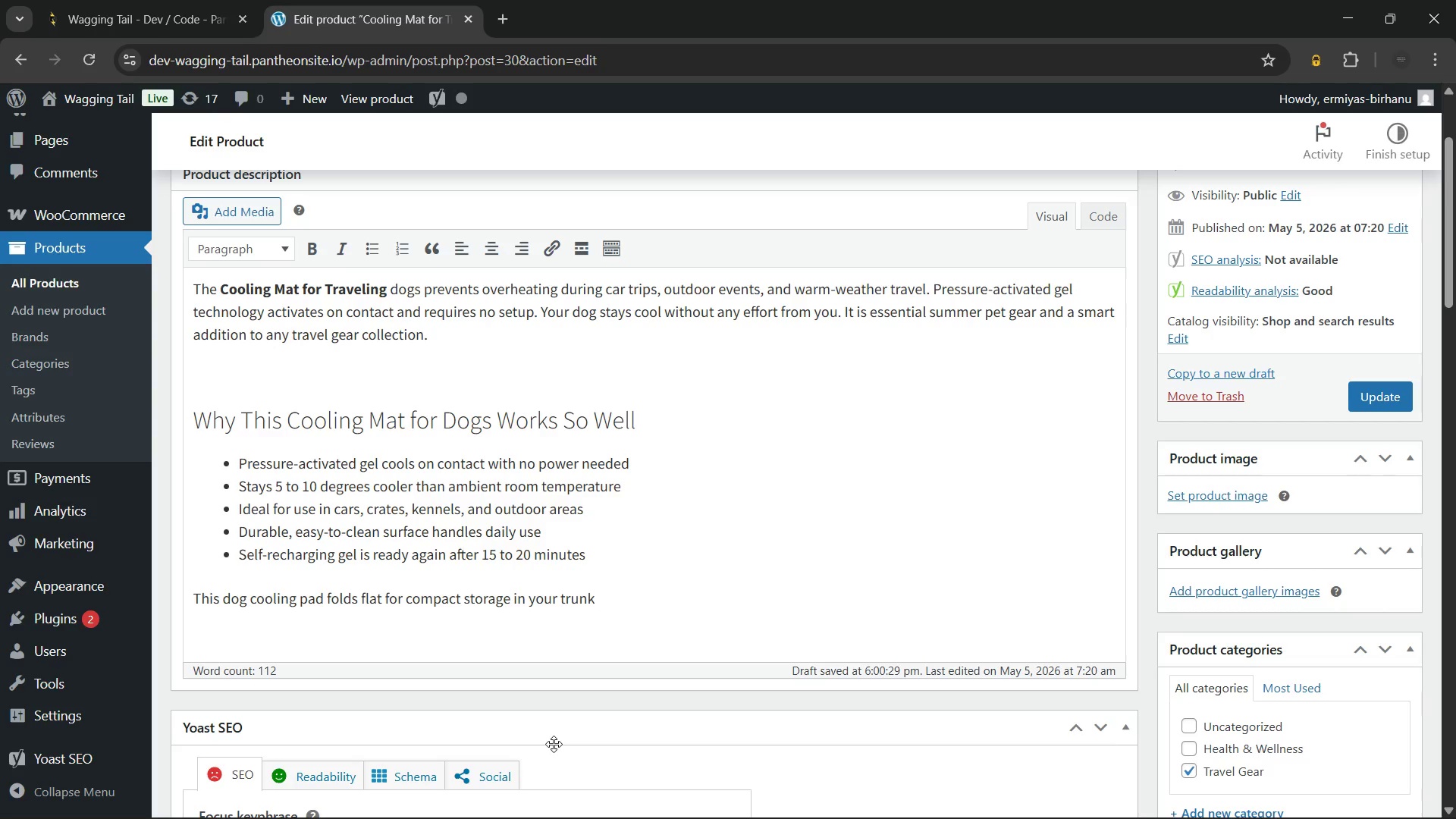 
type( or backpack. Simply lay it out and let your dog claim the cool spot immediately. Additionally, the non-toxic material is completely safe for pets who like to chew)
 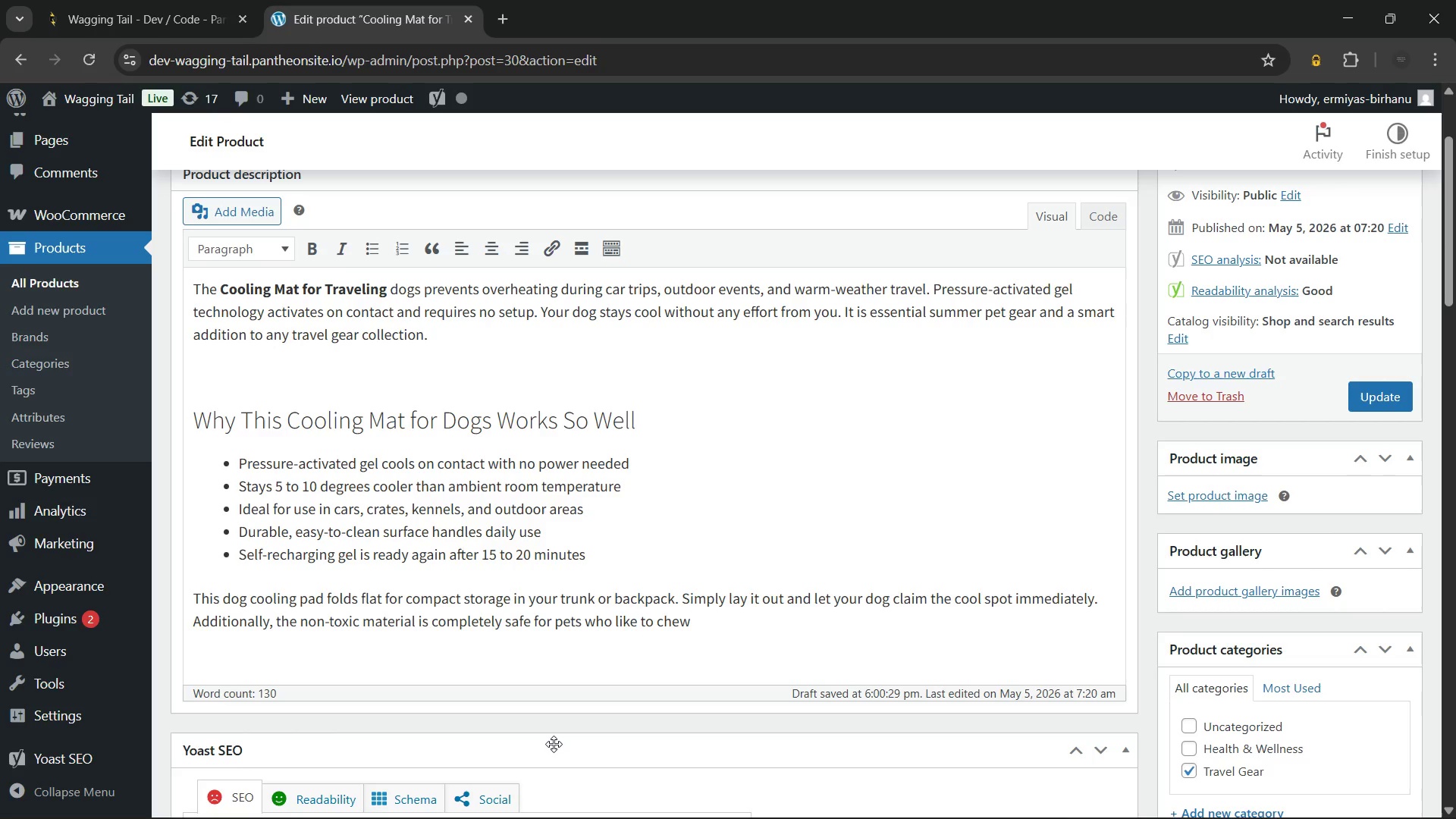 
wait(20.67)
 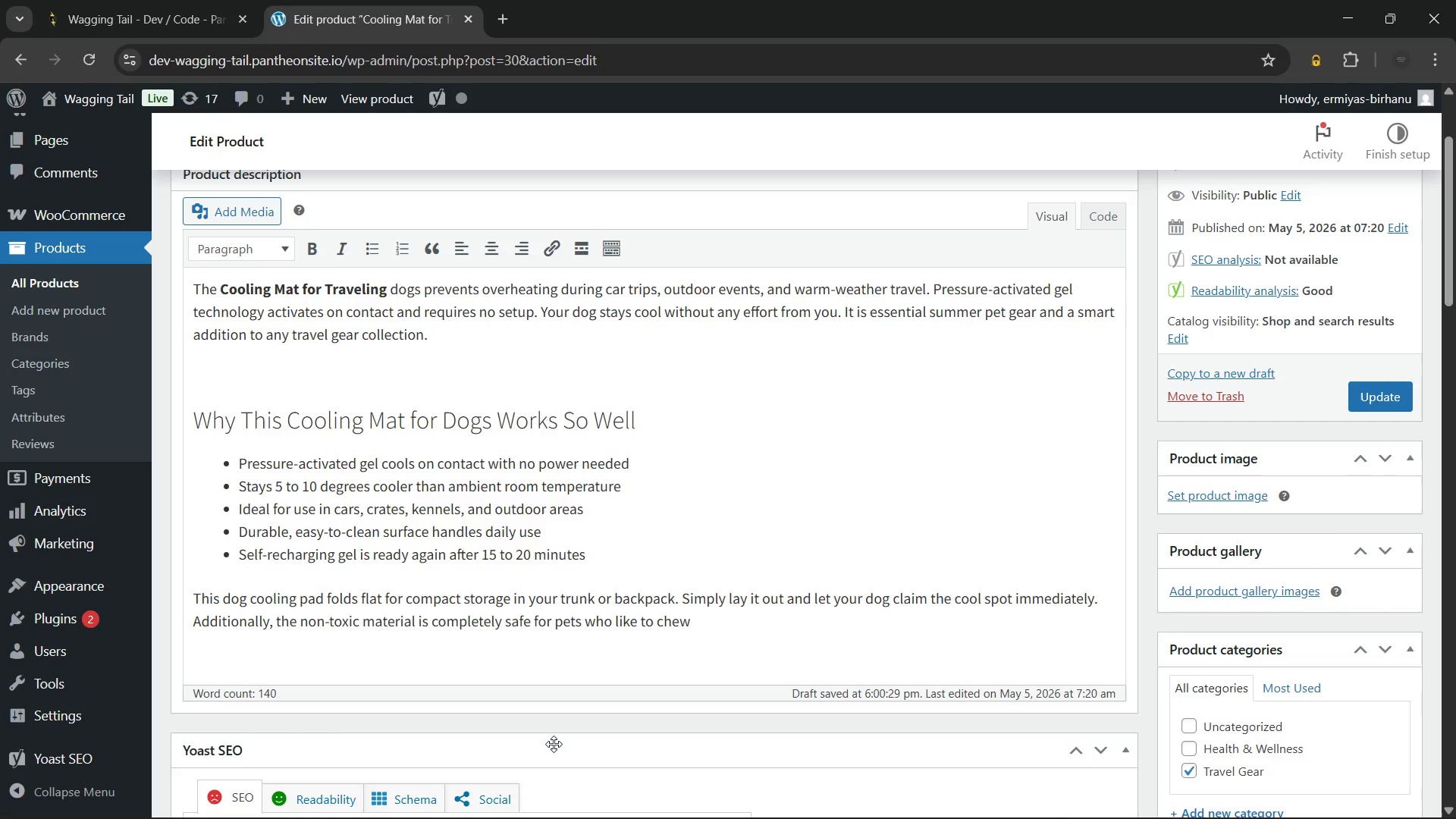 
type(. Keep your dog comfortable and protected )
 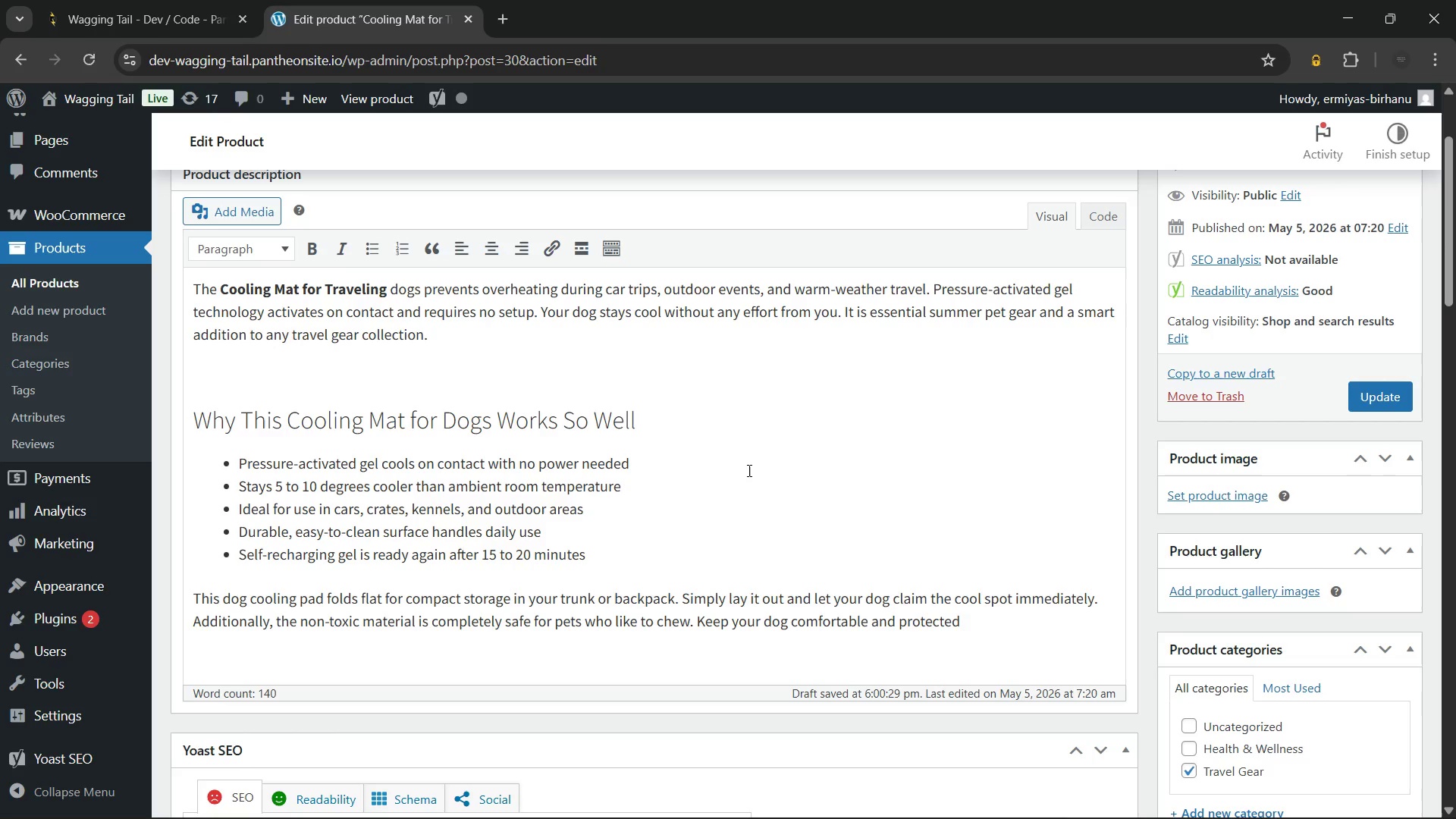 
key(Backspace)
type( during hot summer adventures wherever)
 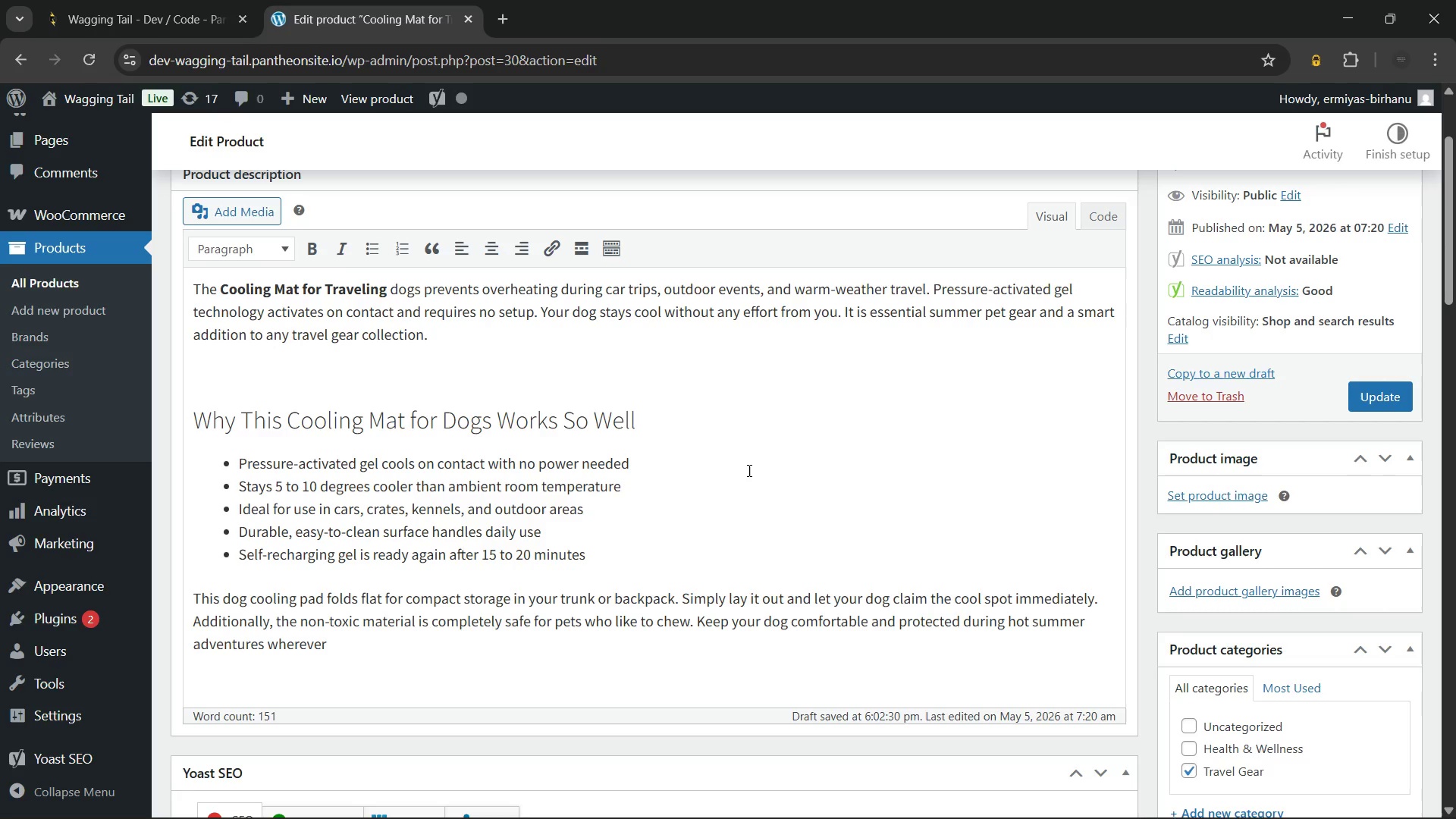 
wait(7.98)
 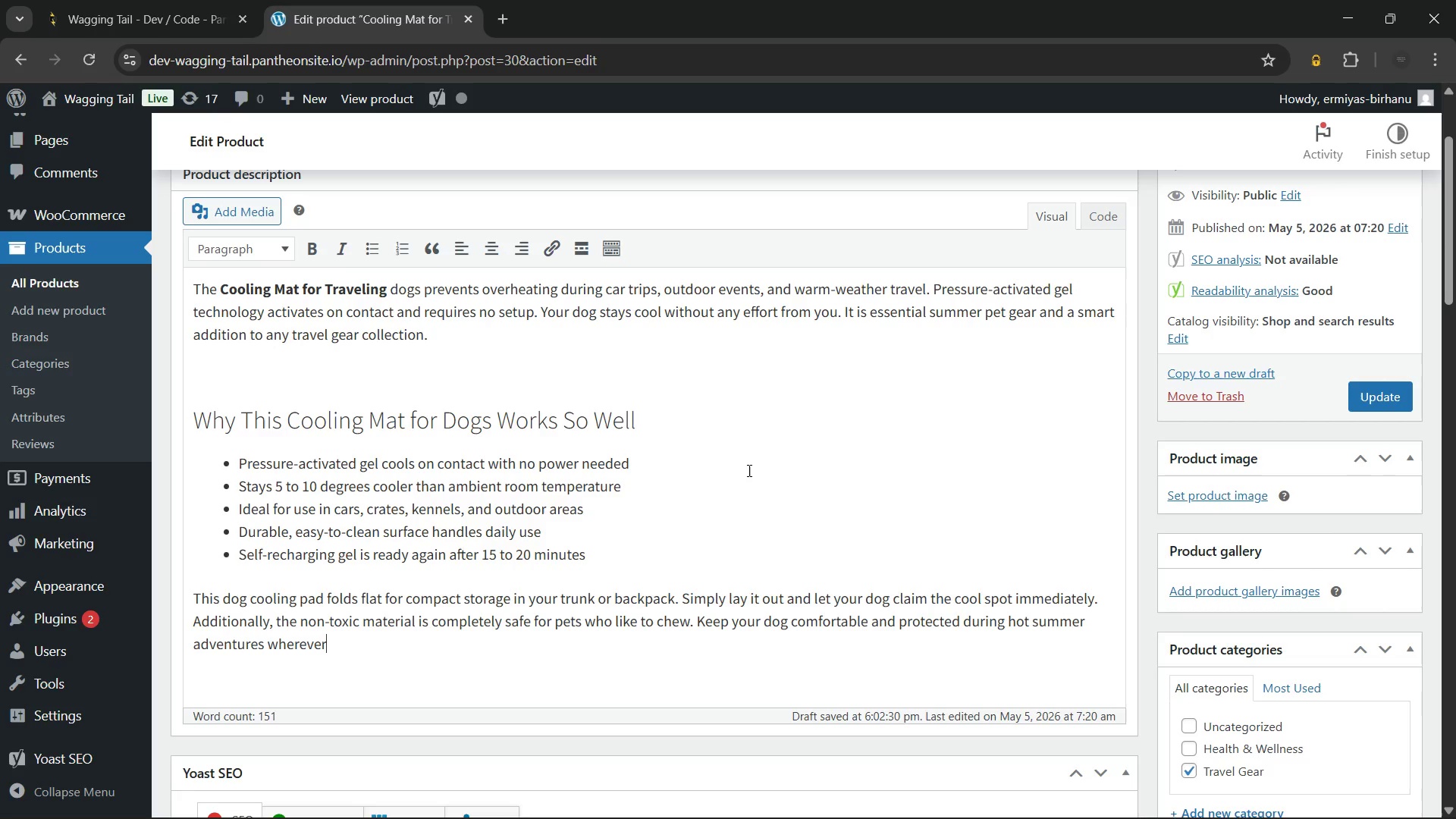 
type( you go.)
 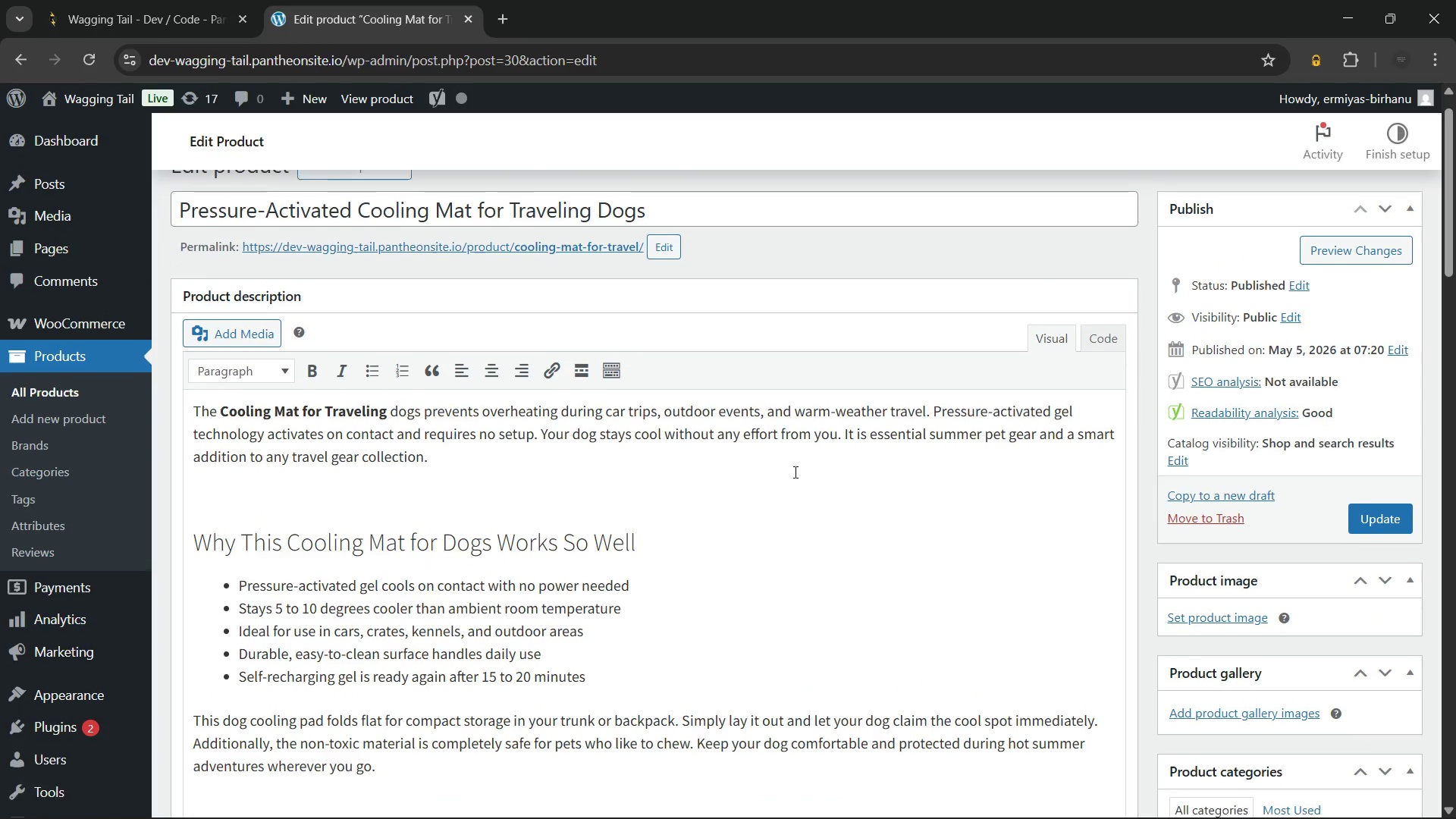 
wait(12.81)
 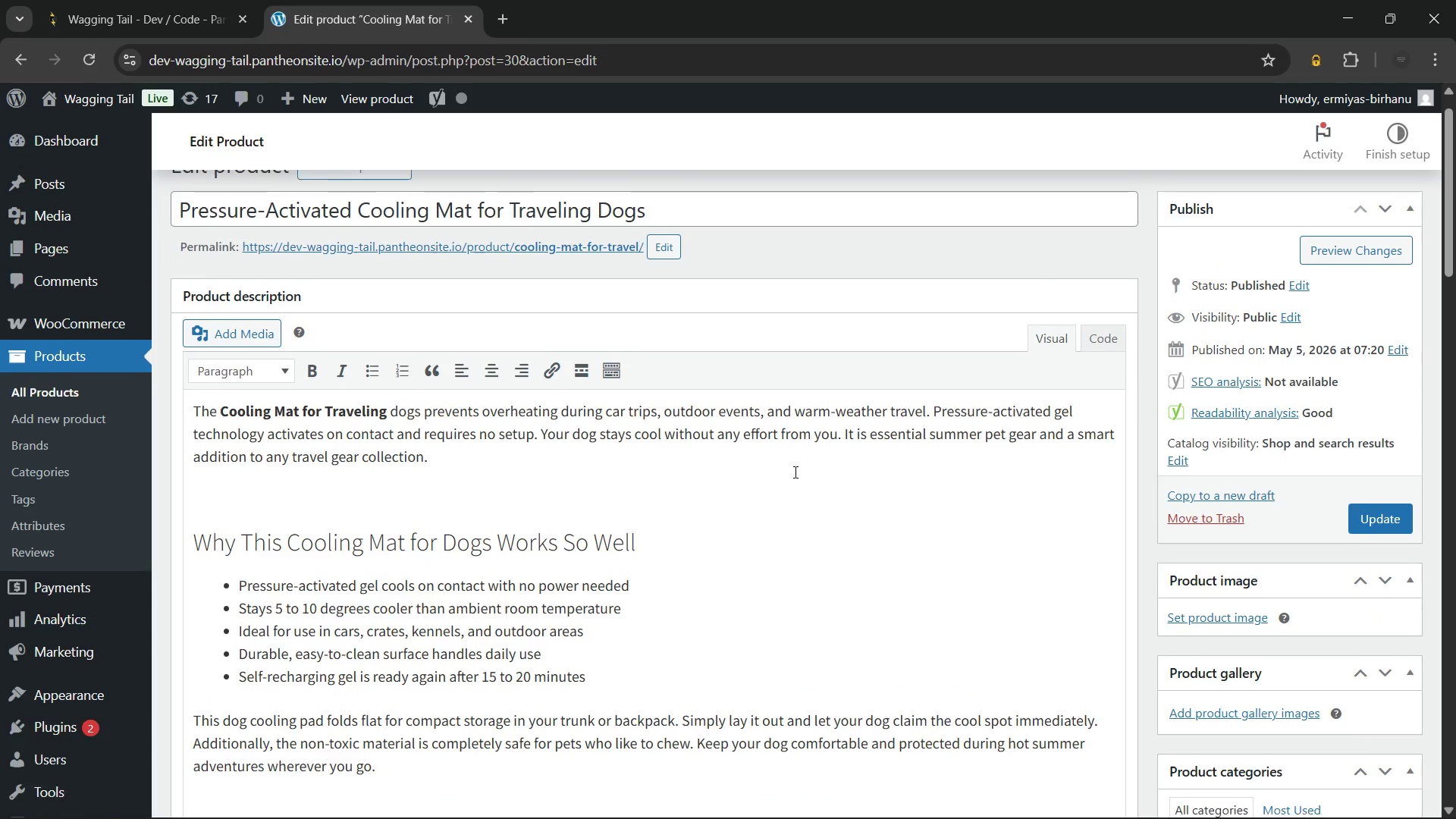 
left_click([1188, 574])
 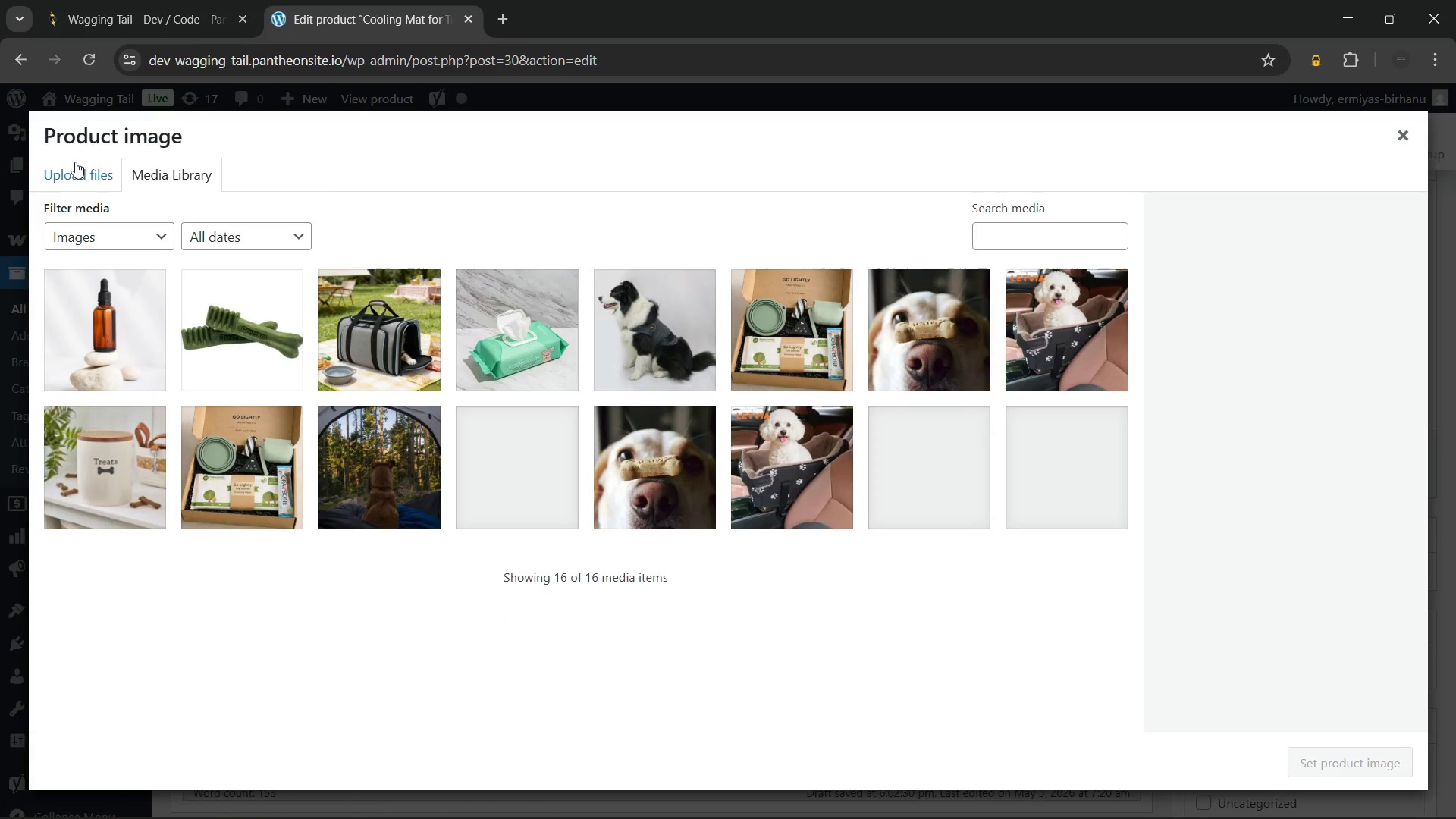 
left_click([62, 171])
 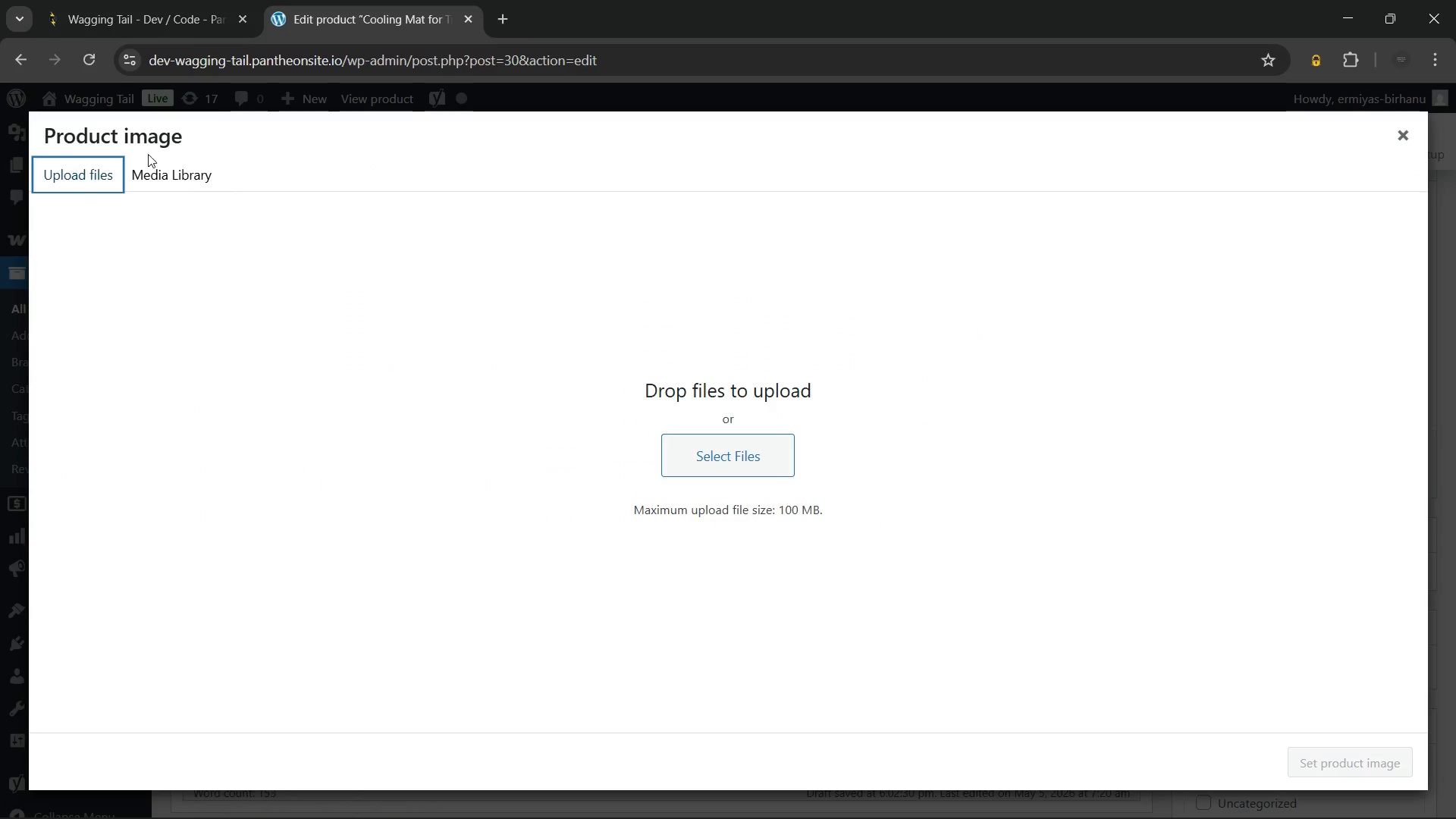 
left_click([723, 446])
 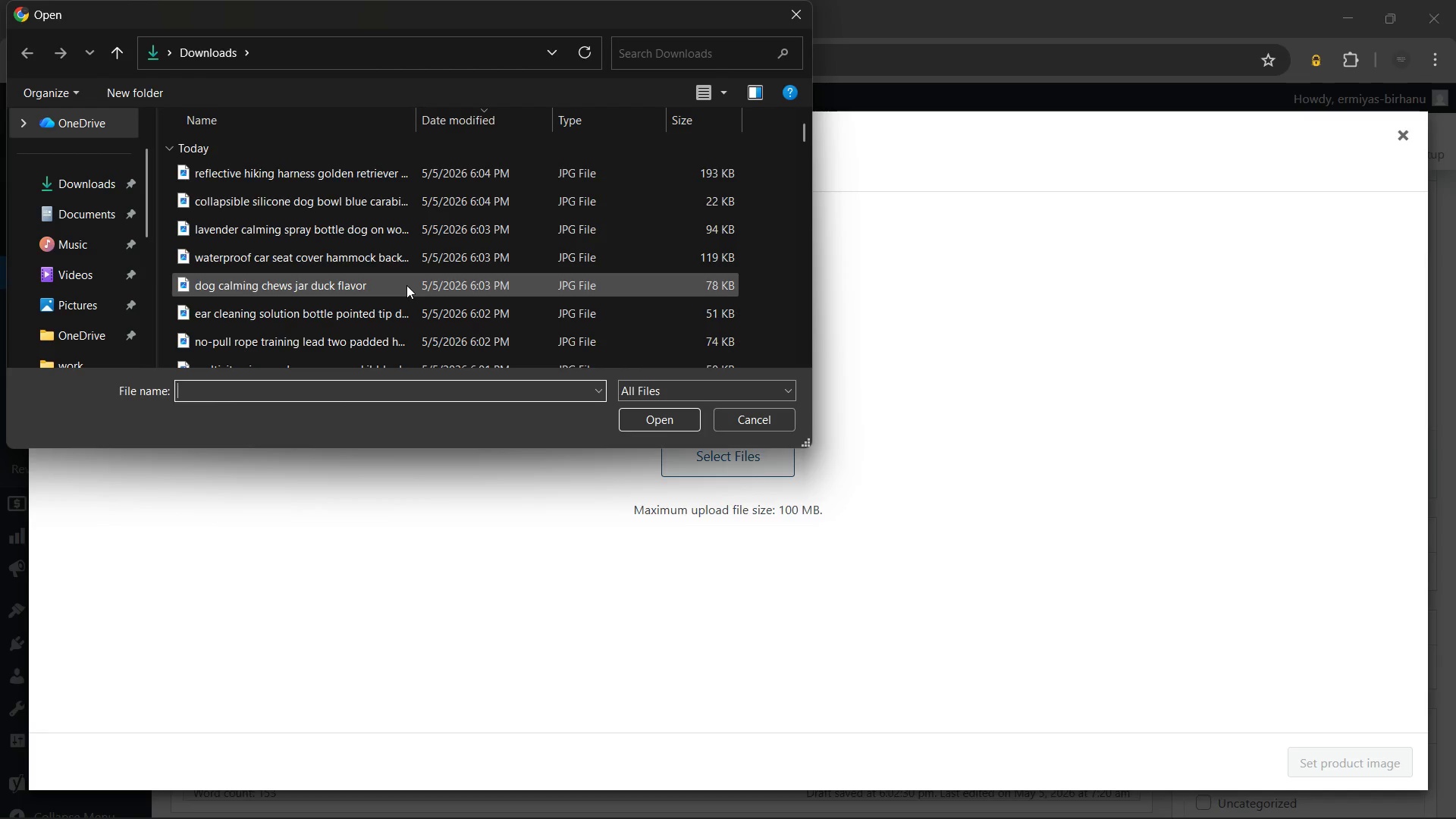 
scroll: coordinate [406, 285], scroll_direction: up, amount: 2.0
 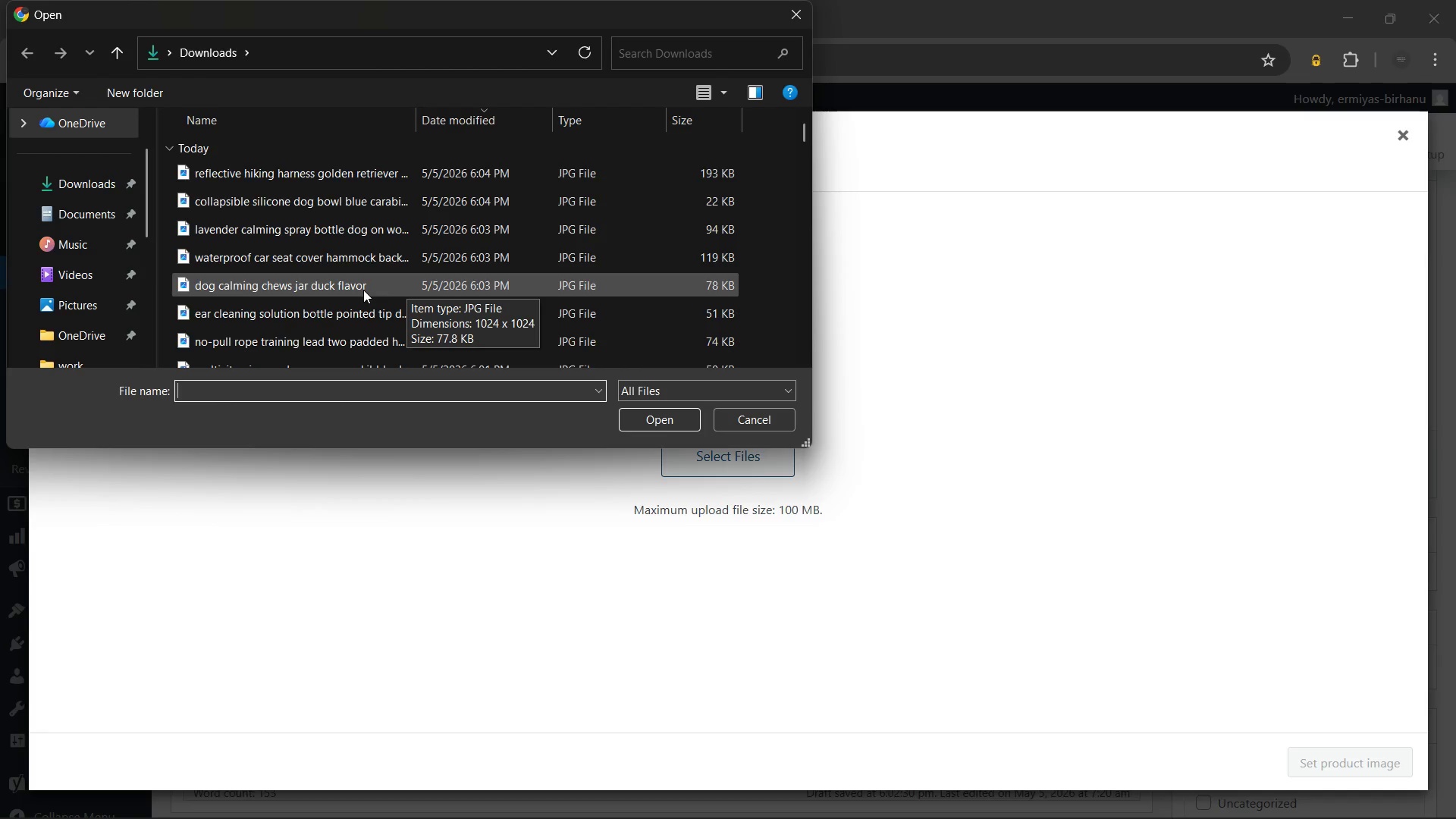 
wait(7.02)
 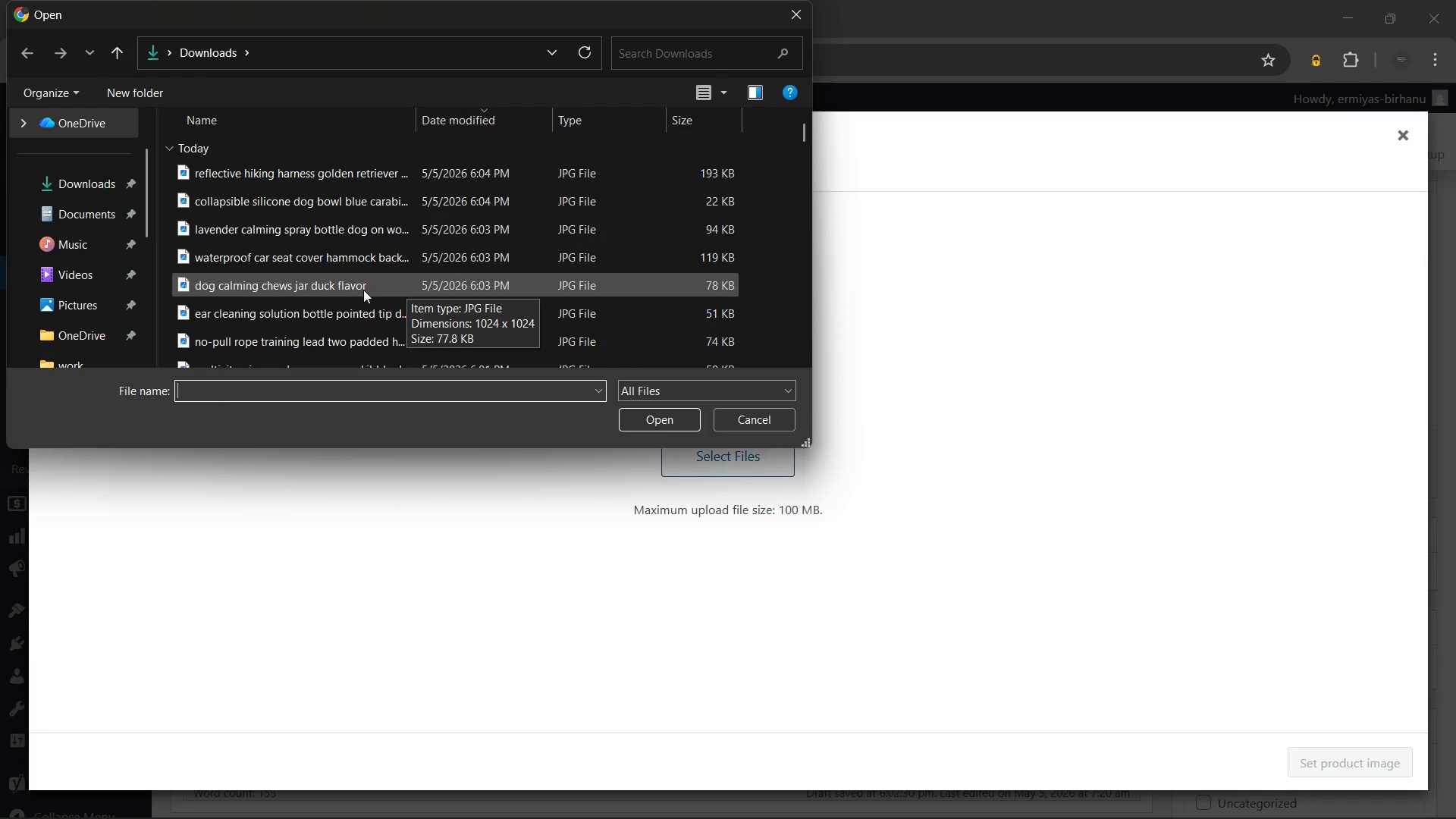 
scroll: coordinate [373, 230], scroll_direction: none, amount: 0.0
 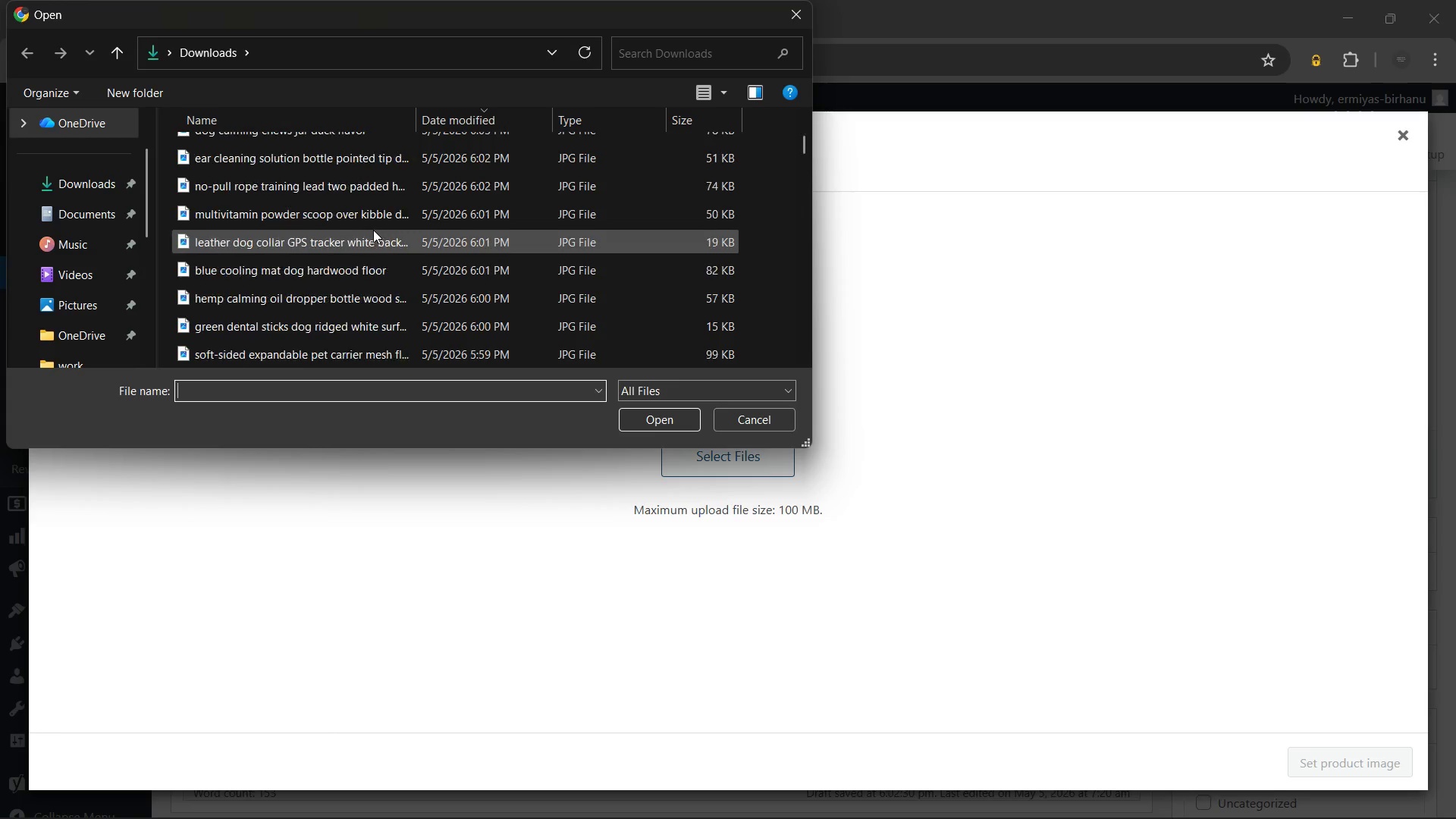 
scroll: coordinate [373, 230], scroll_direction: down, amount: 2.0
 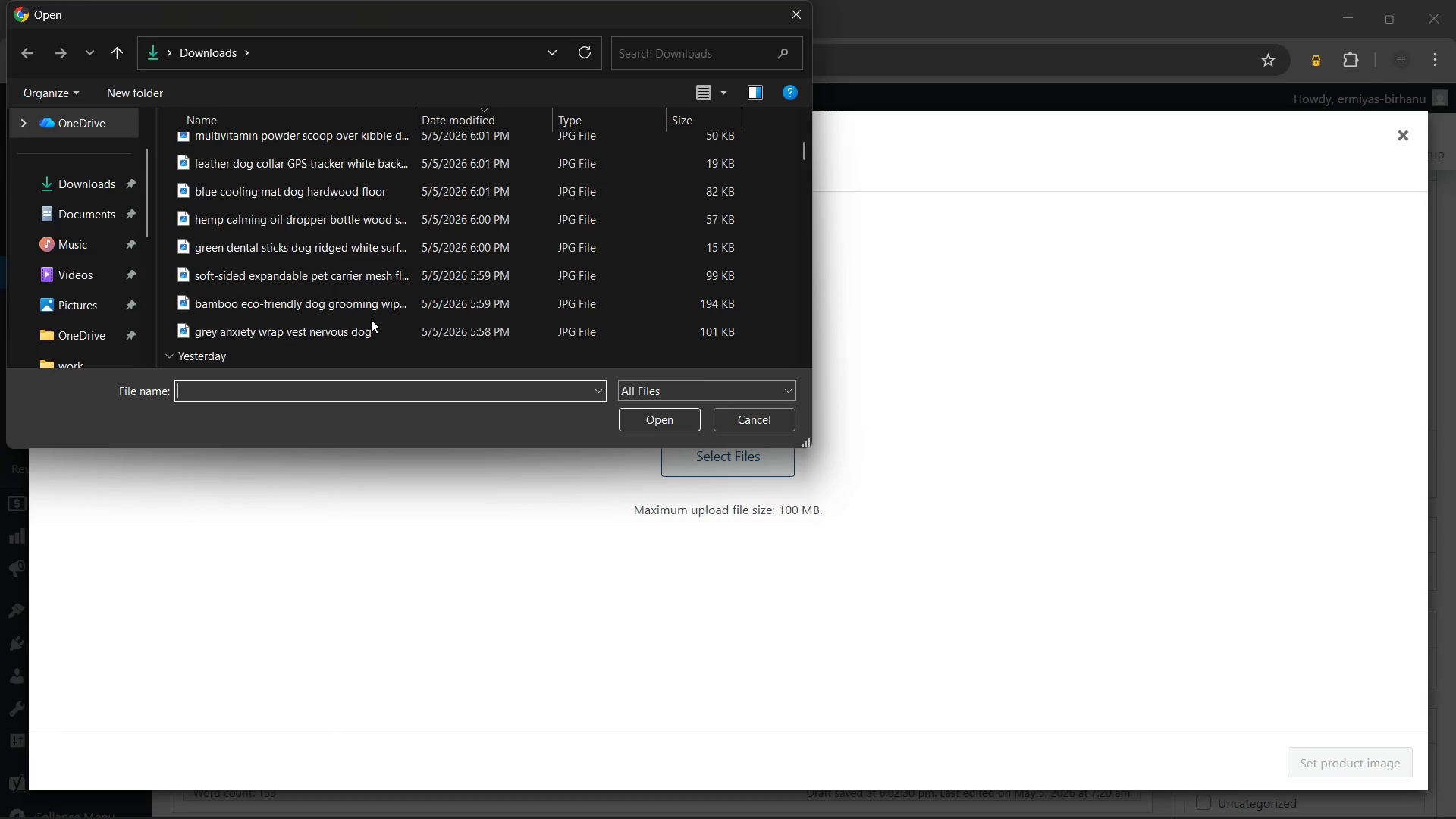 
mouse_move([366, 307])
 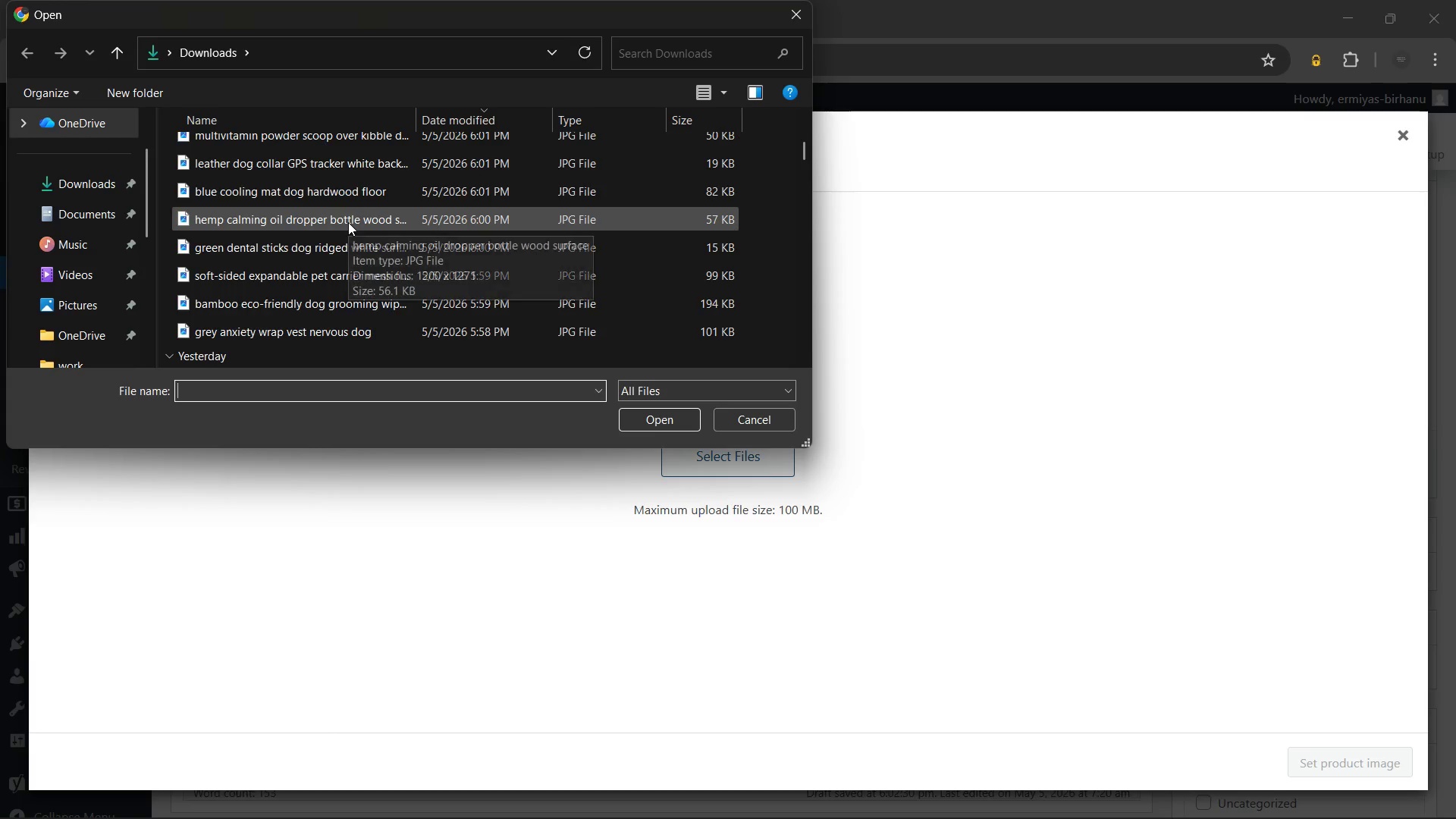 
scroll: coordinate [348, 222], scroll_direction: up, amount: 2.0
 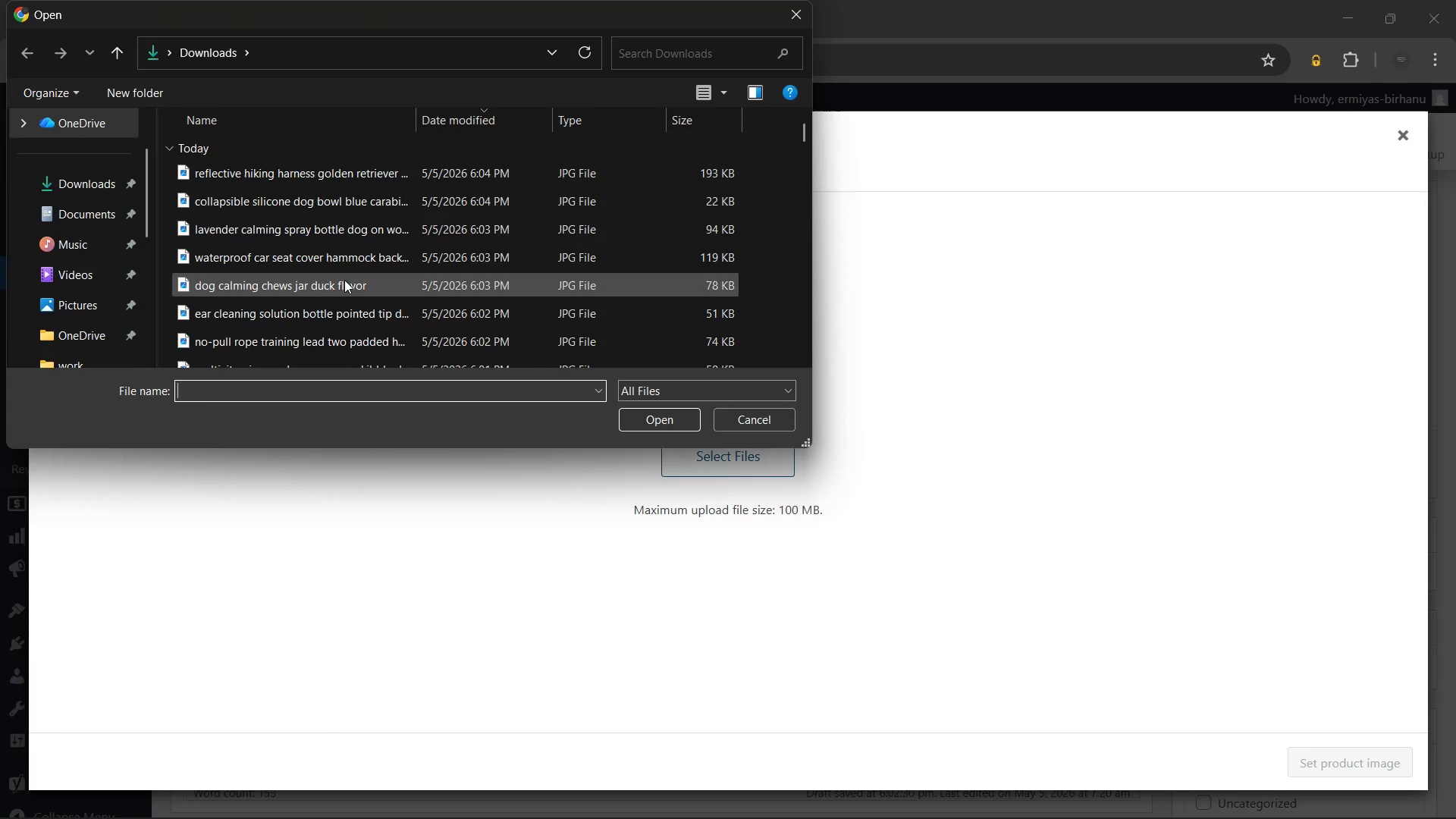 
scroll: coordinate [344, 291], scroll_direction: none, amount: 0.0
 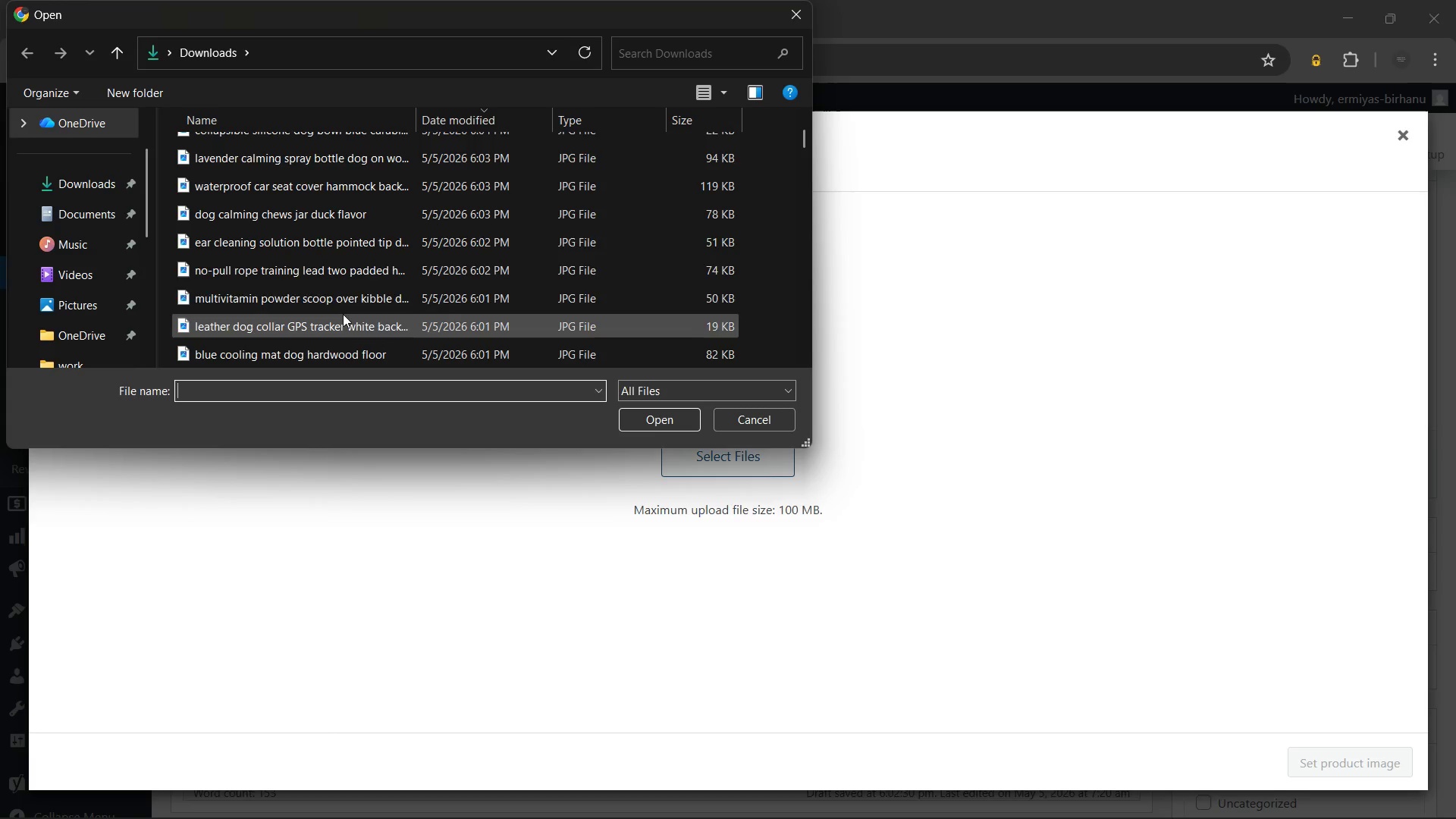 
scroll: coordinate [342, 305], scroll_direction: down, amount: 1.0
 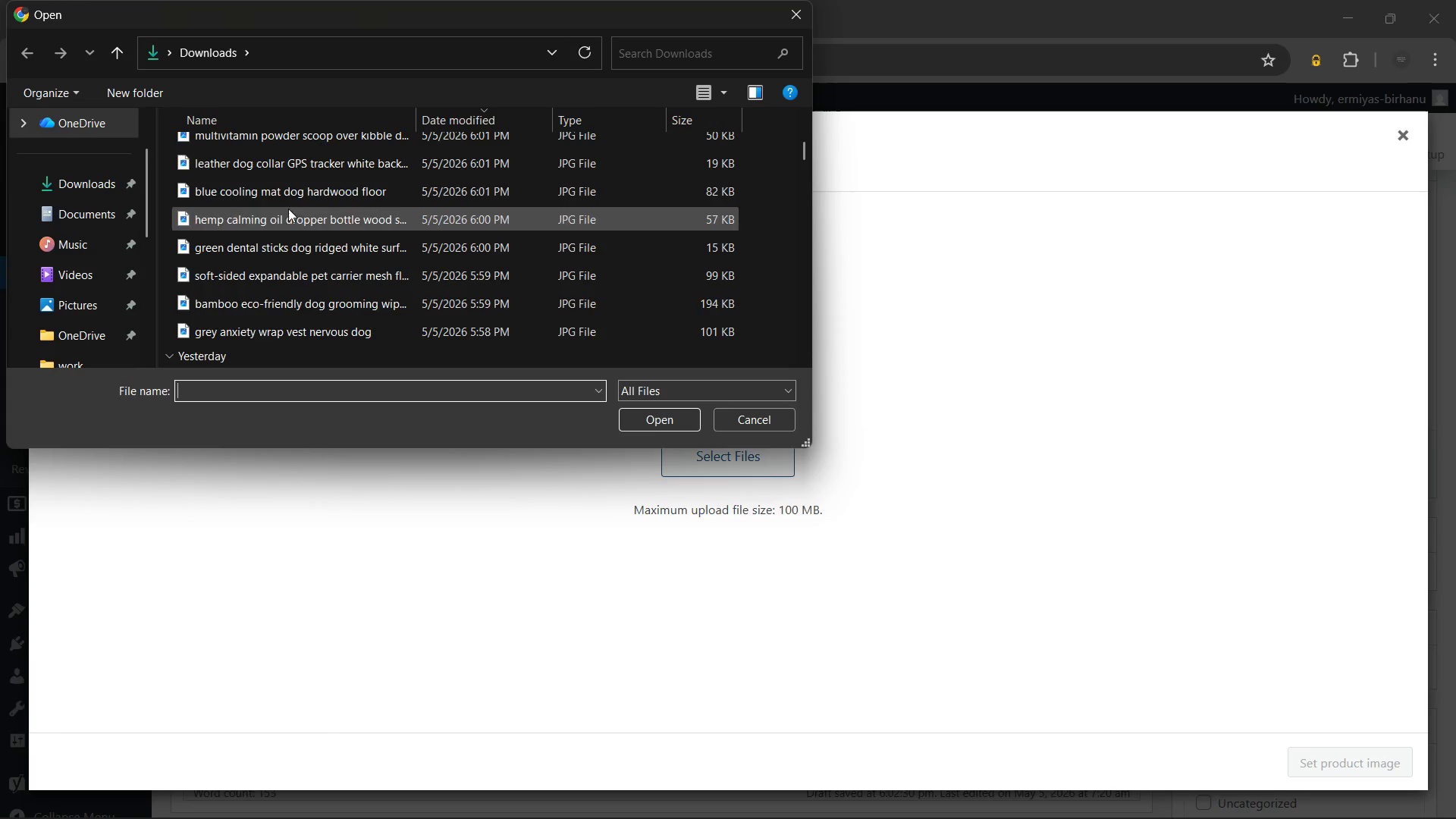 
left_click([324, 190])
 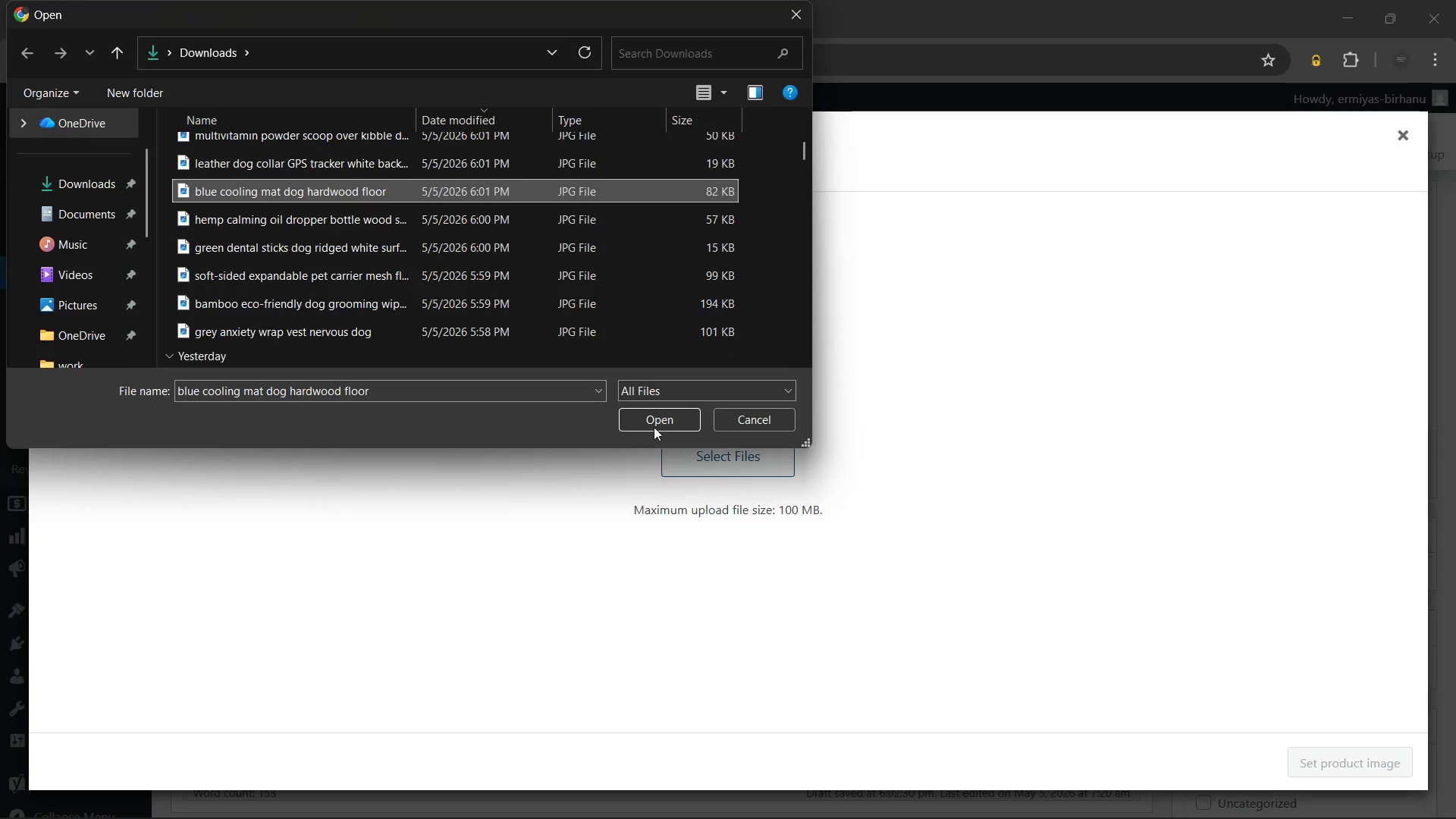 
left_click([654, 422])
 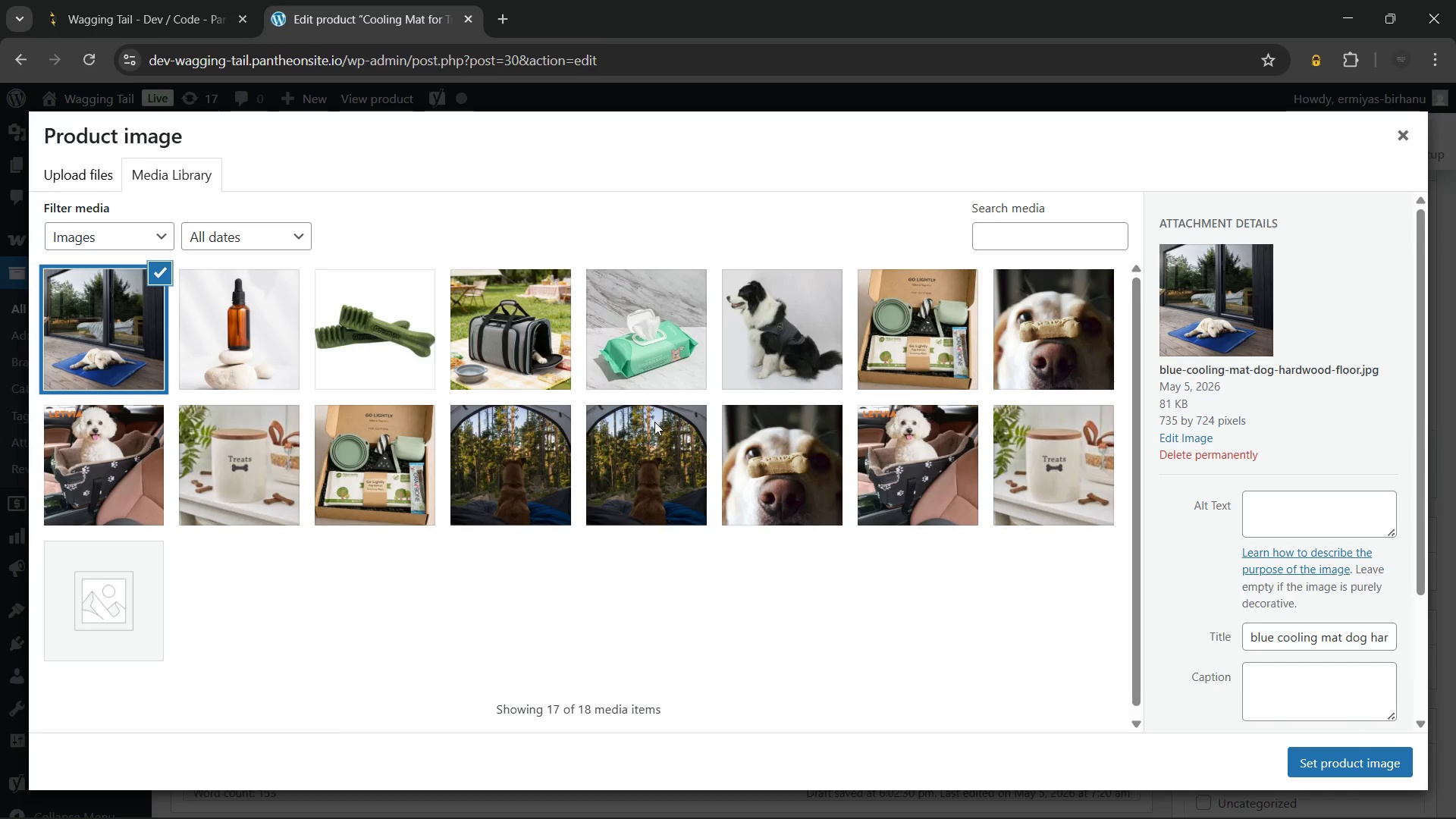 
wait(15.95)
 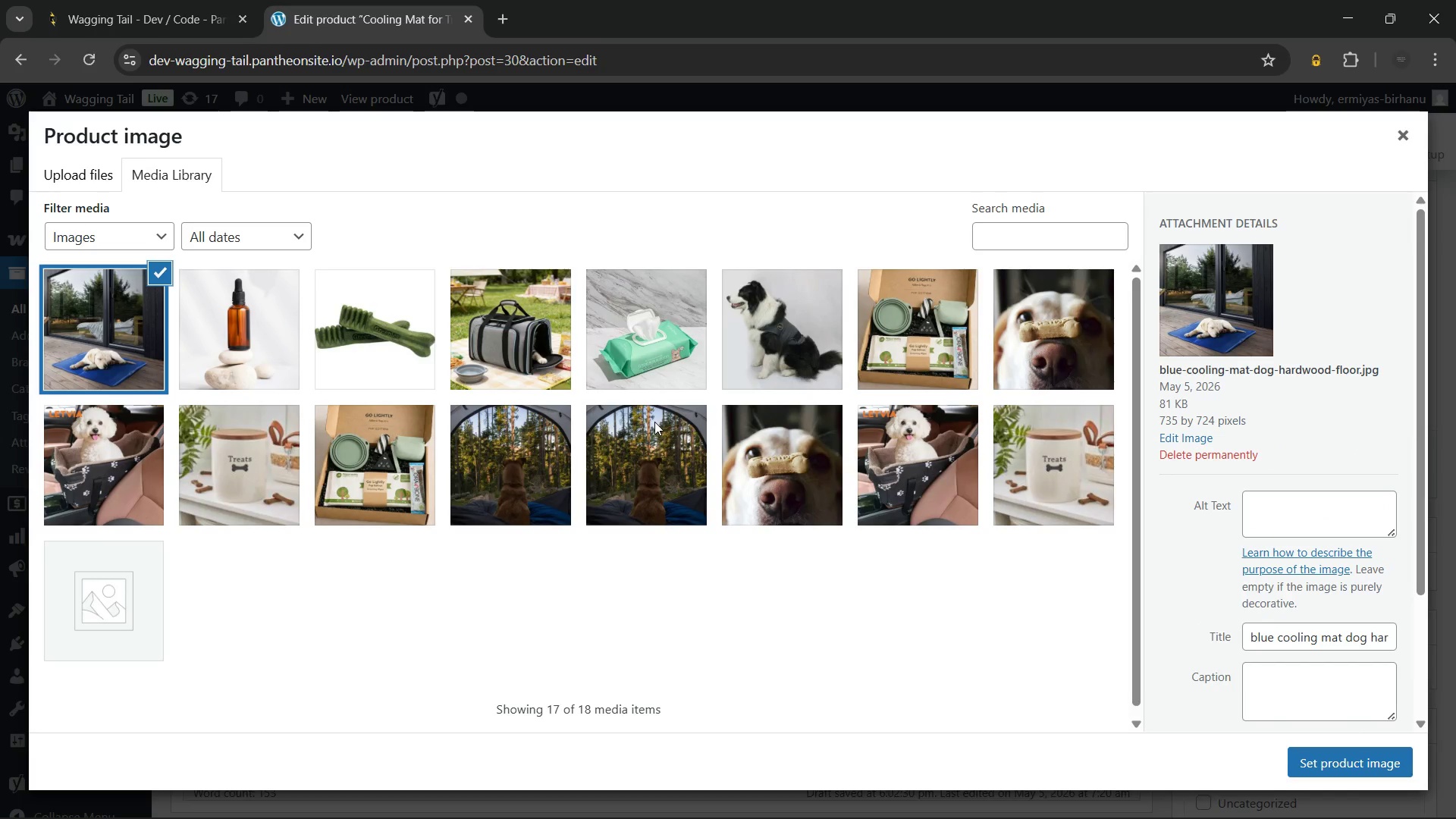 
left_click([1316, 522])
 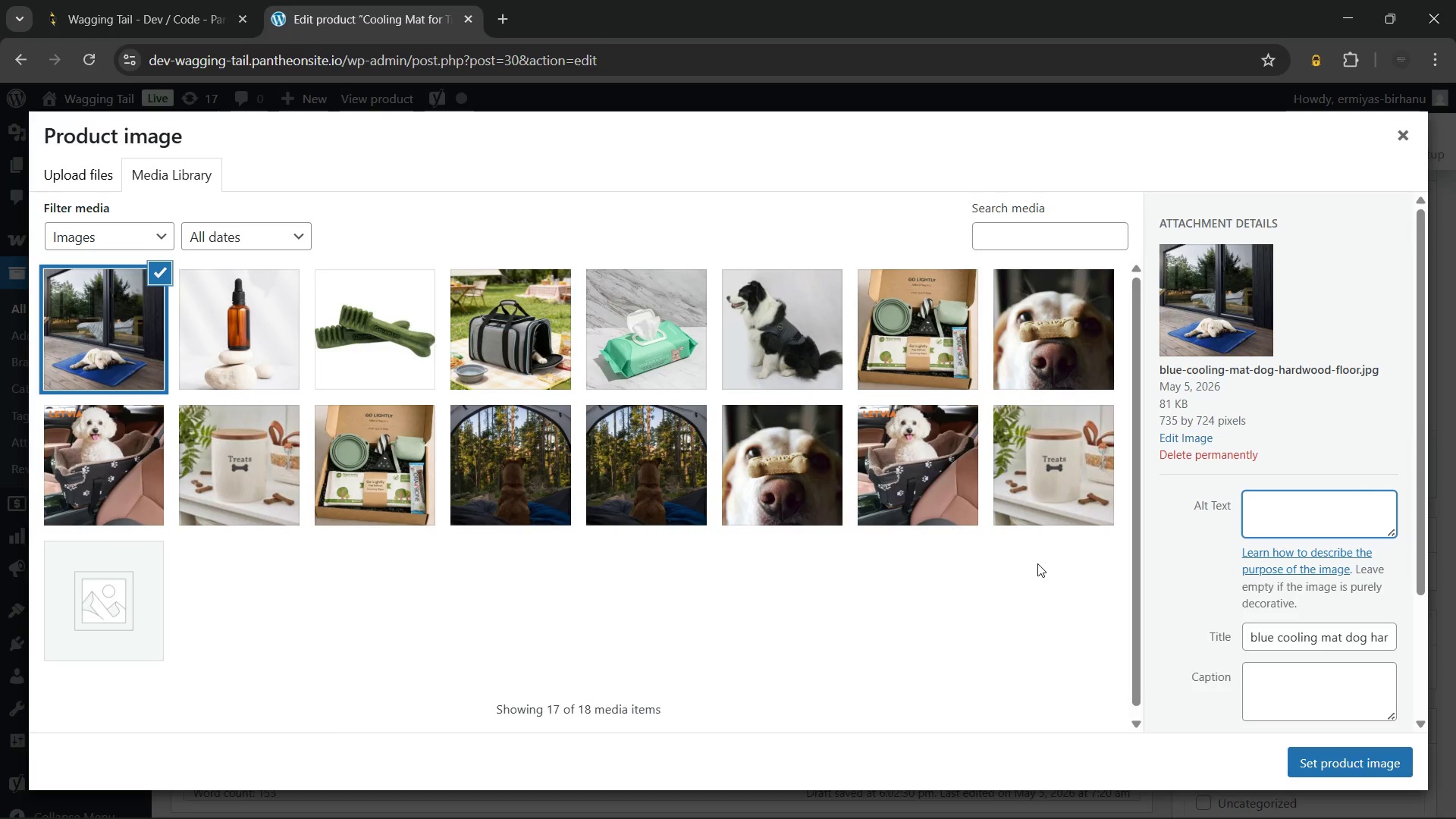 
type(Cooling mat for travel with dogs lying flat on a hardwood fll)
key(Backspace)
key(Backspace)
type(loor)
 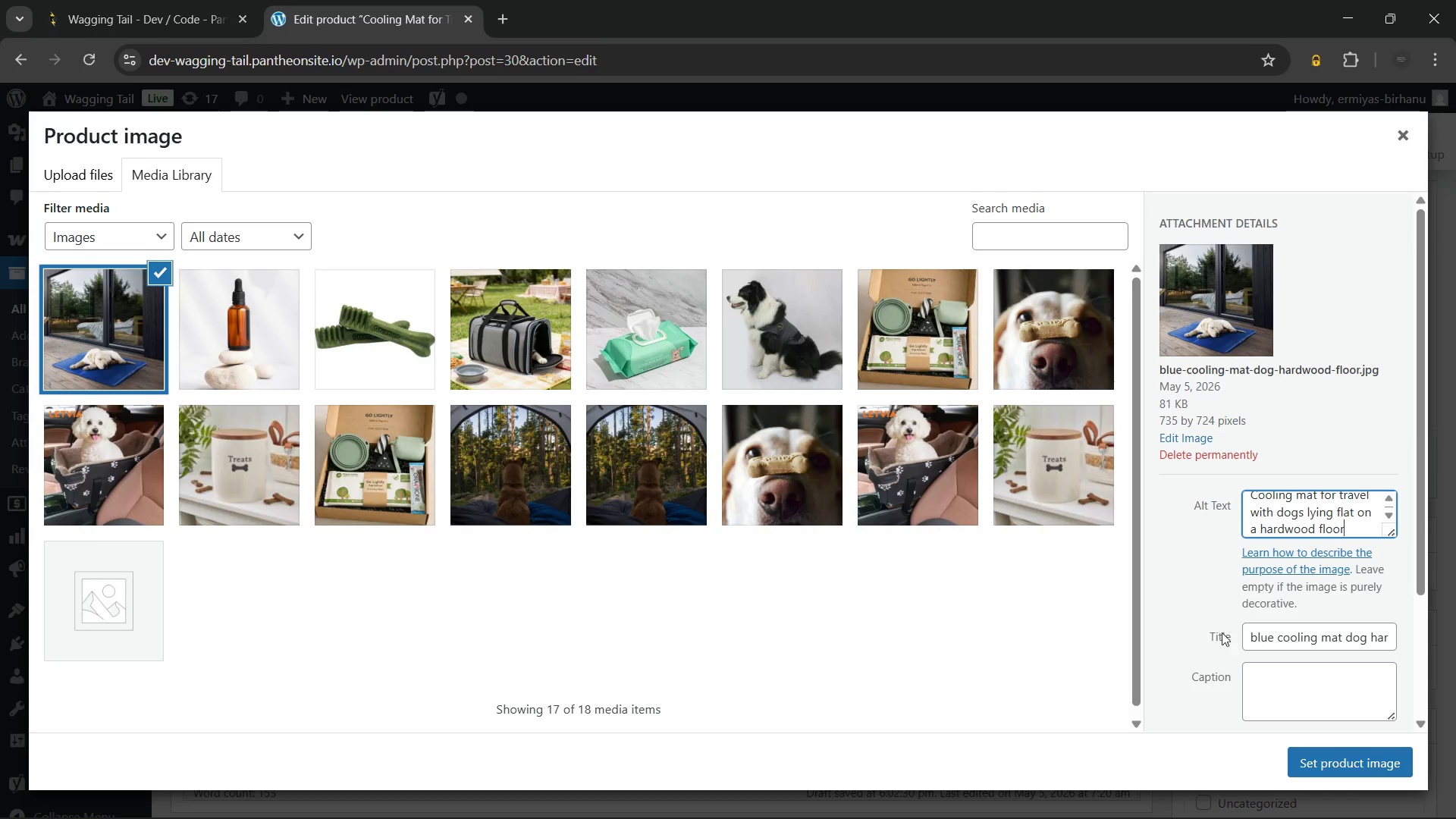 
left_click([1321, 755])
 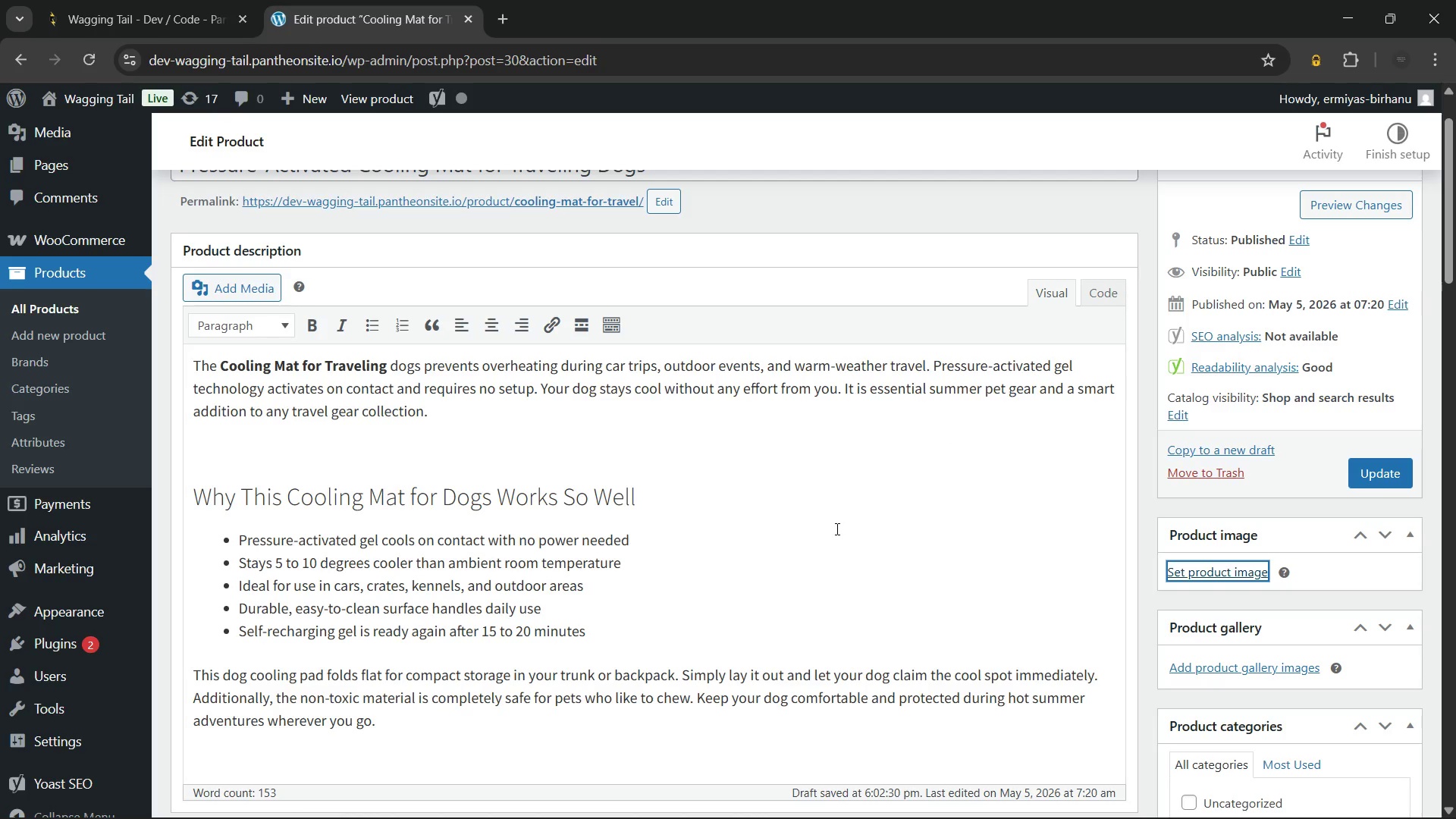 
left_click([836, 529])
 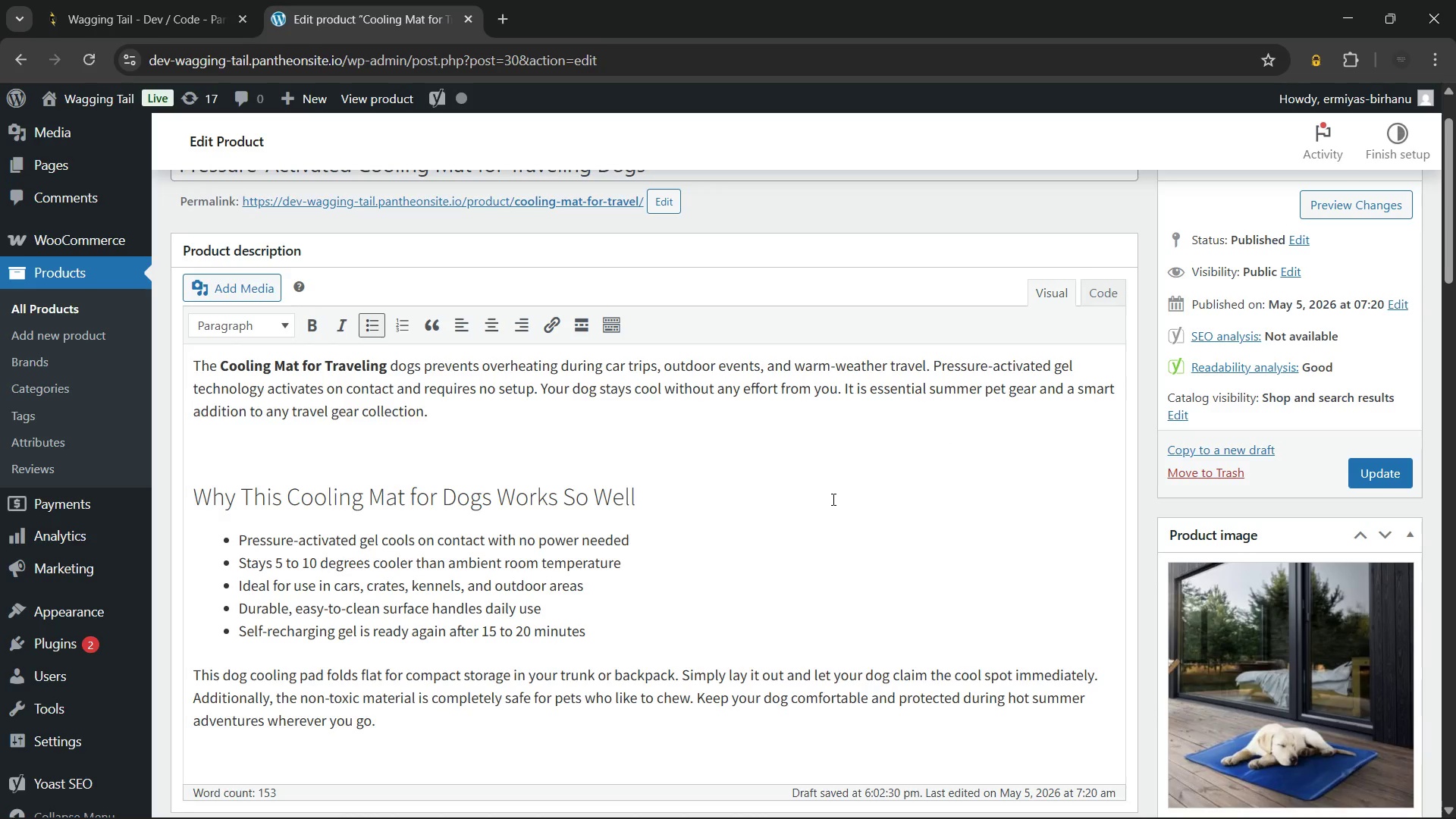 
scroll: coordinate [415, 585], scroll_direction: down, amount: 4.0
 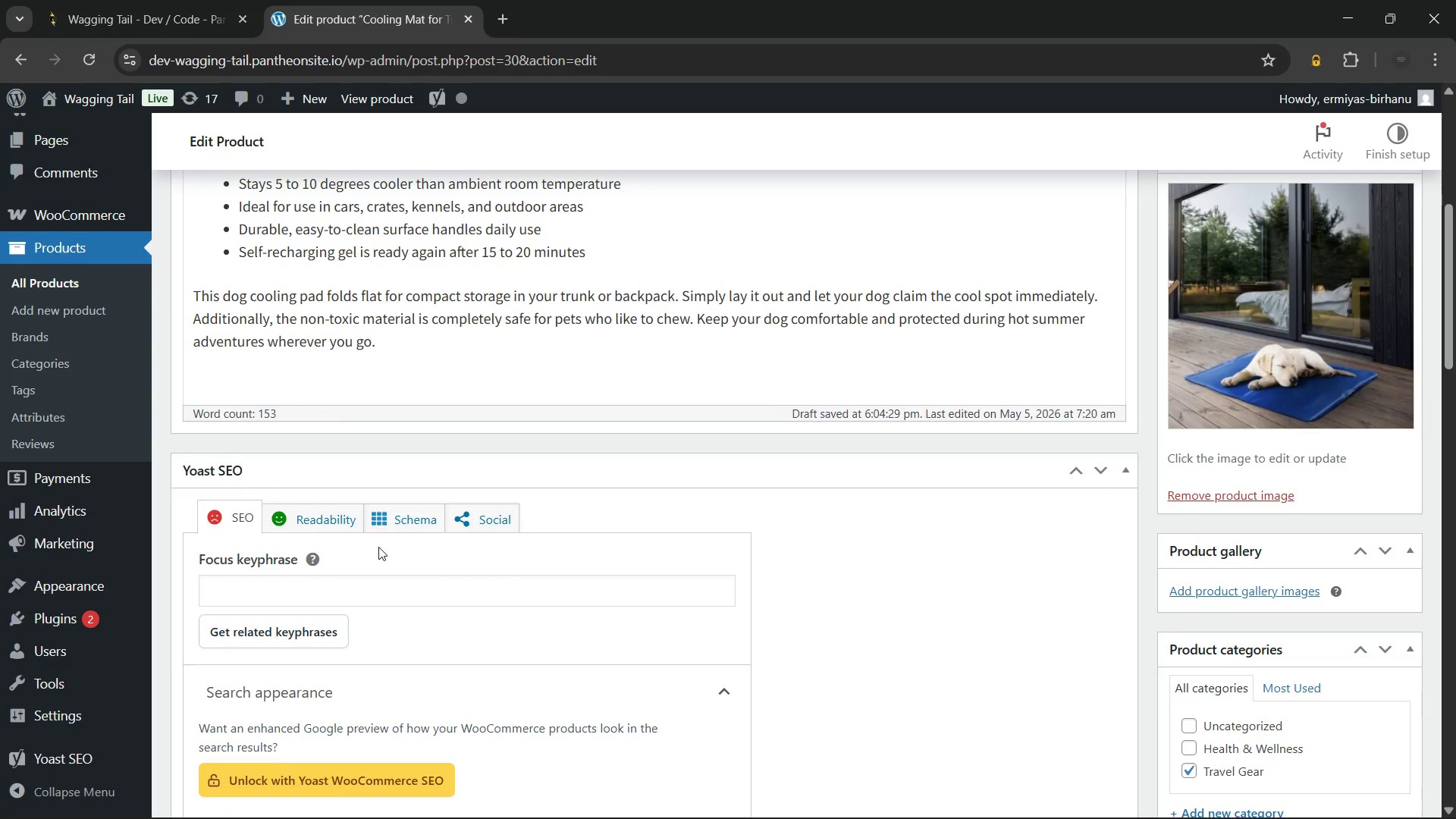 
scroll: coordinate [374, 541], scroll_direction: up, amount: 3.0
 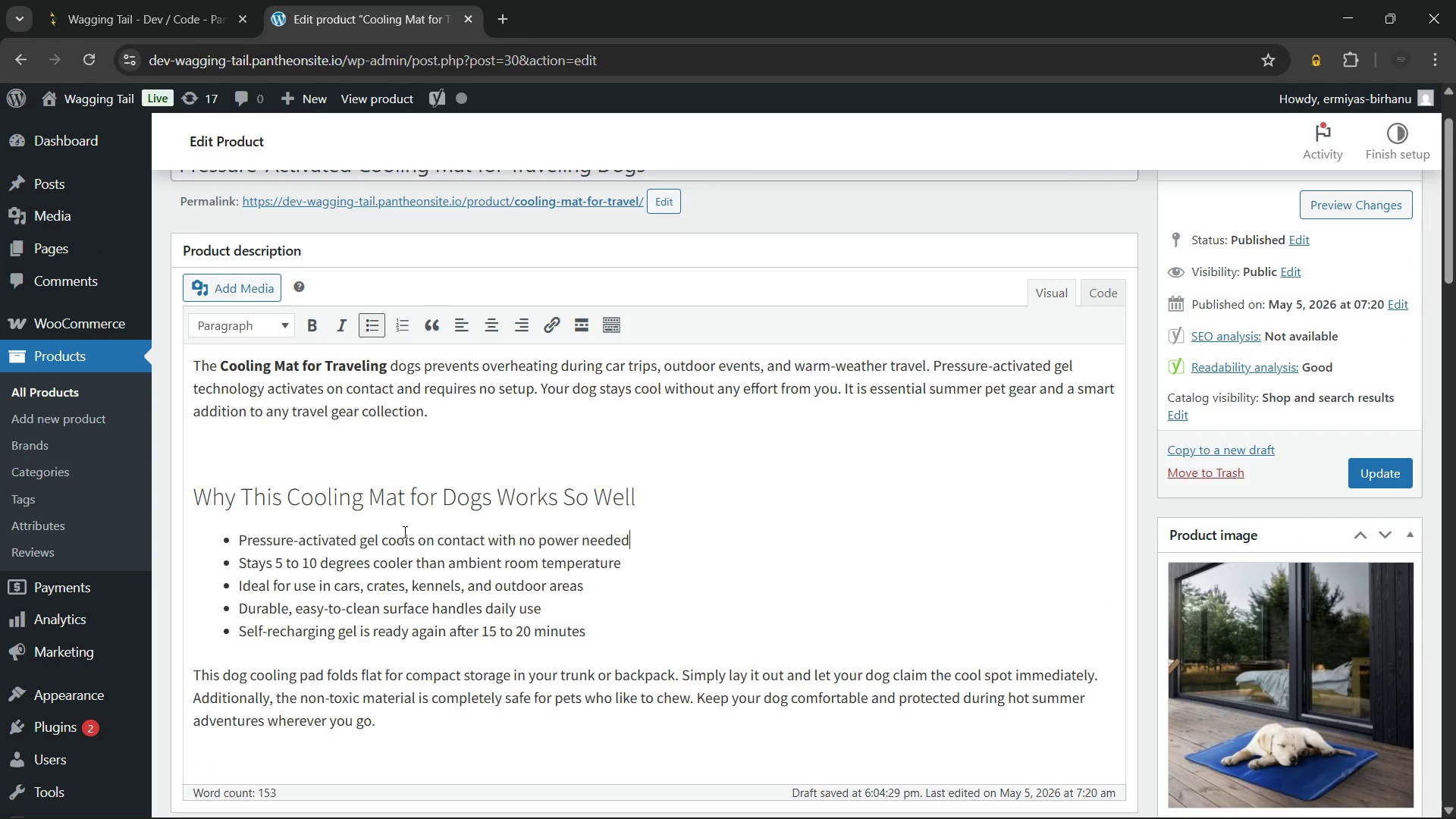 
wait(5.66)
 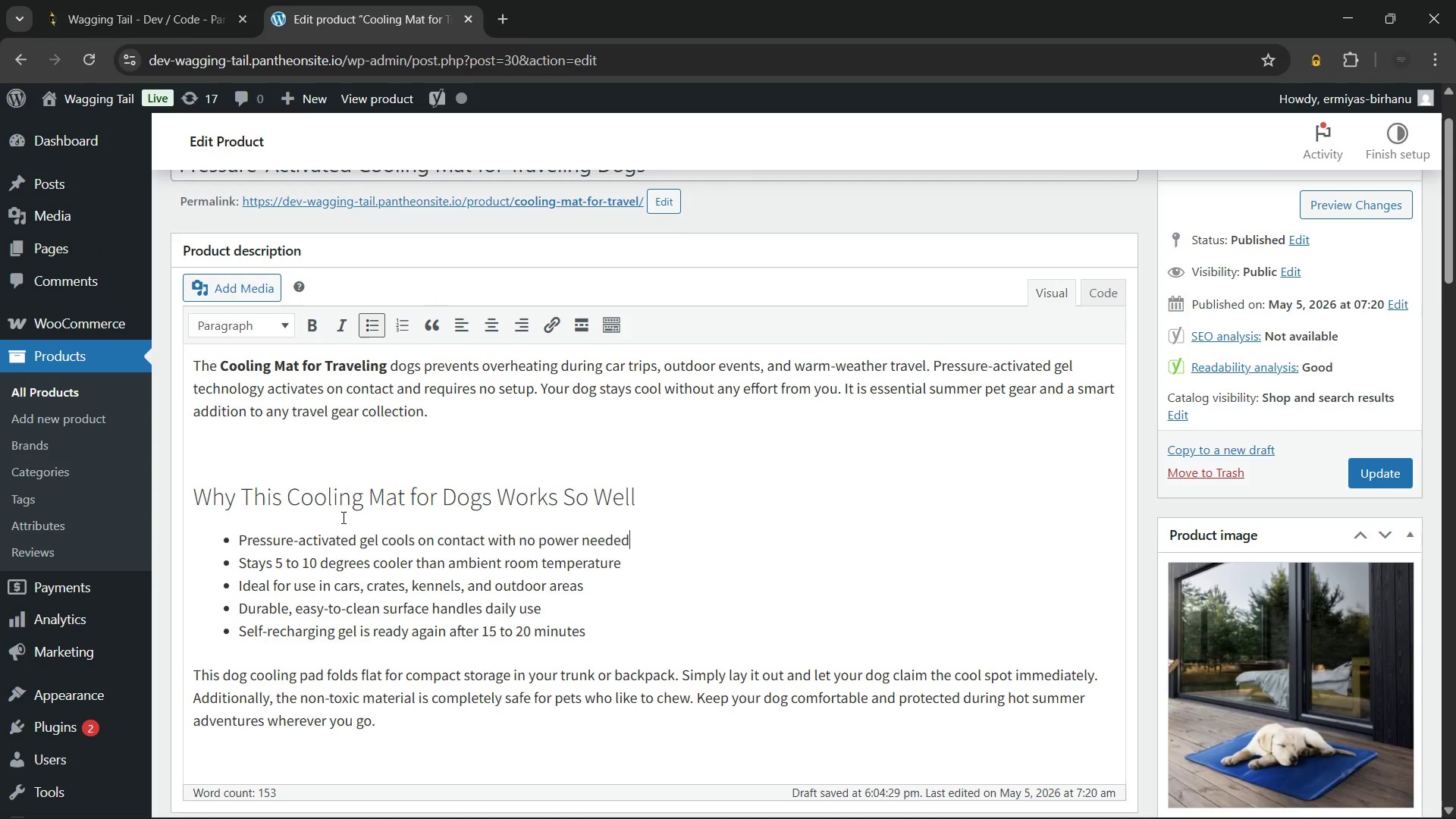 
scroll: coordinate [405, 532], scroll_direction: up, amount: 1.0
 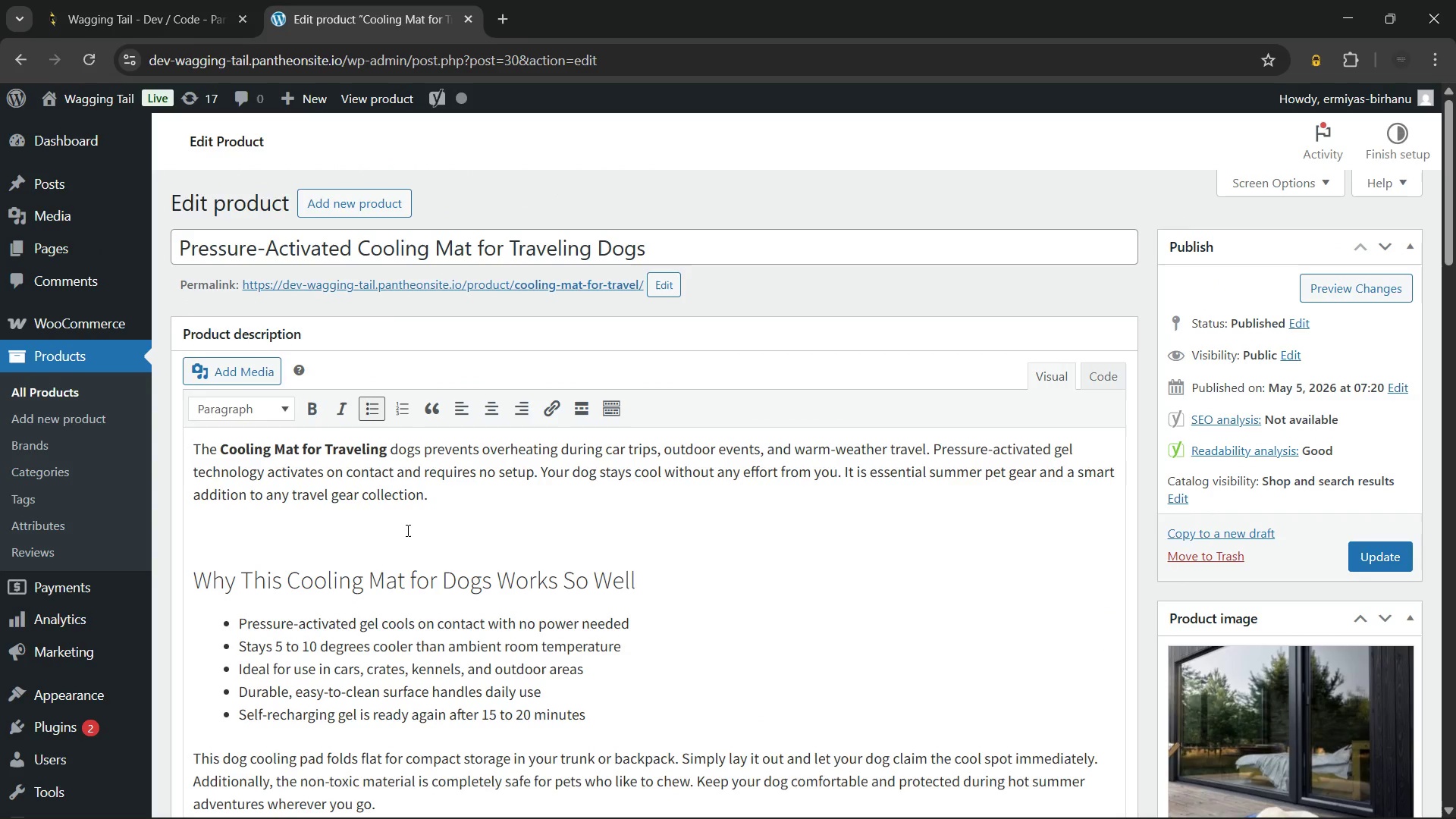 
scroll: coordinate [406, 530], scroll_direction: down, amount: 4.0
 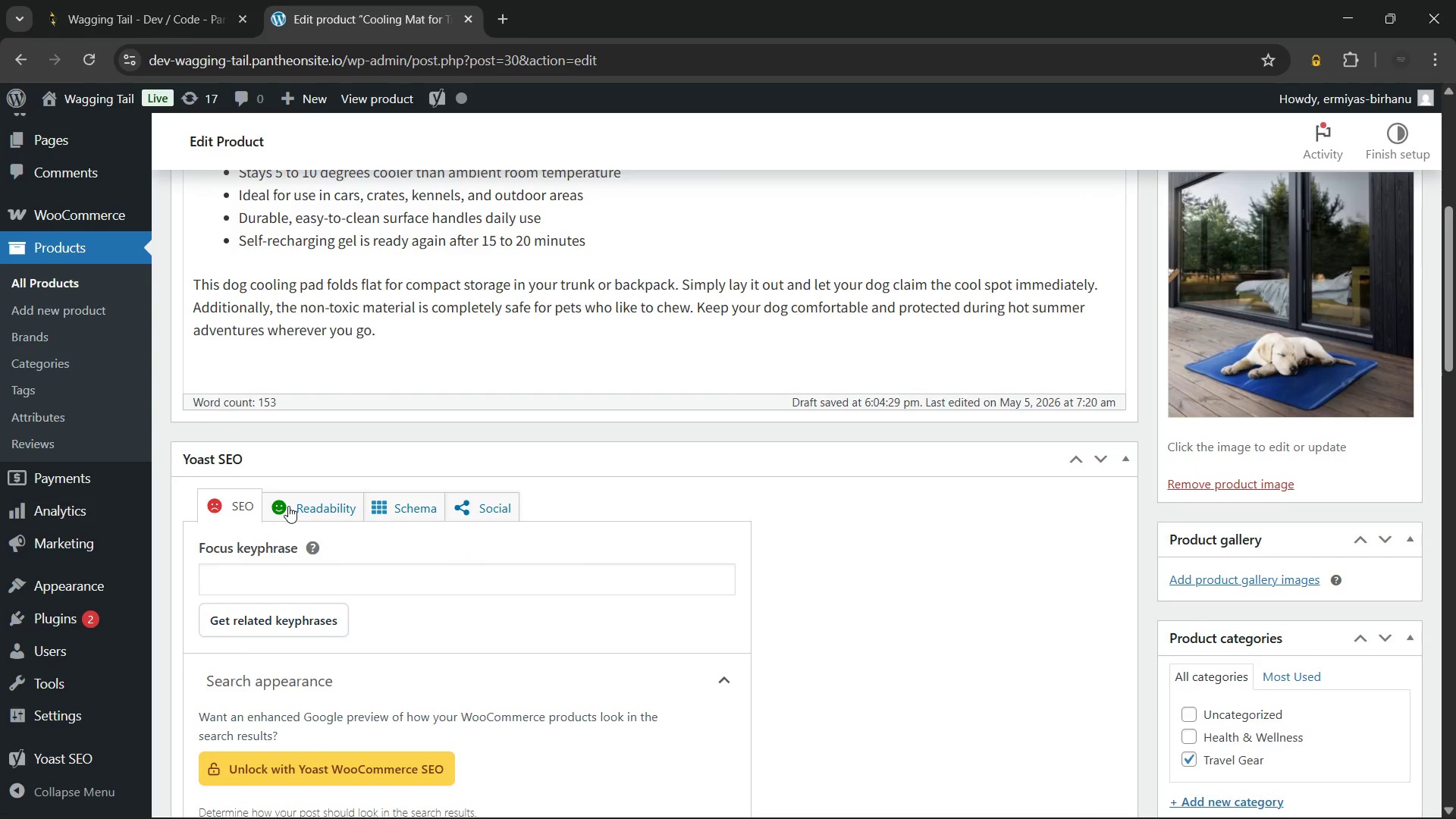 
left_click([288, 506])
 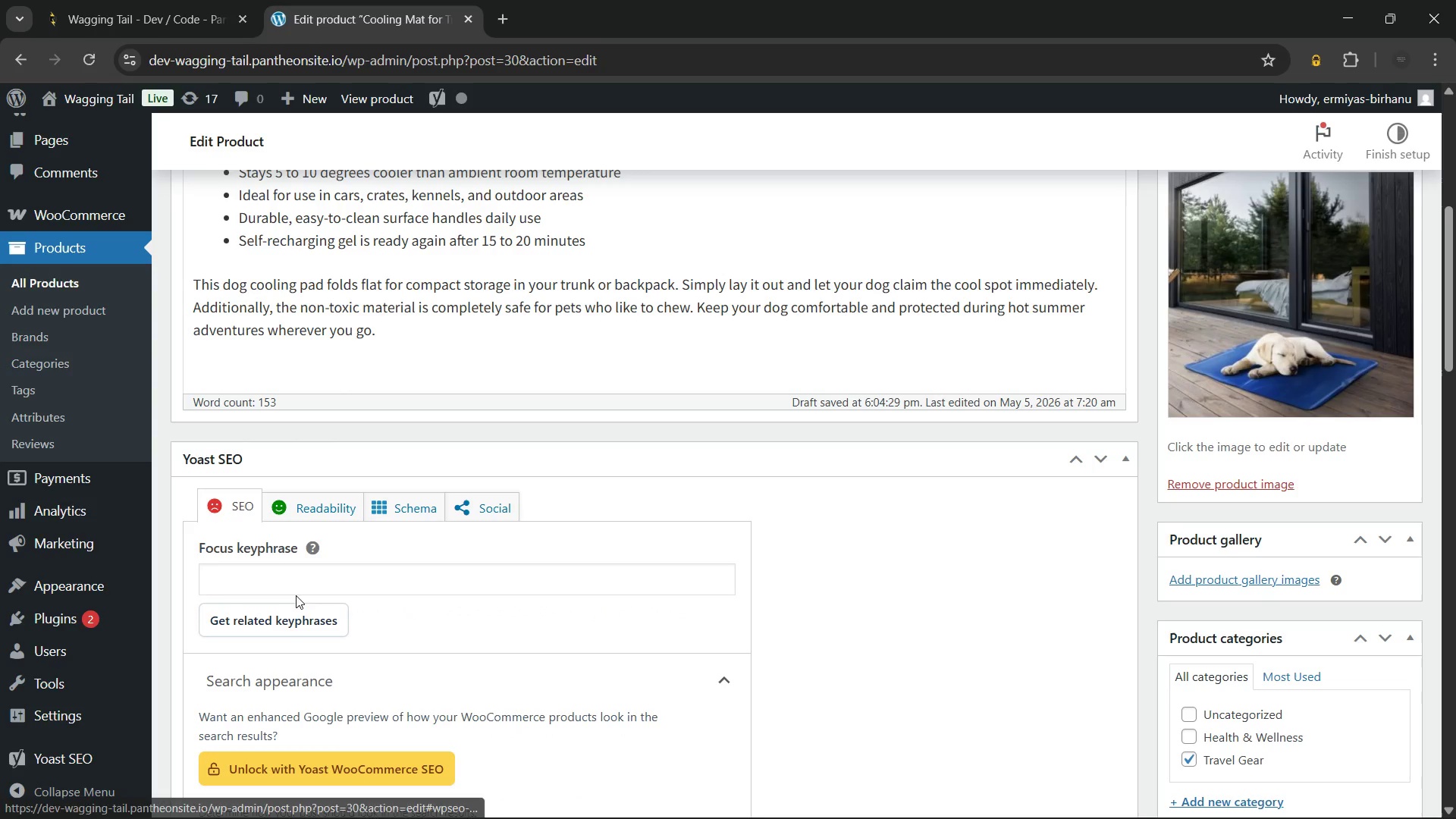 
left_click([294, 573])
 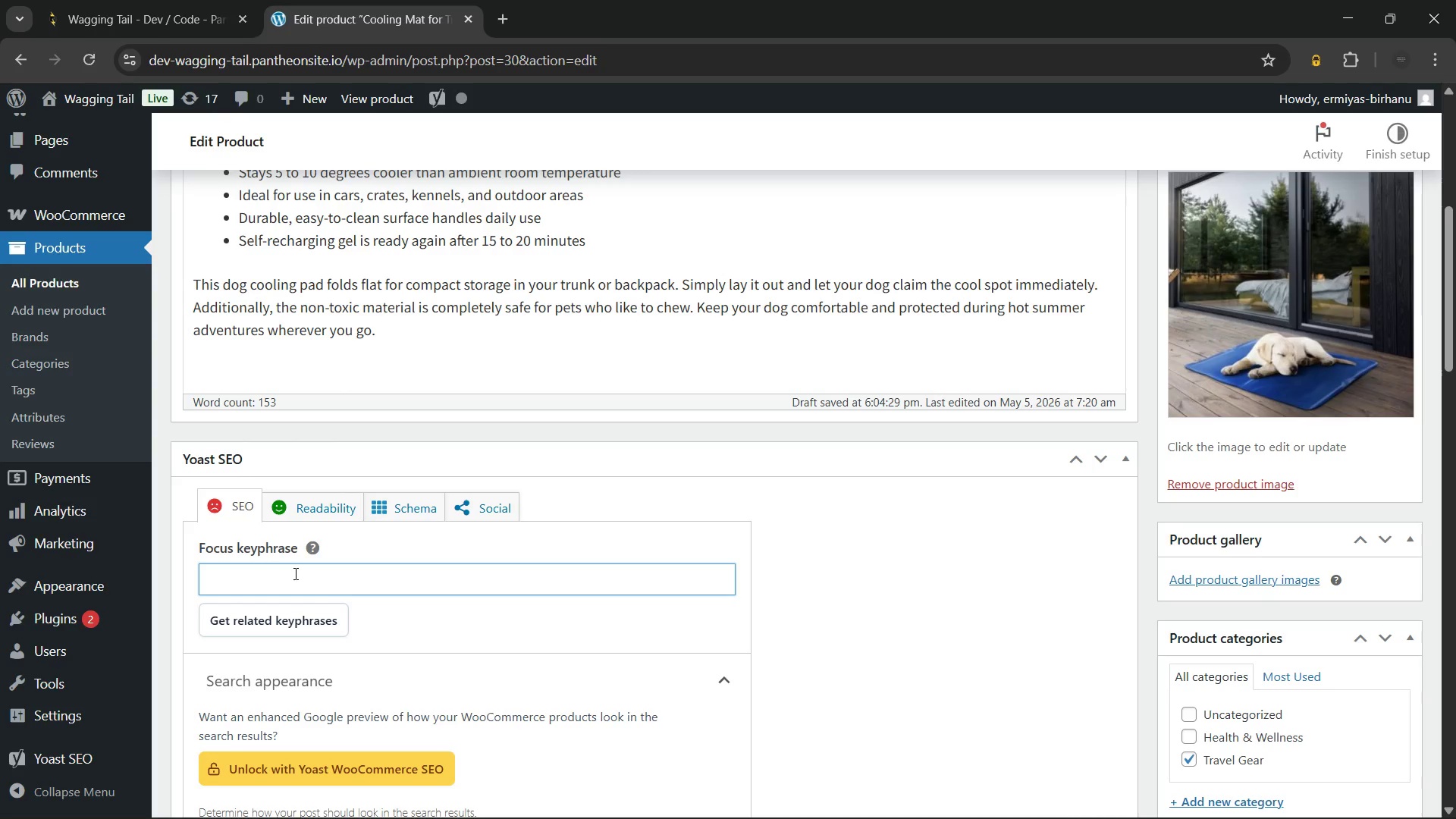 
wait(17.27)
 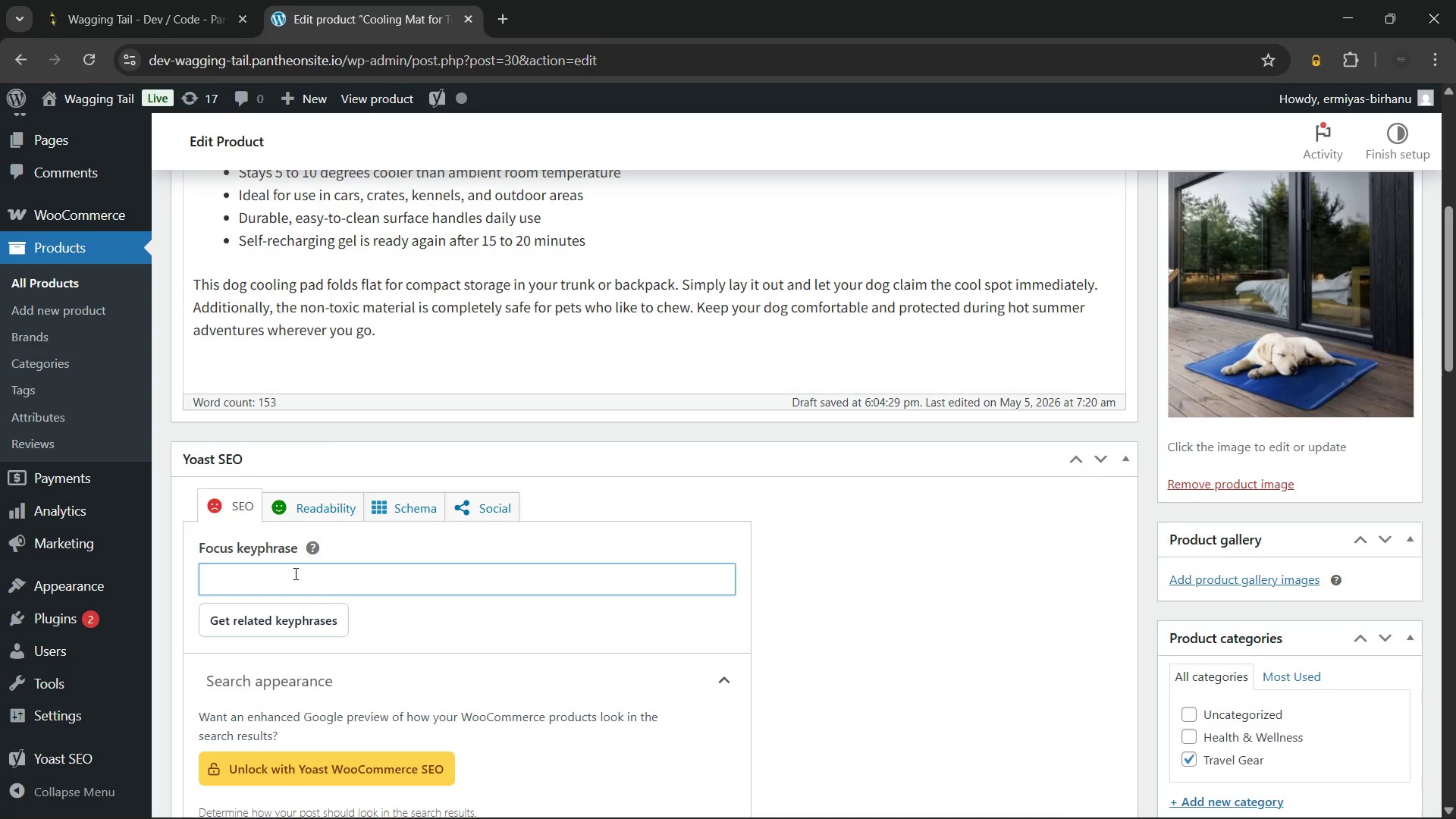 
type(cooling mat for travel with dogs)
 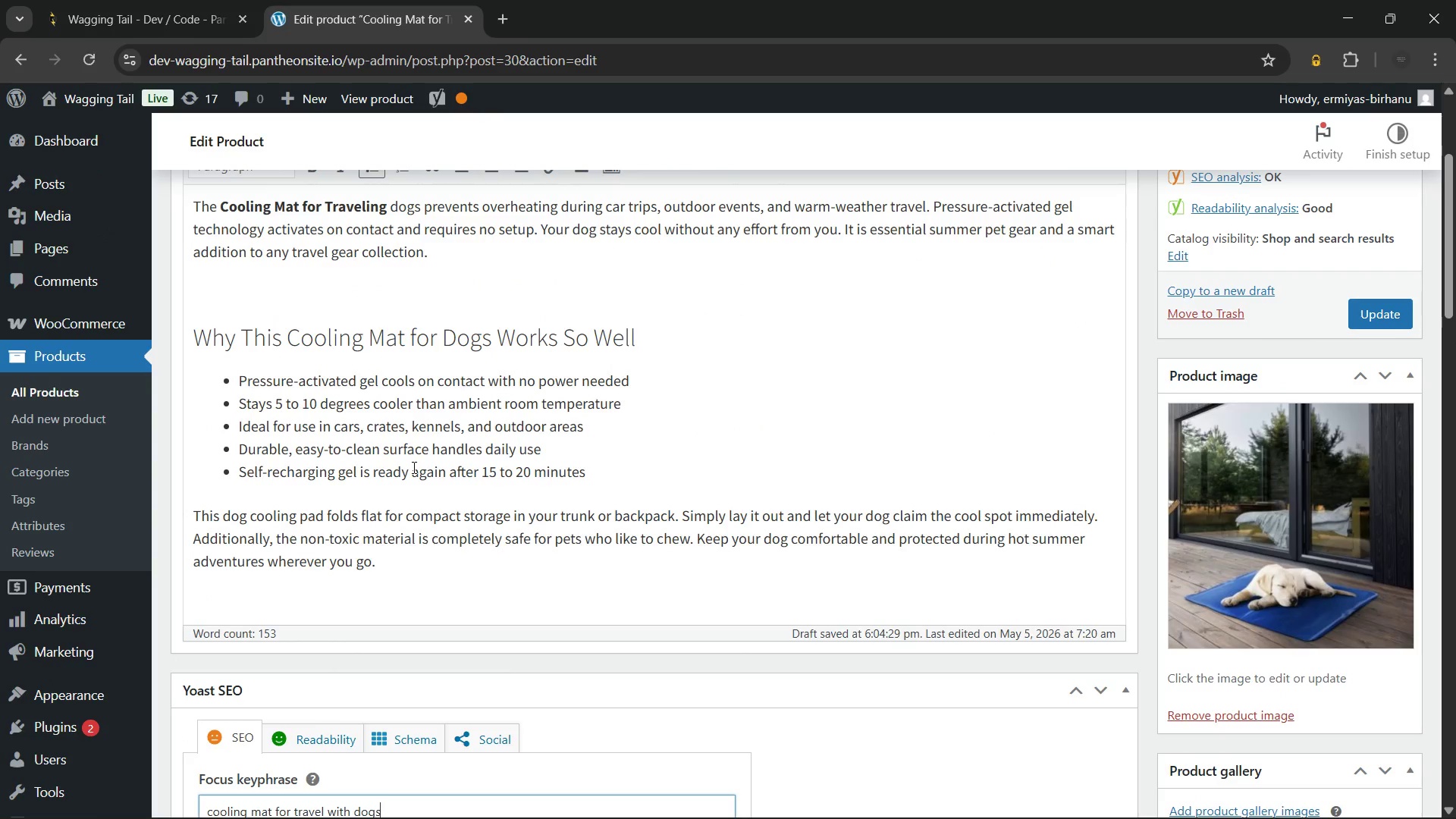 
wait(18.86)
 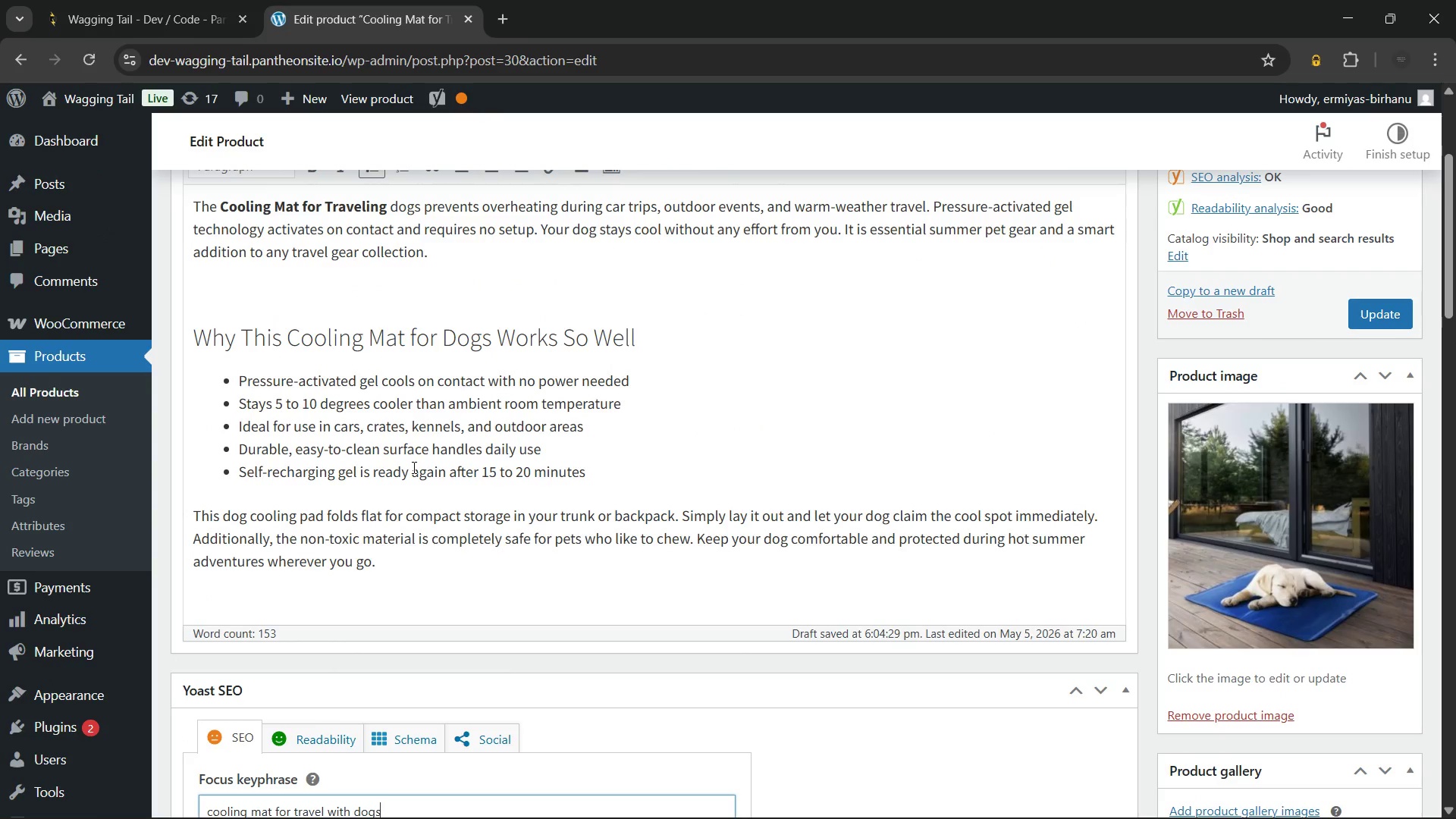 
left_click([431, 378])
 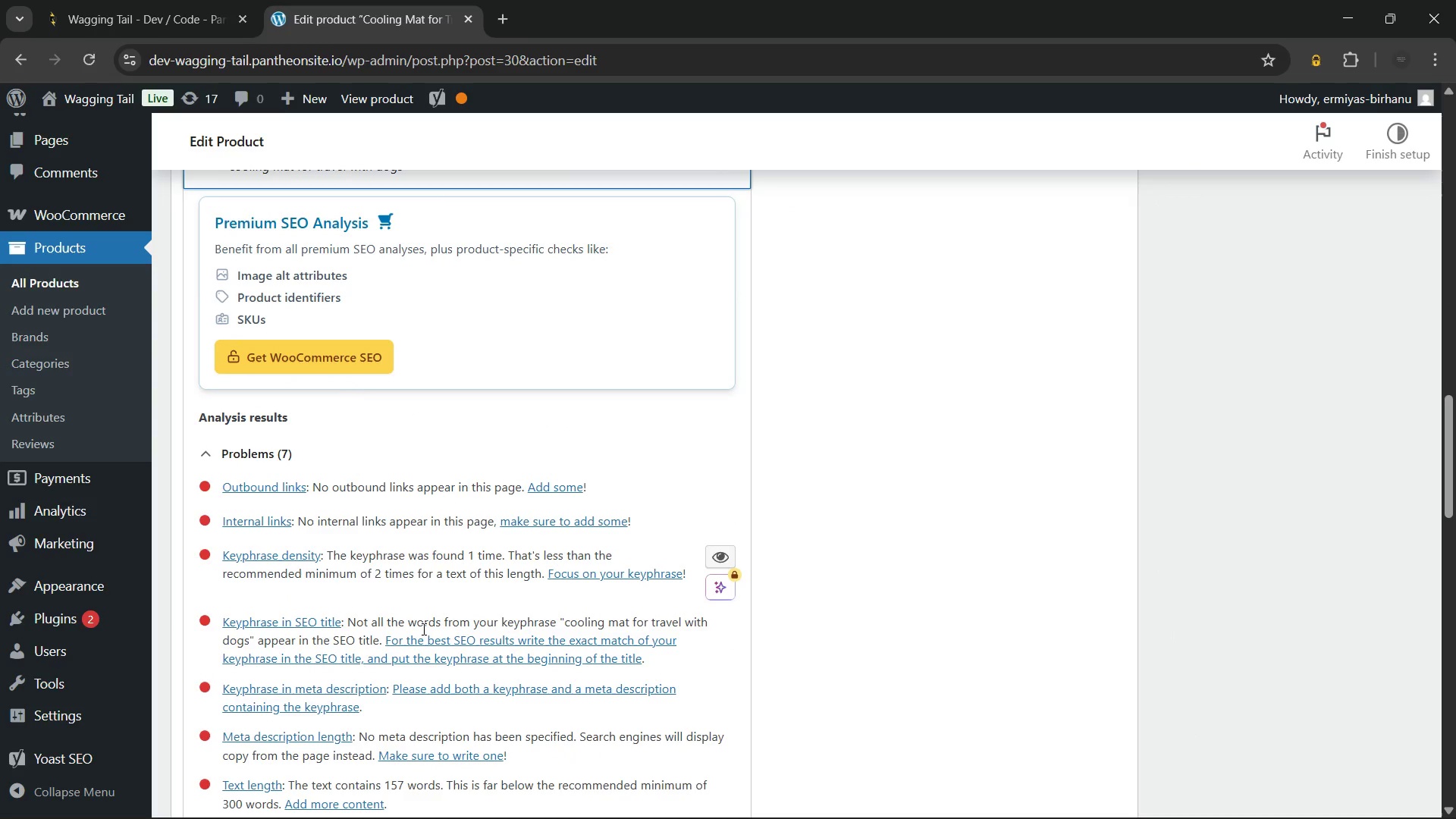 
wait(9.01)
 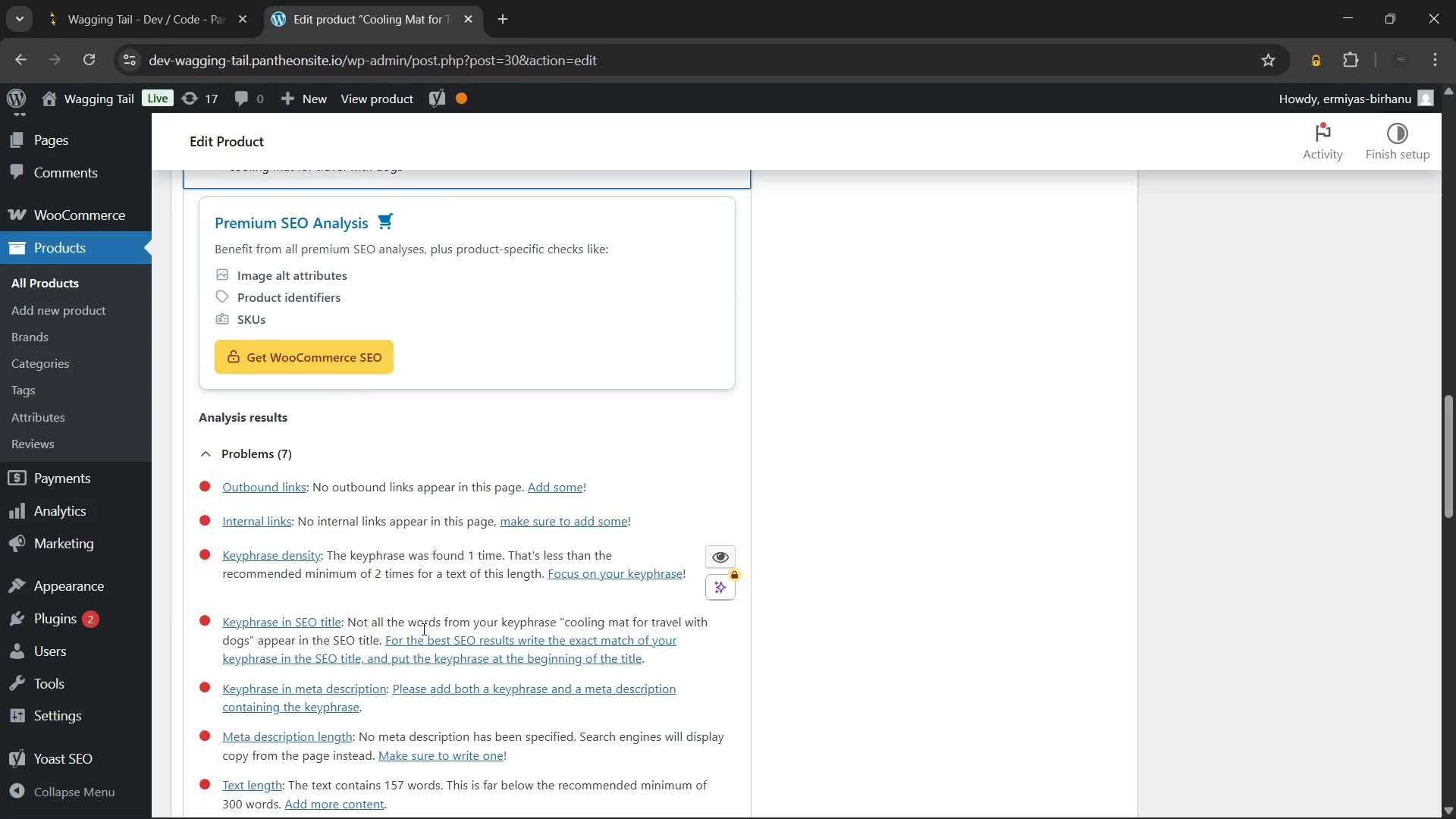 
left_click([449, 450])
 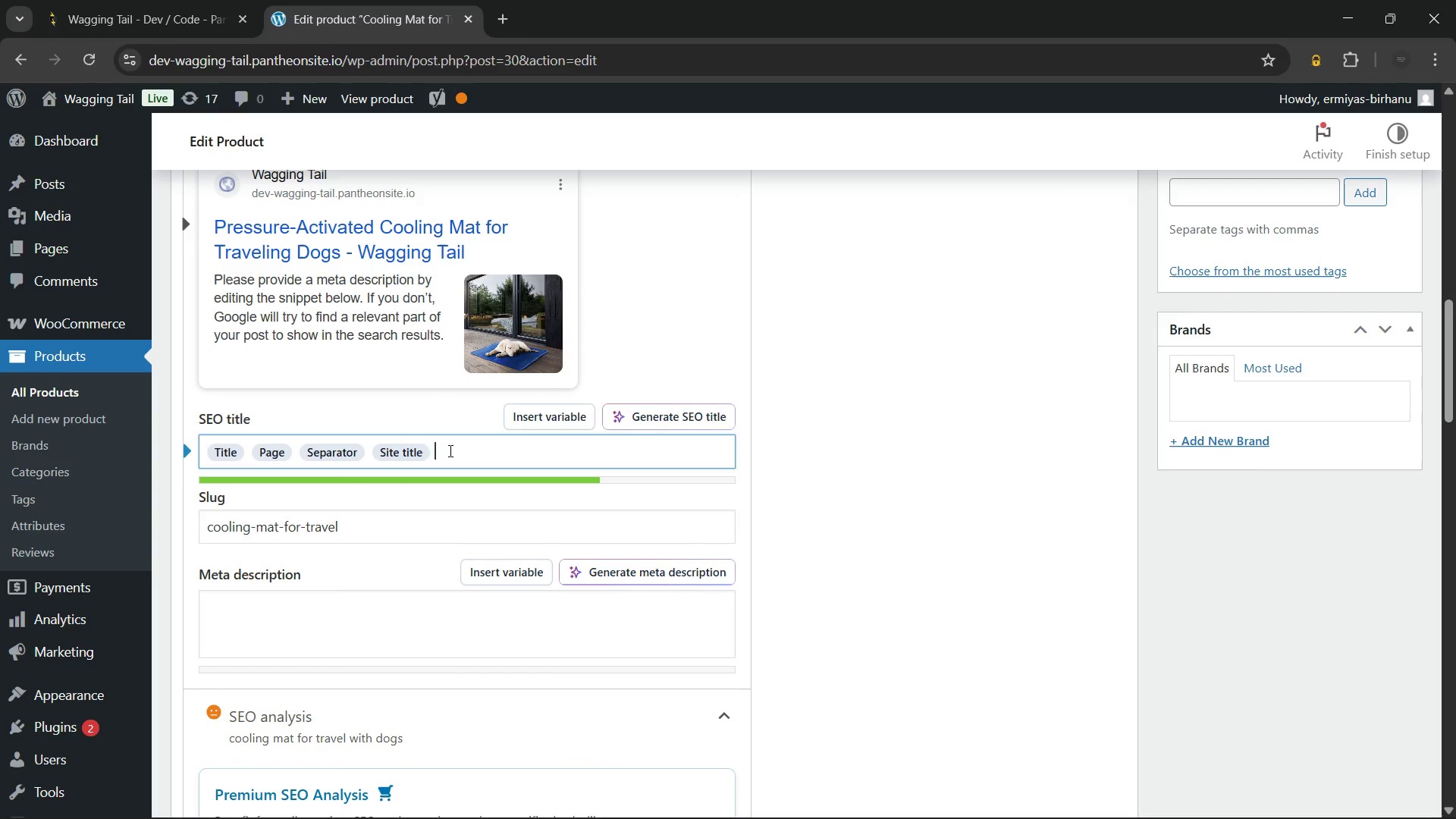 
key(Backspace)
 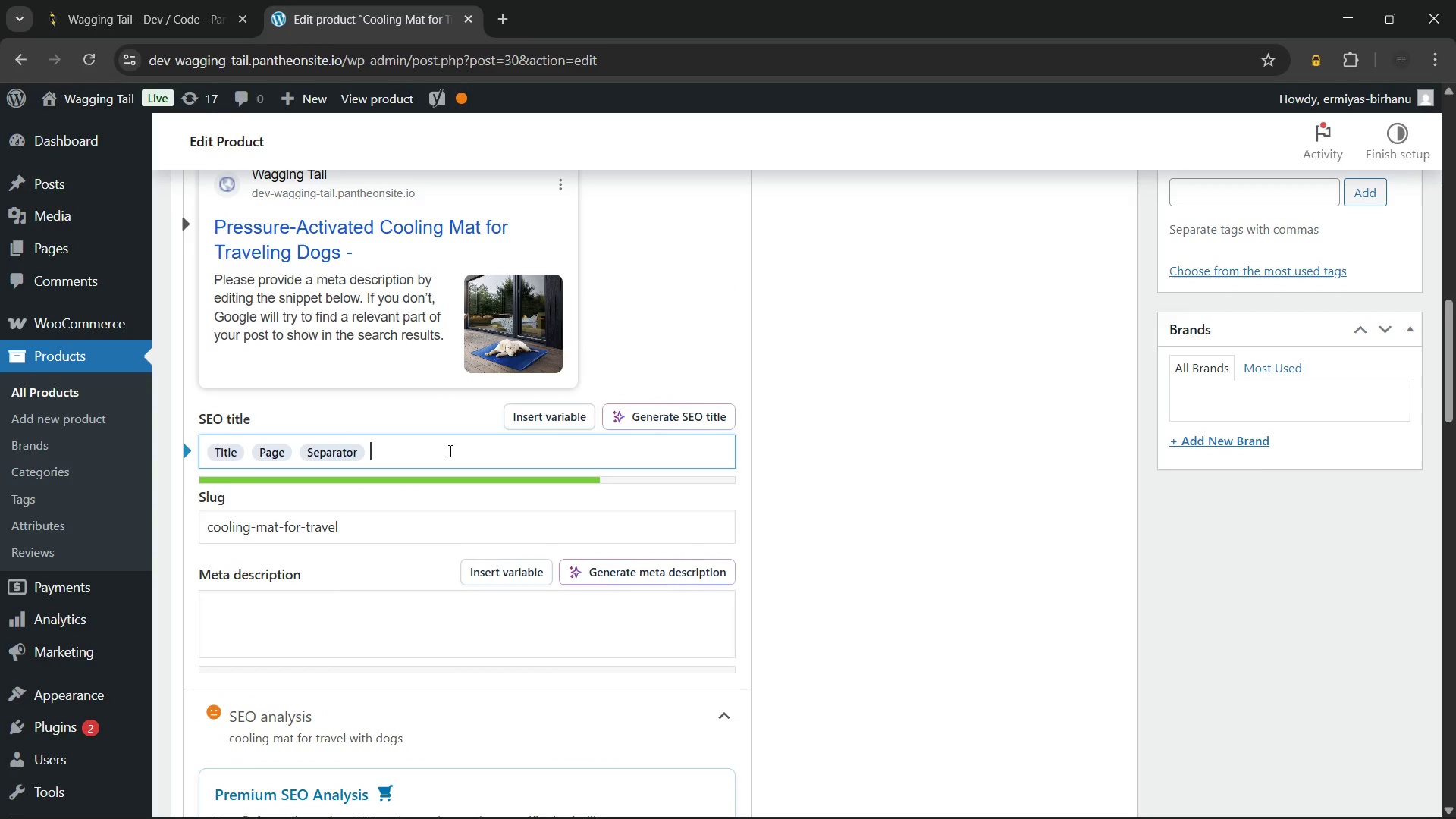 
key(Backspace)
 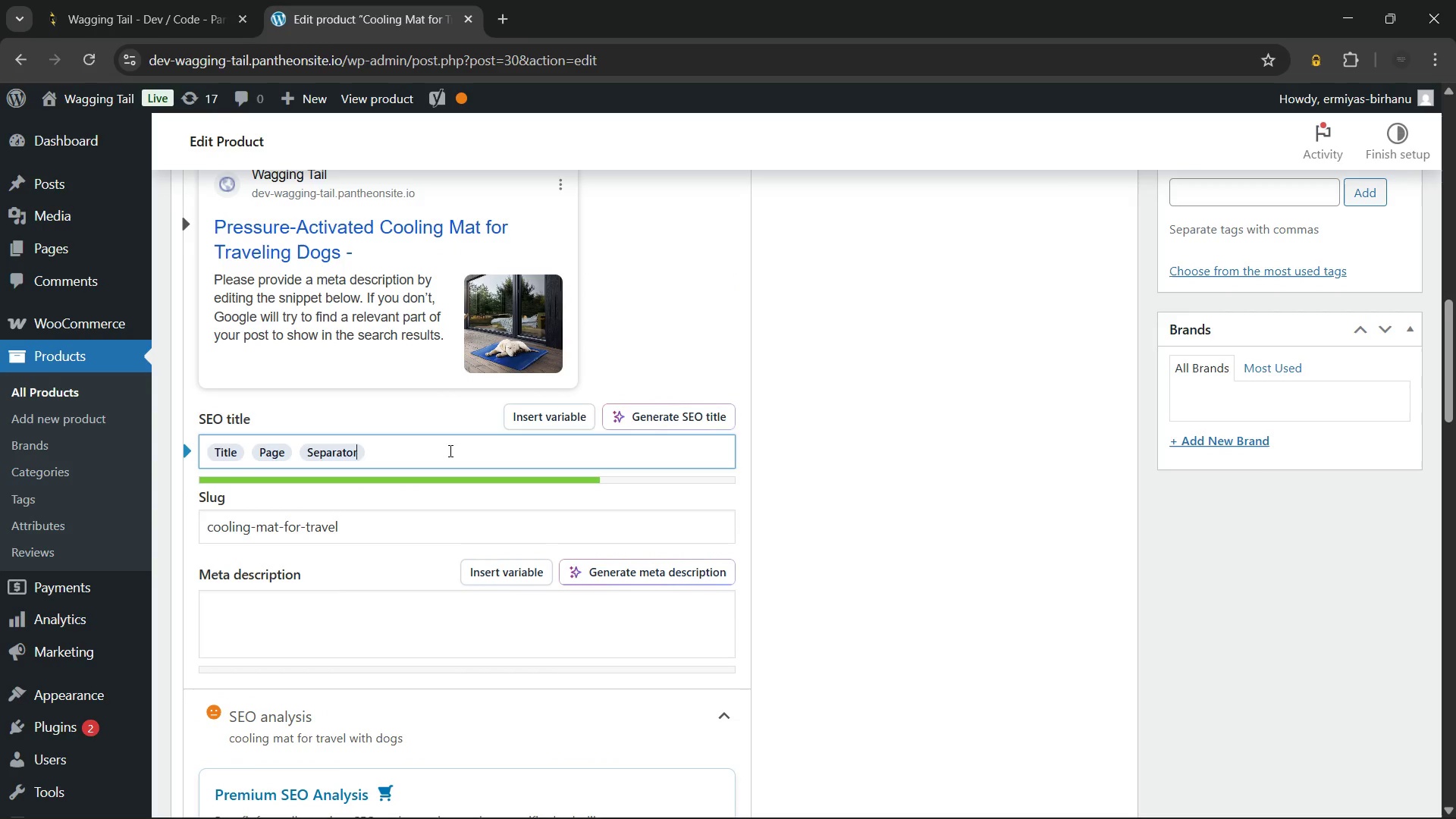 
key(Backspace)
 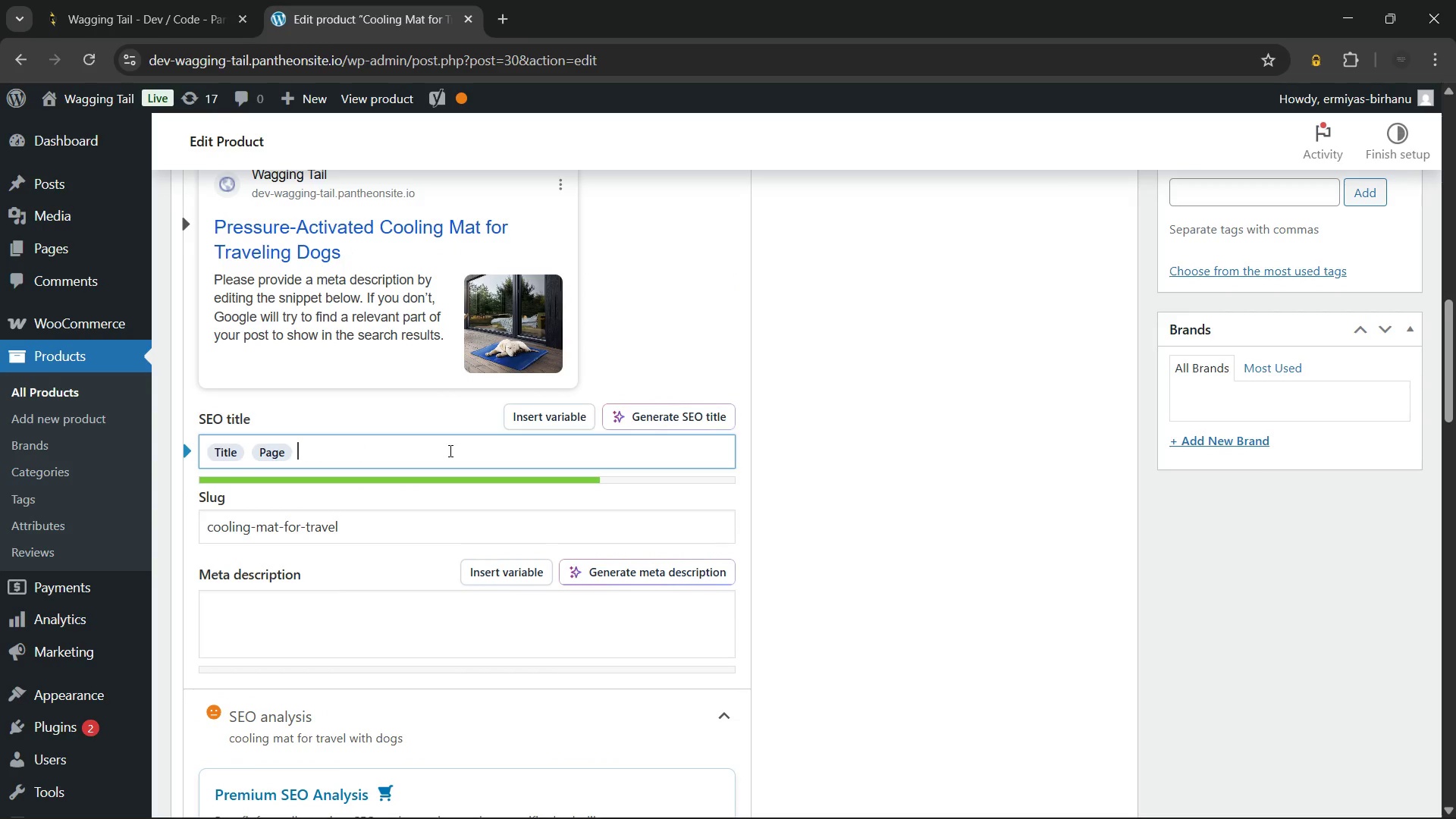 
key(Backspace)
 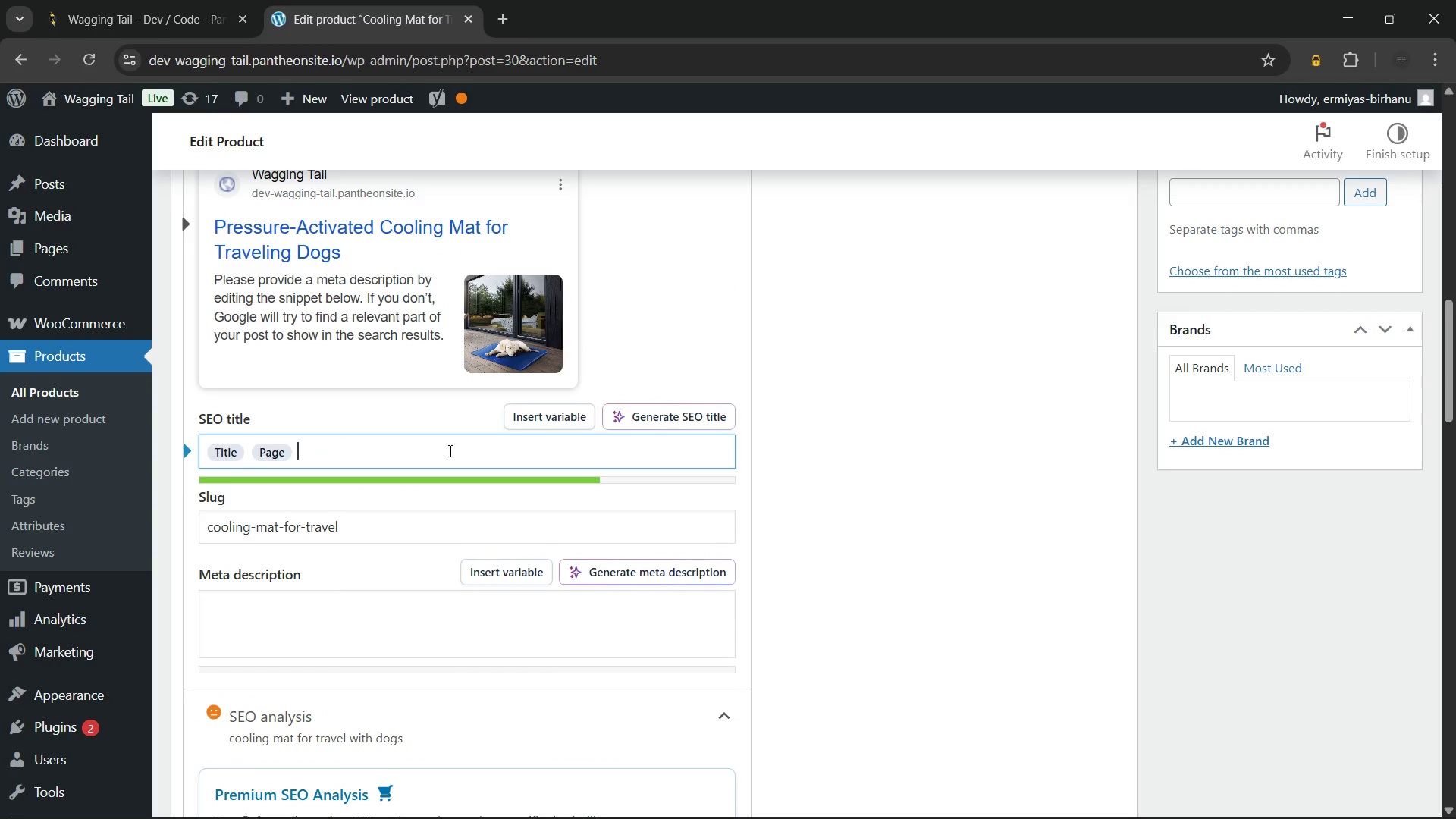 
key(Backspace)
 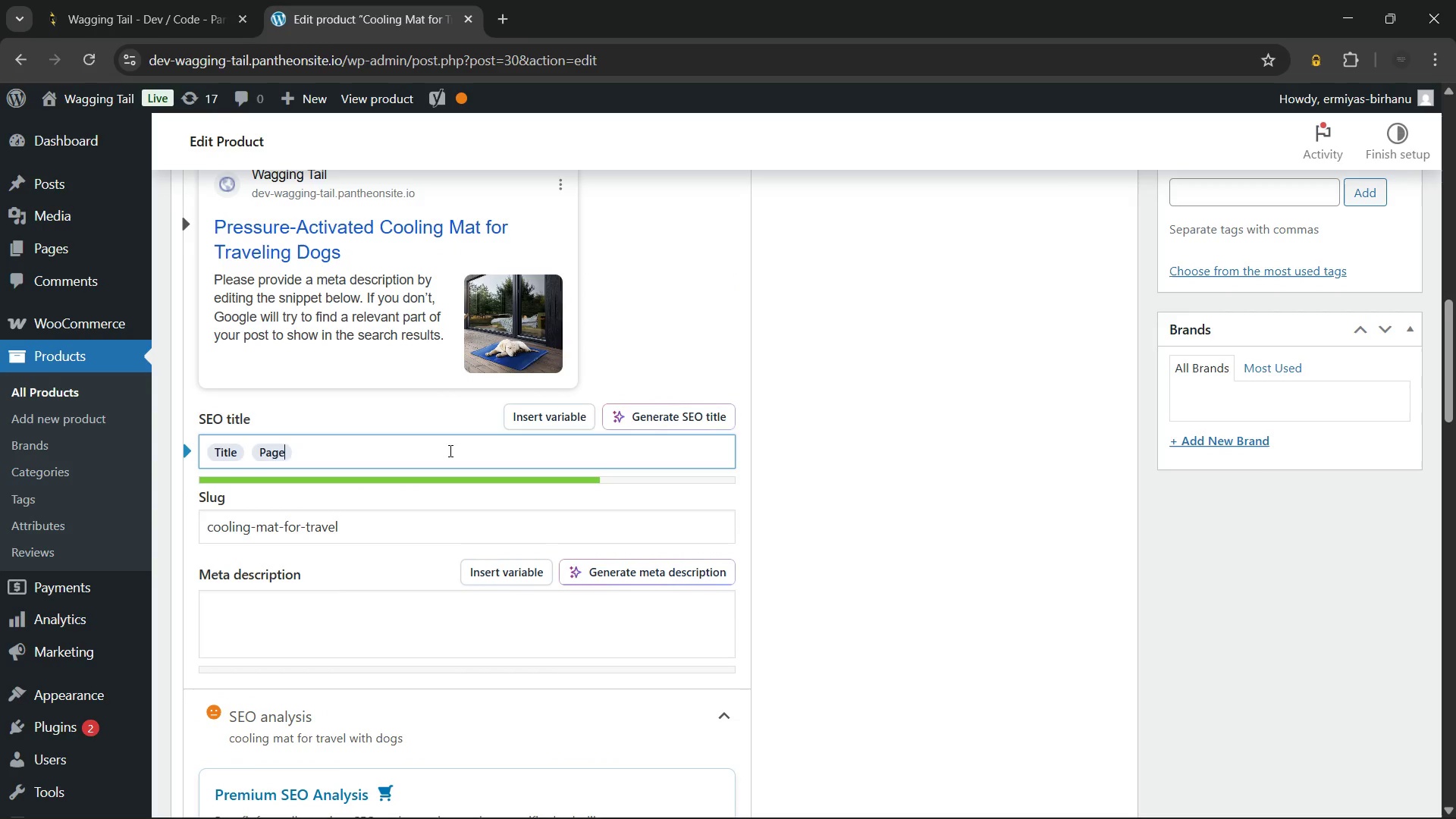 
key(Backspace)
 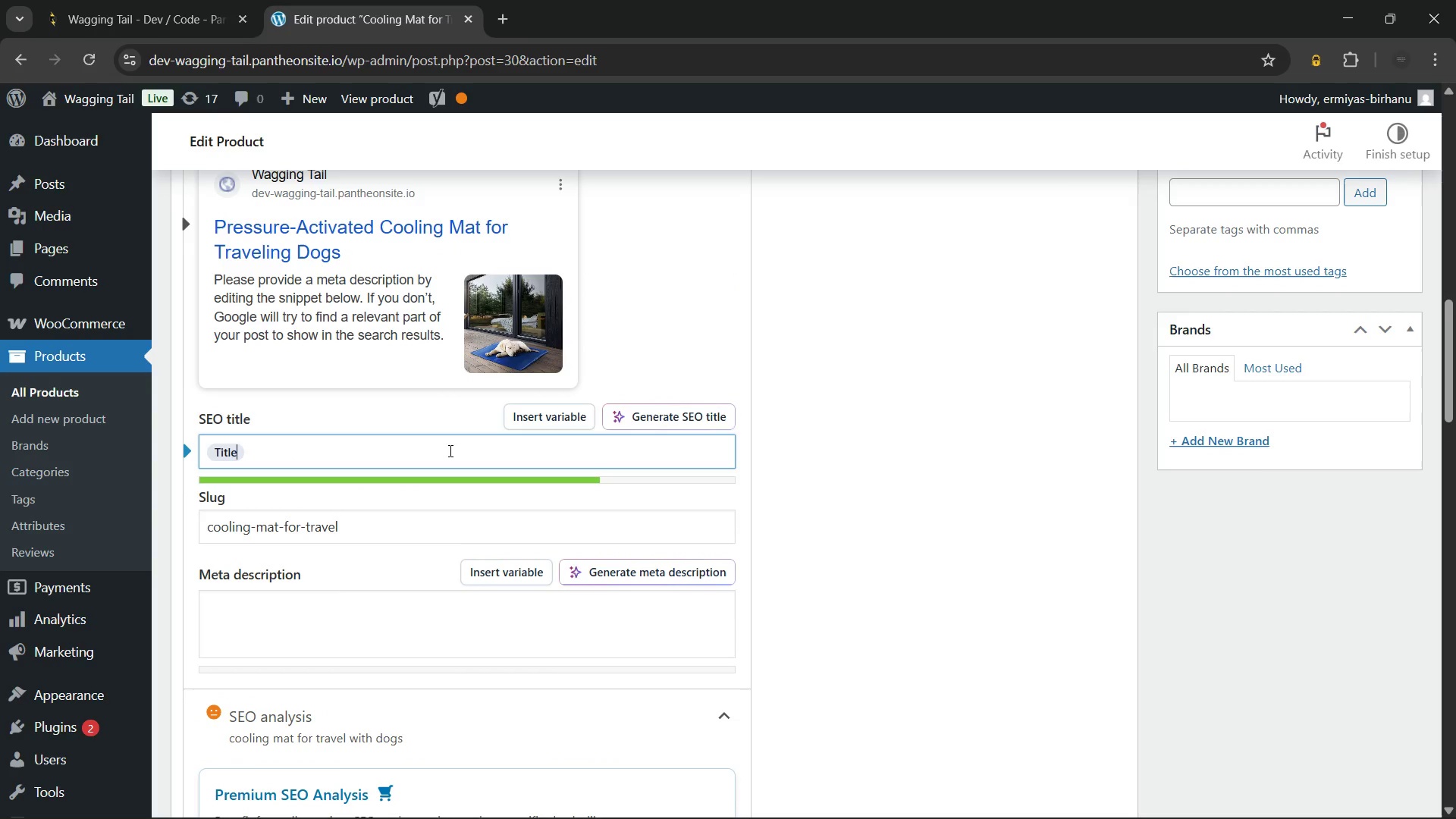 
key(Backspace)
 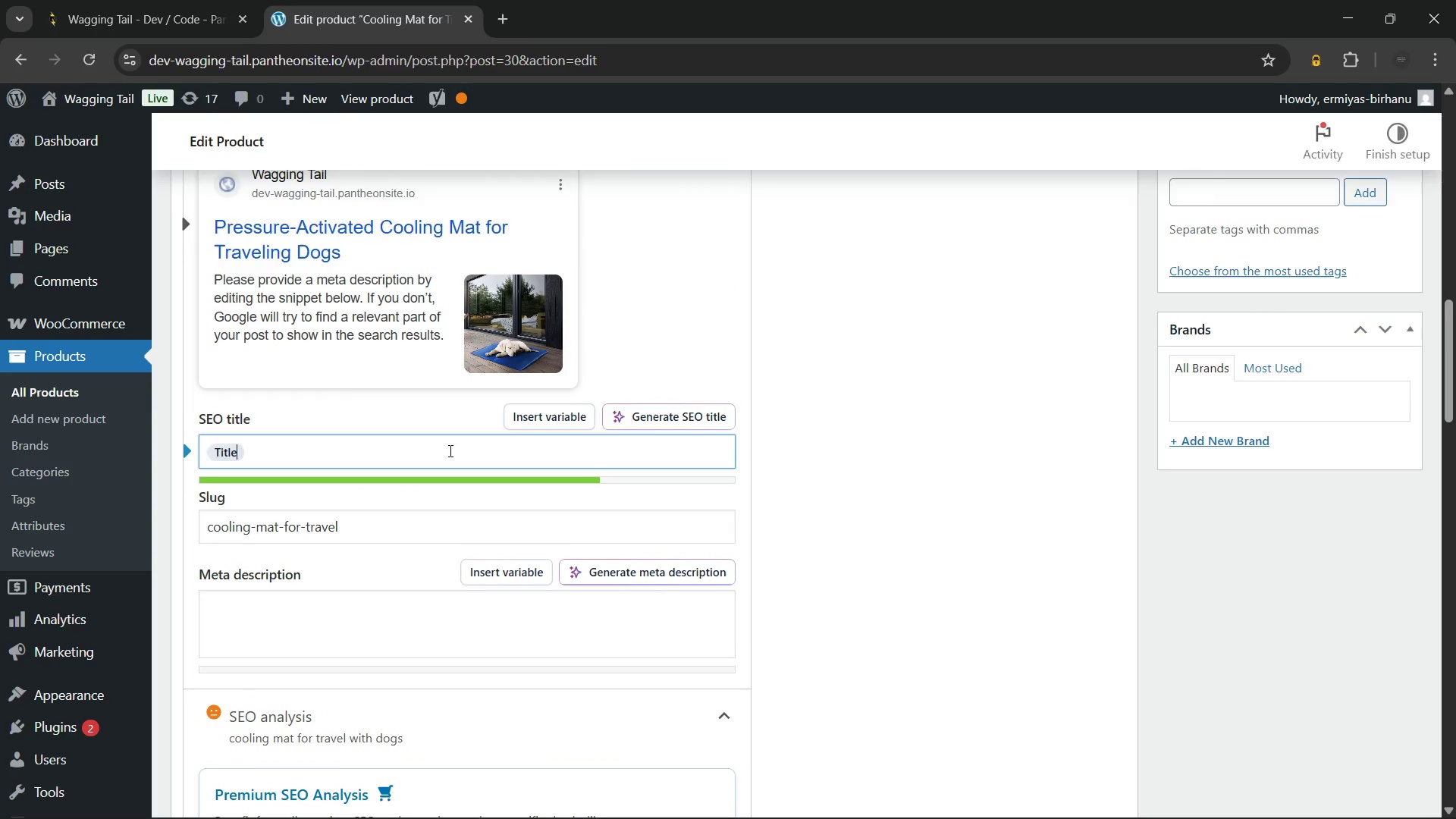 
key(Backspace)
 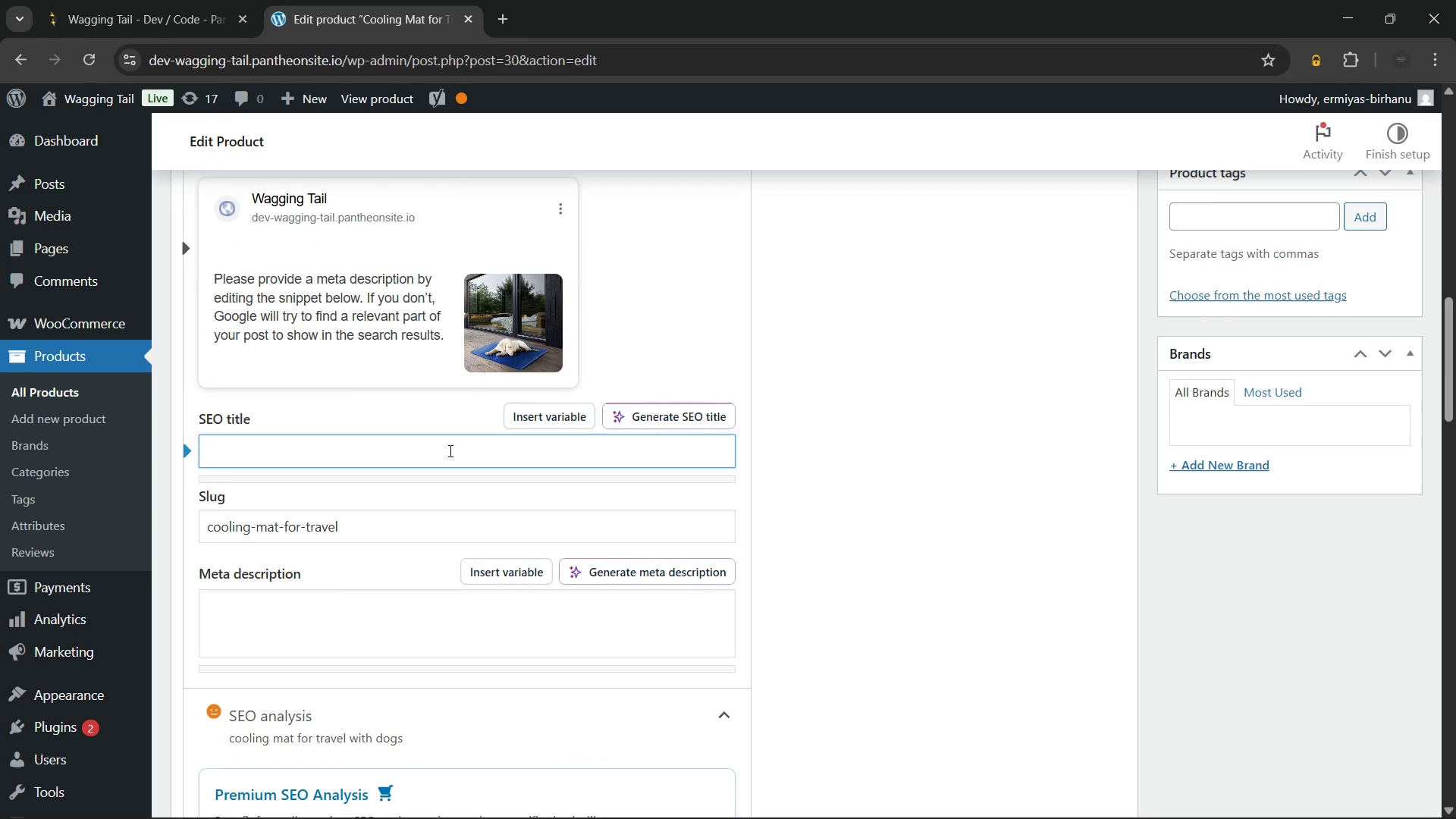 
wait(7.77)
 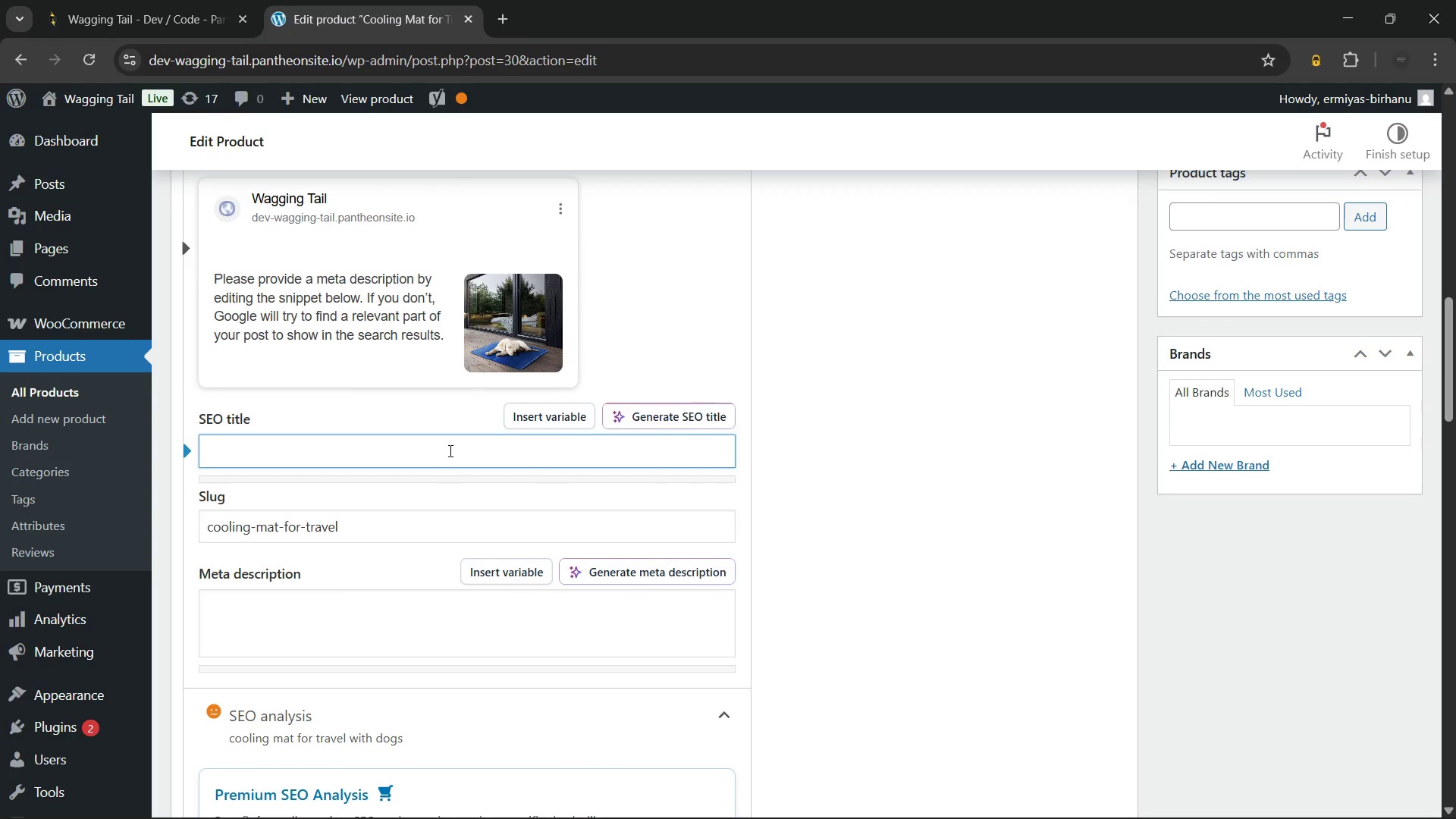 
hold_key(key=ShiftLeft, duration=0.36)
 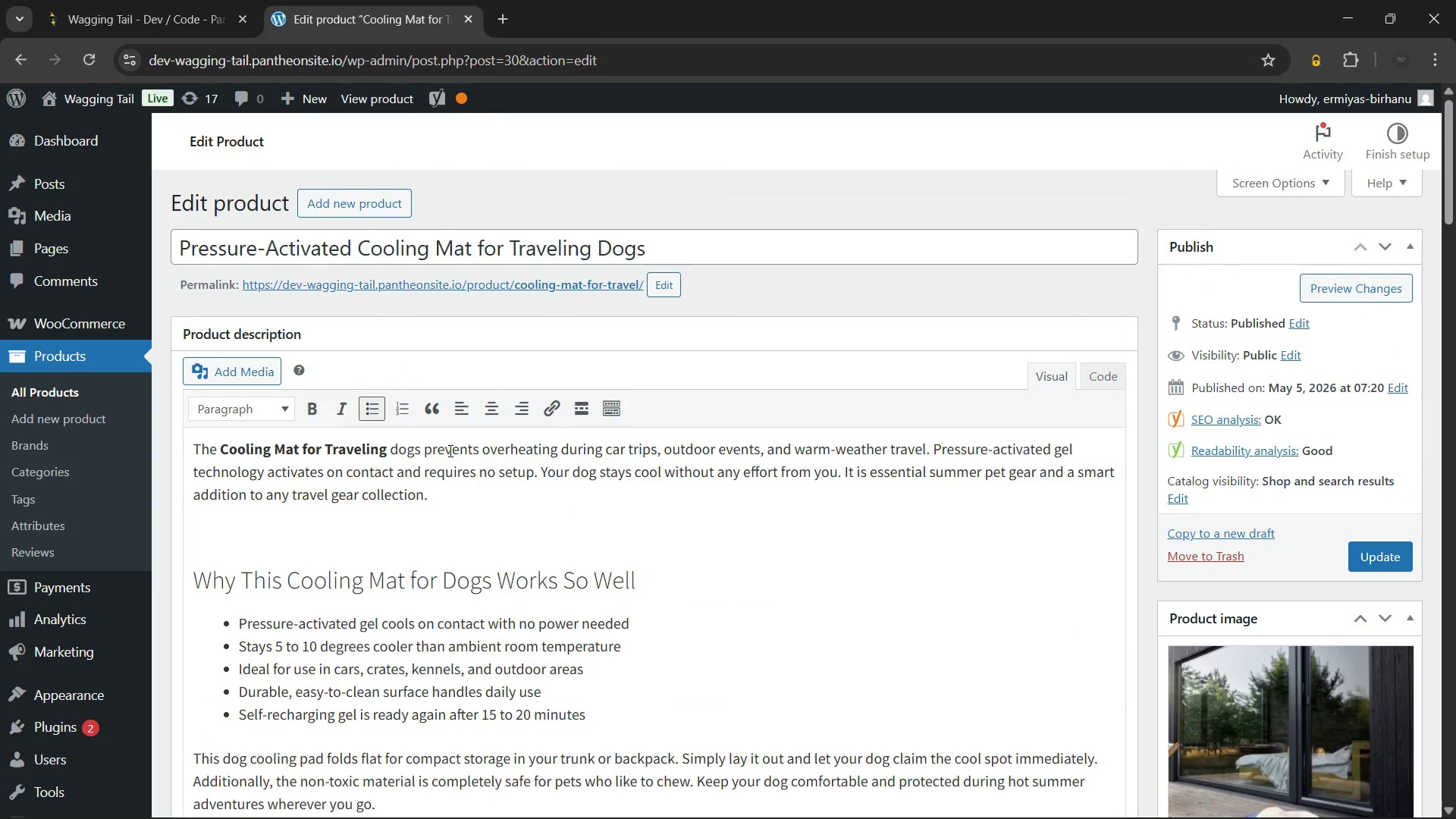 
wait(10.17)
 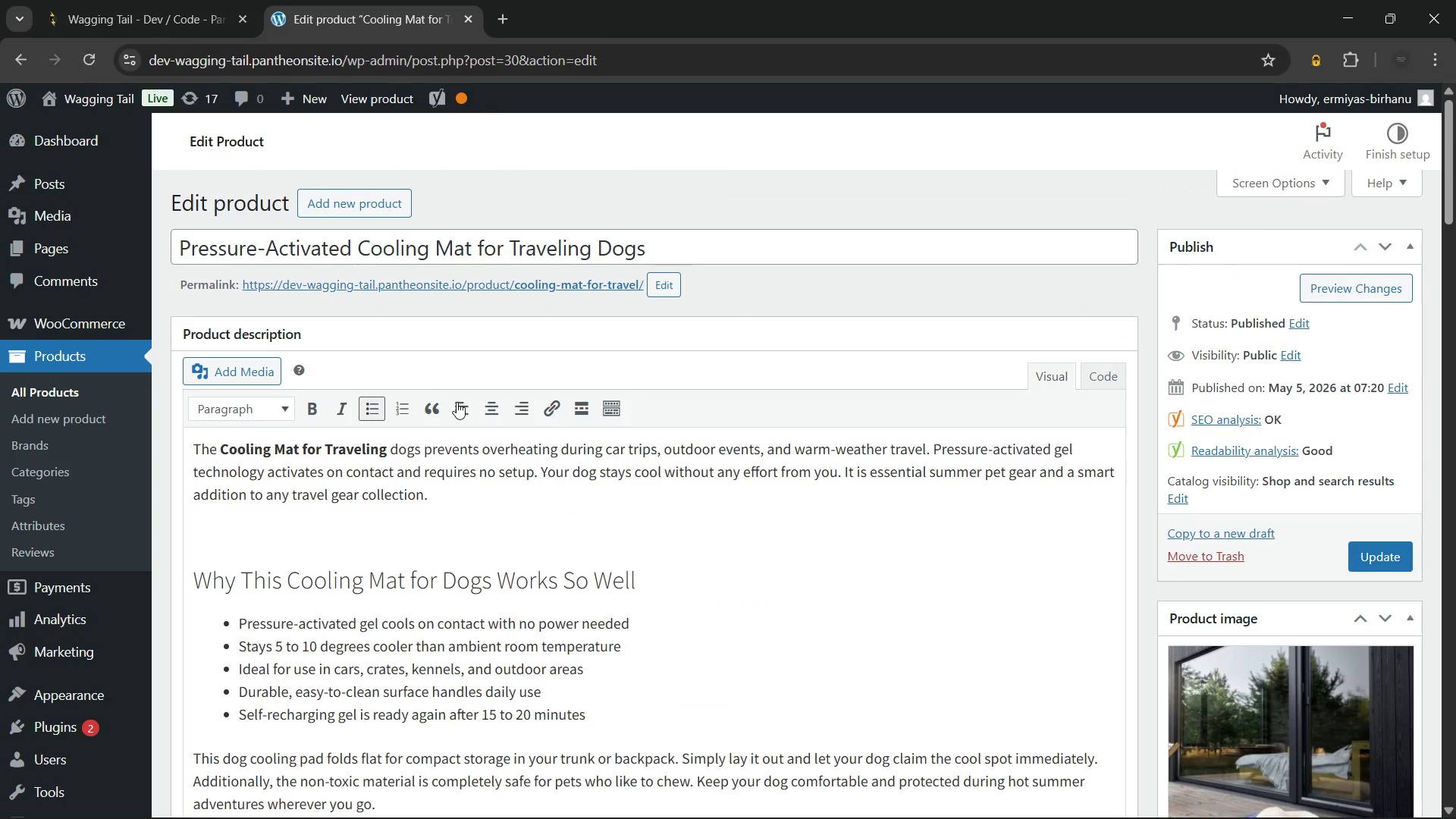 
type(Cooling Mat for Travel)
 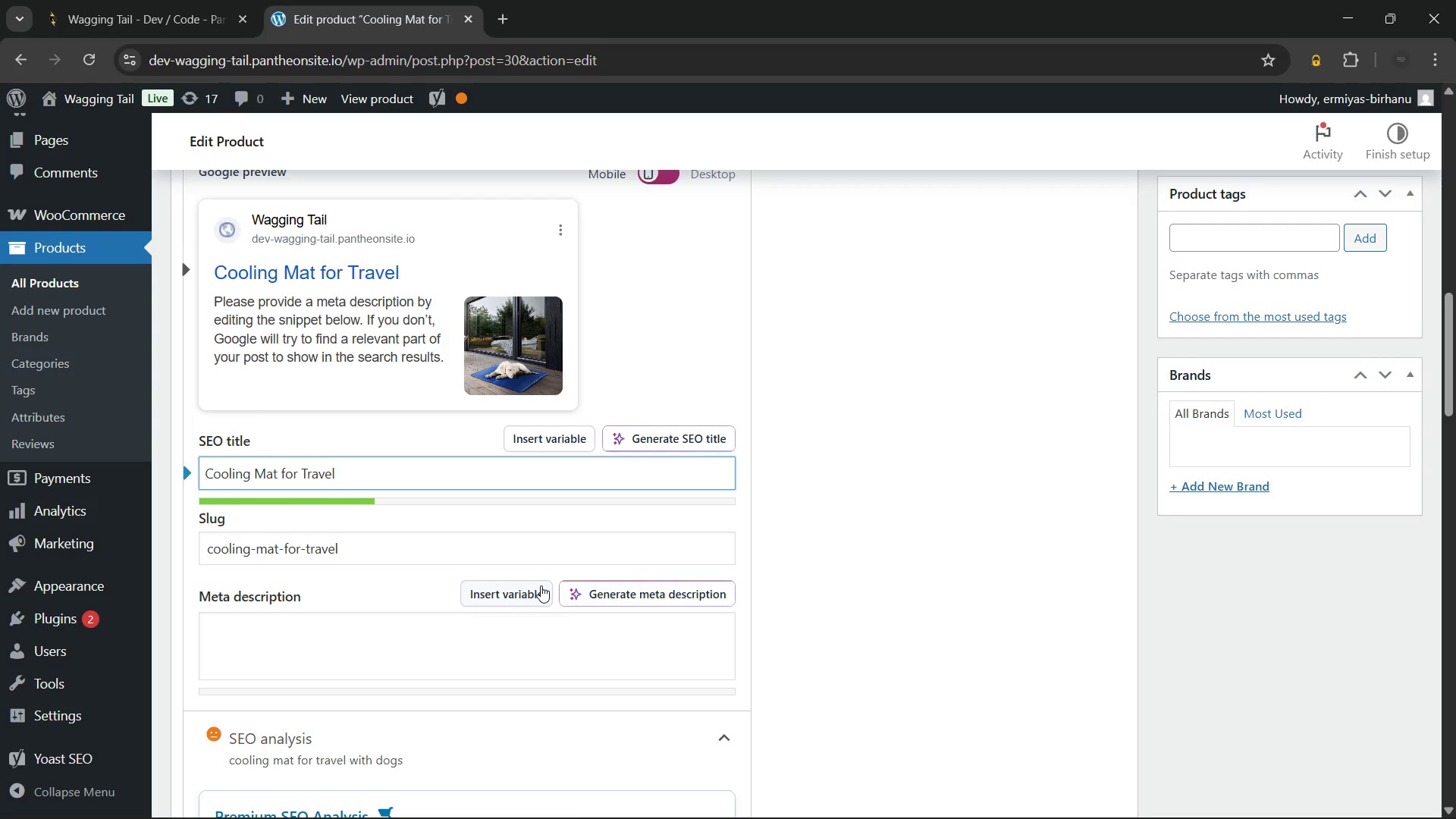 
wait(6.94)
 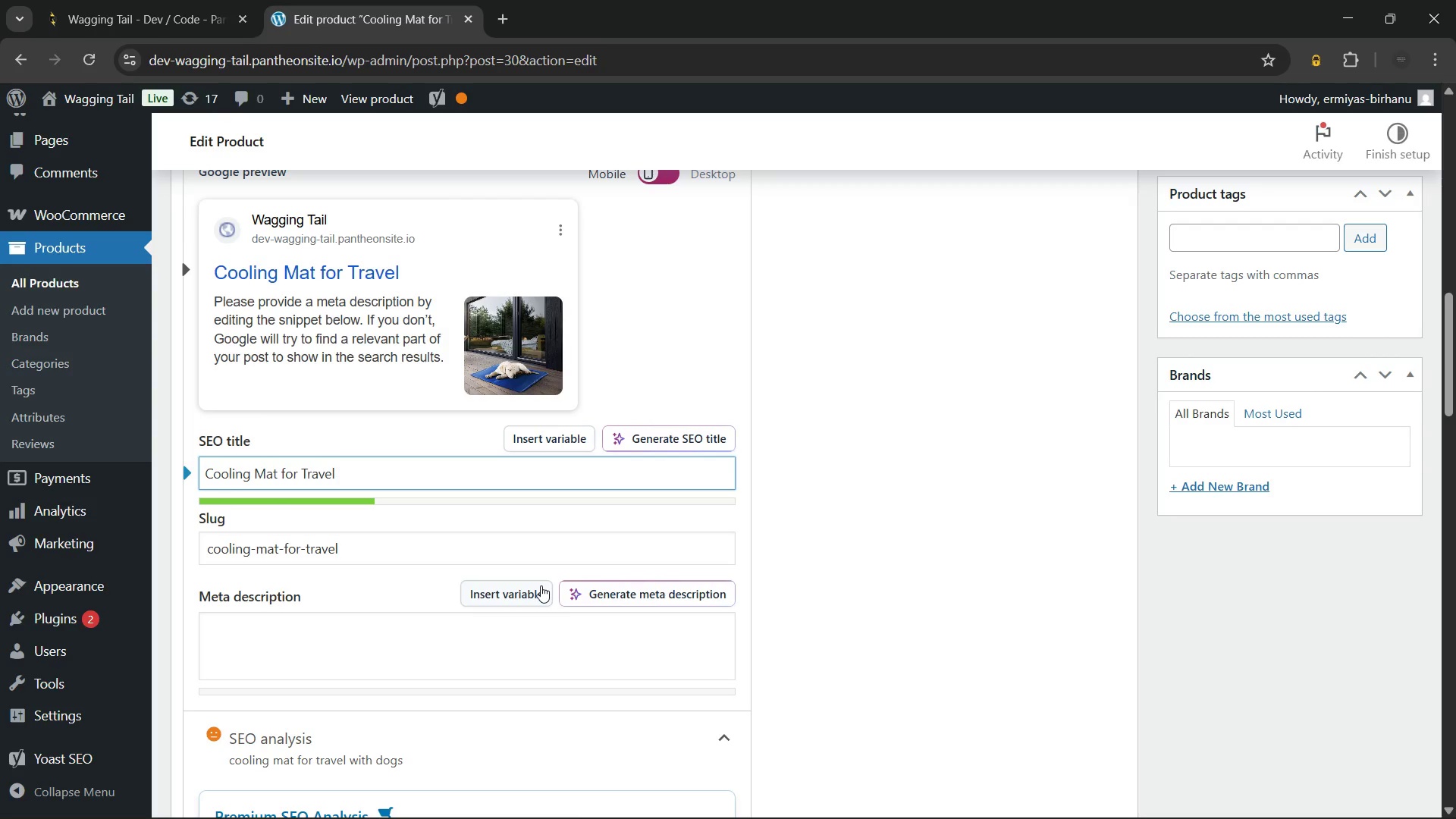 
type( - Keep Dogs Cool Without Power)
 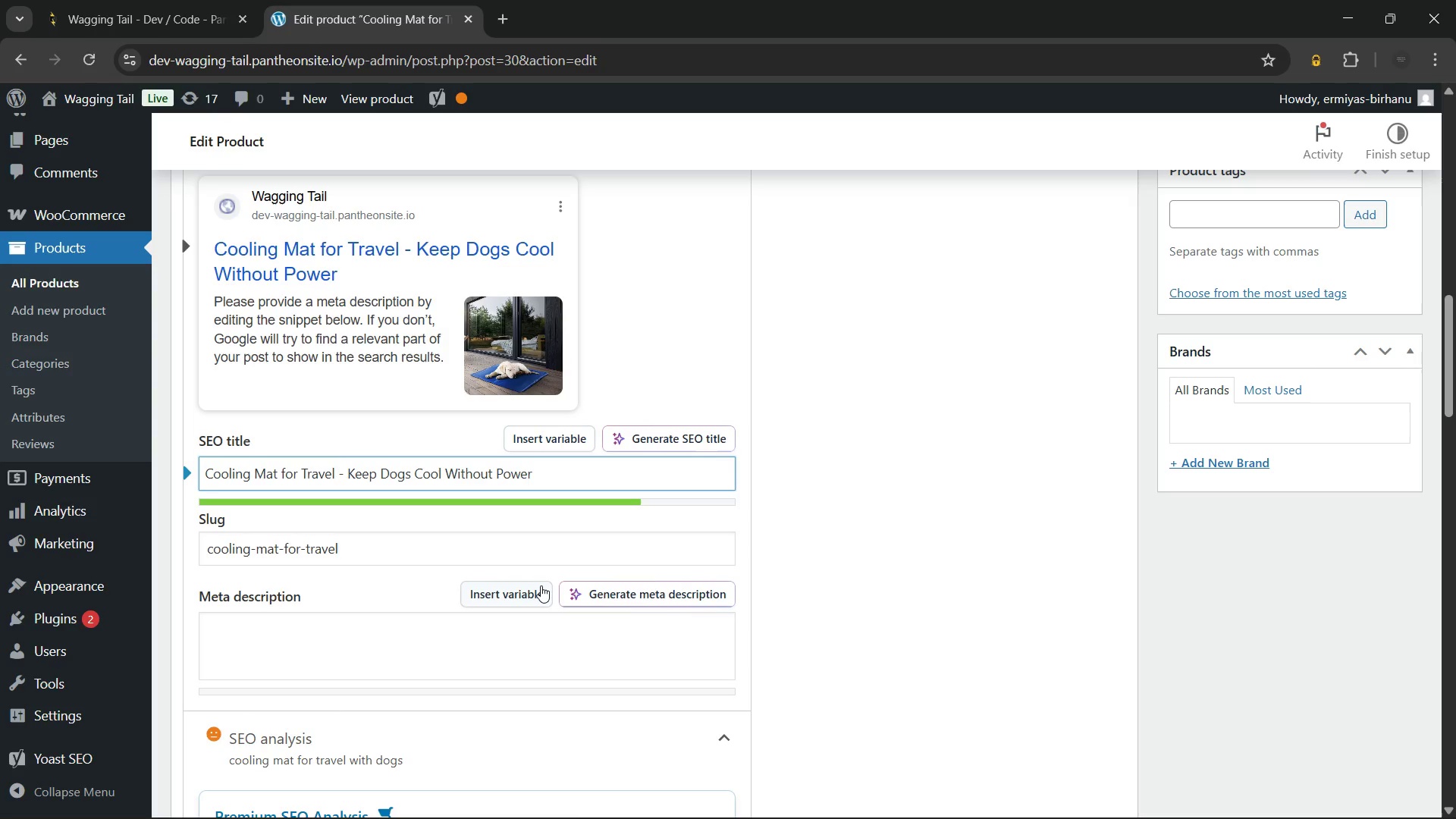 
wait(5.14)
 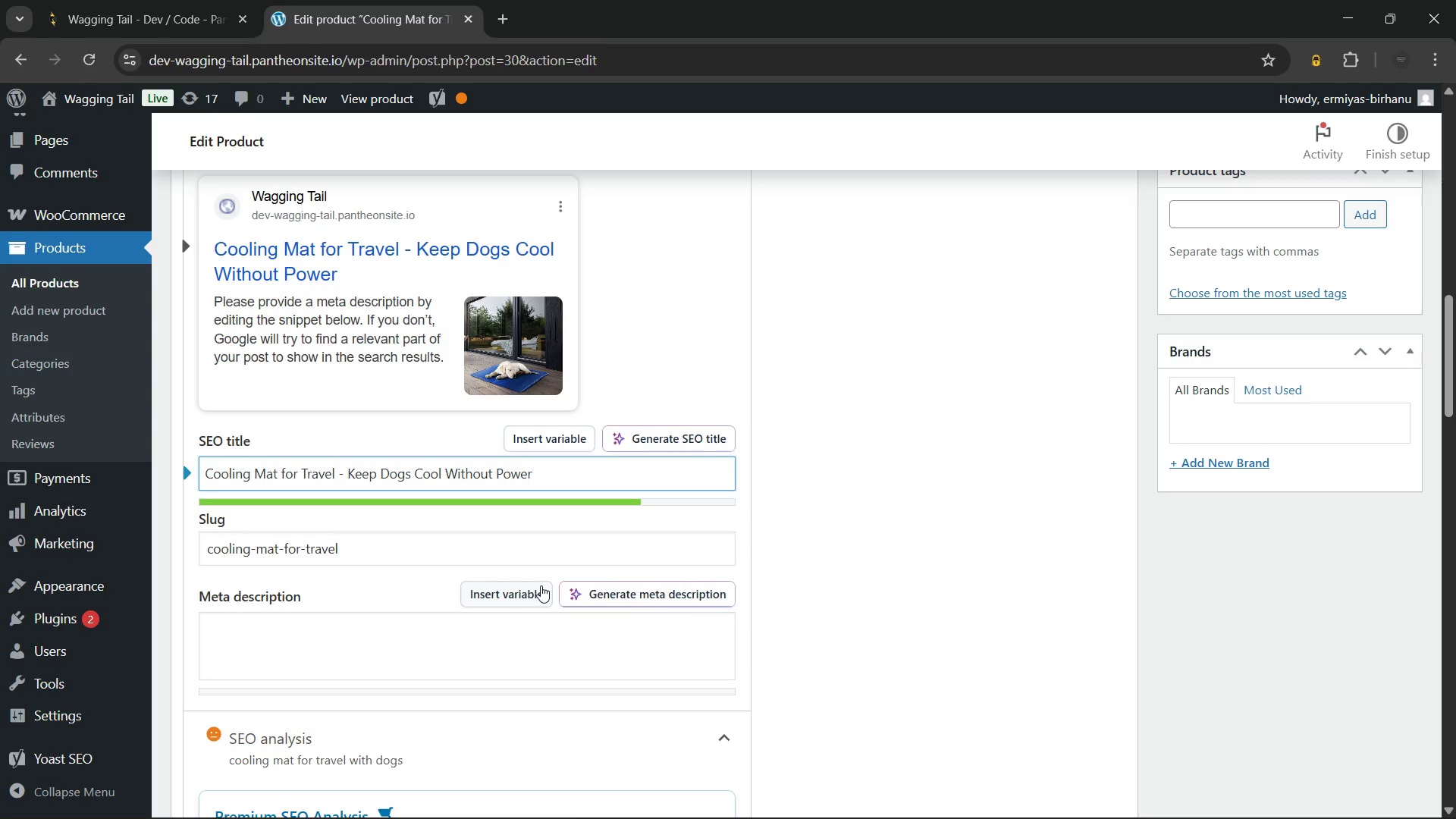 
scroll: coordinate [323, 529], scroll_direction: up, amount: 4.0
 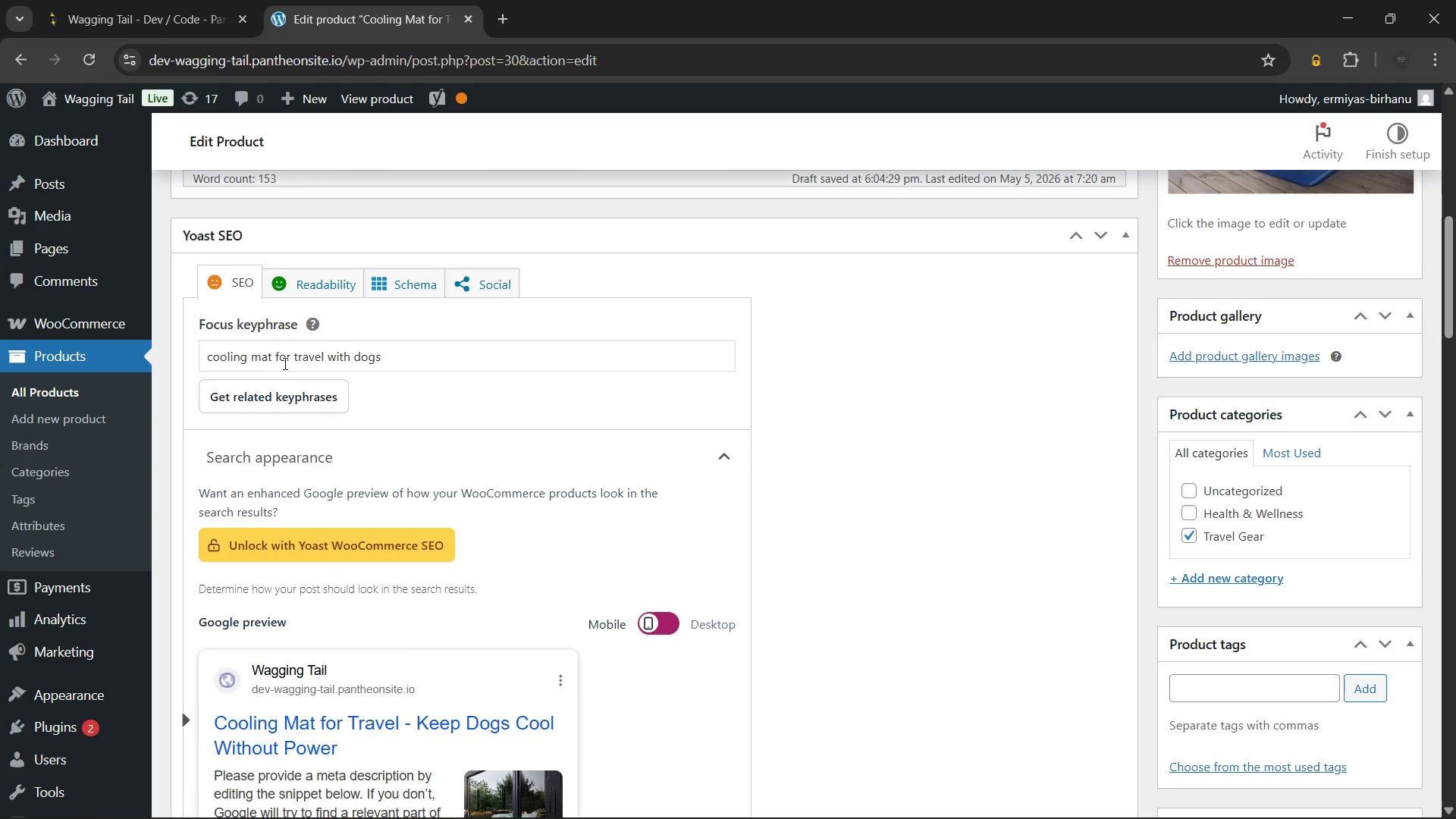 
scroll: coordinate [304, 377], scroll_direction: down, amount: 3.0
 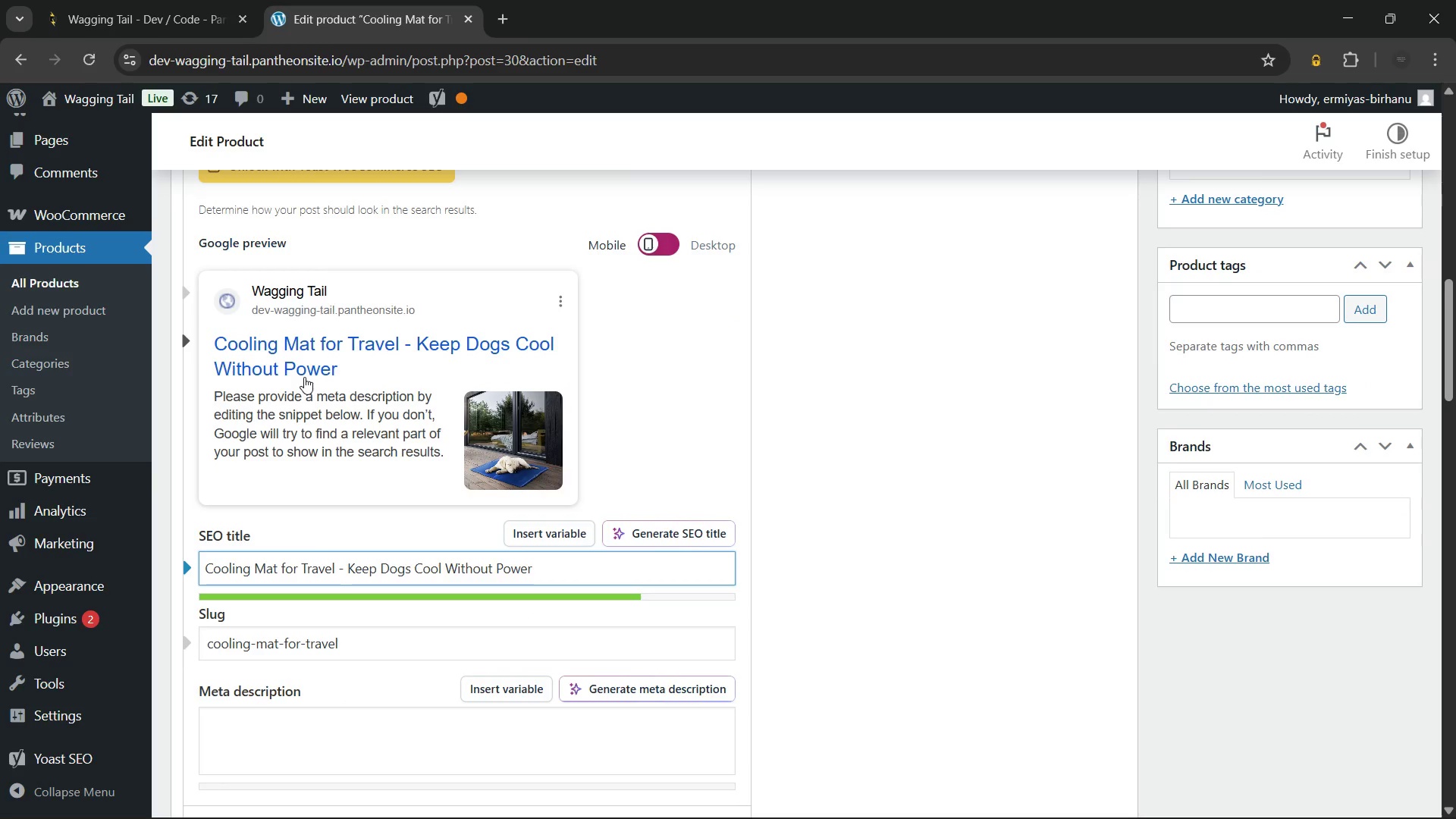 
scroll: coordinate [304, 375], scroll_direction: up, amount: 3.0
 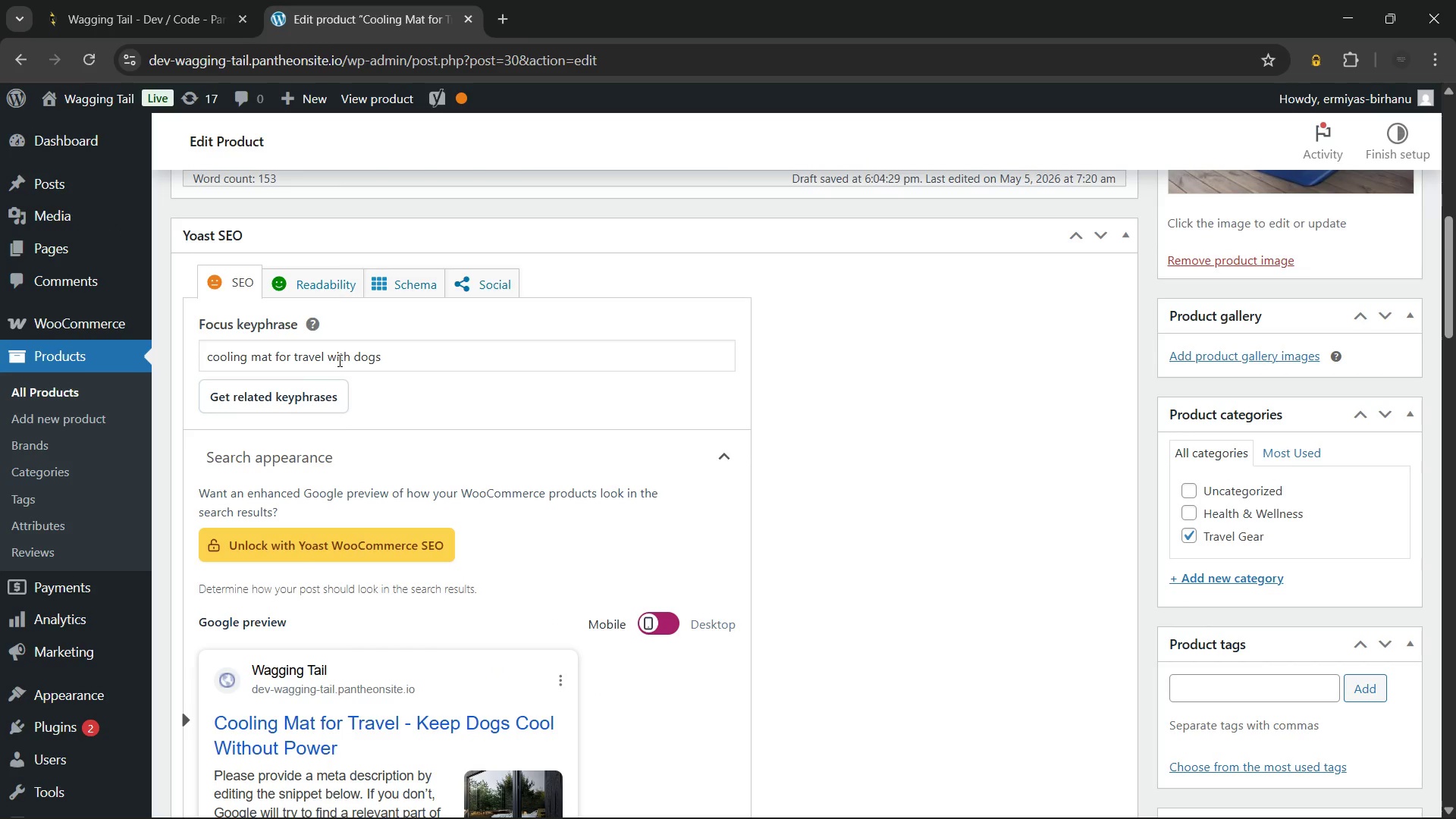 
left_click([422, 350])
 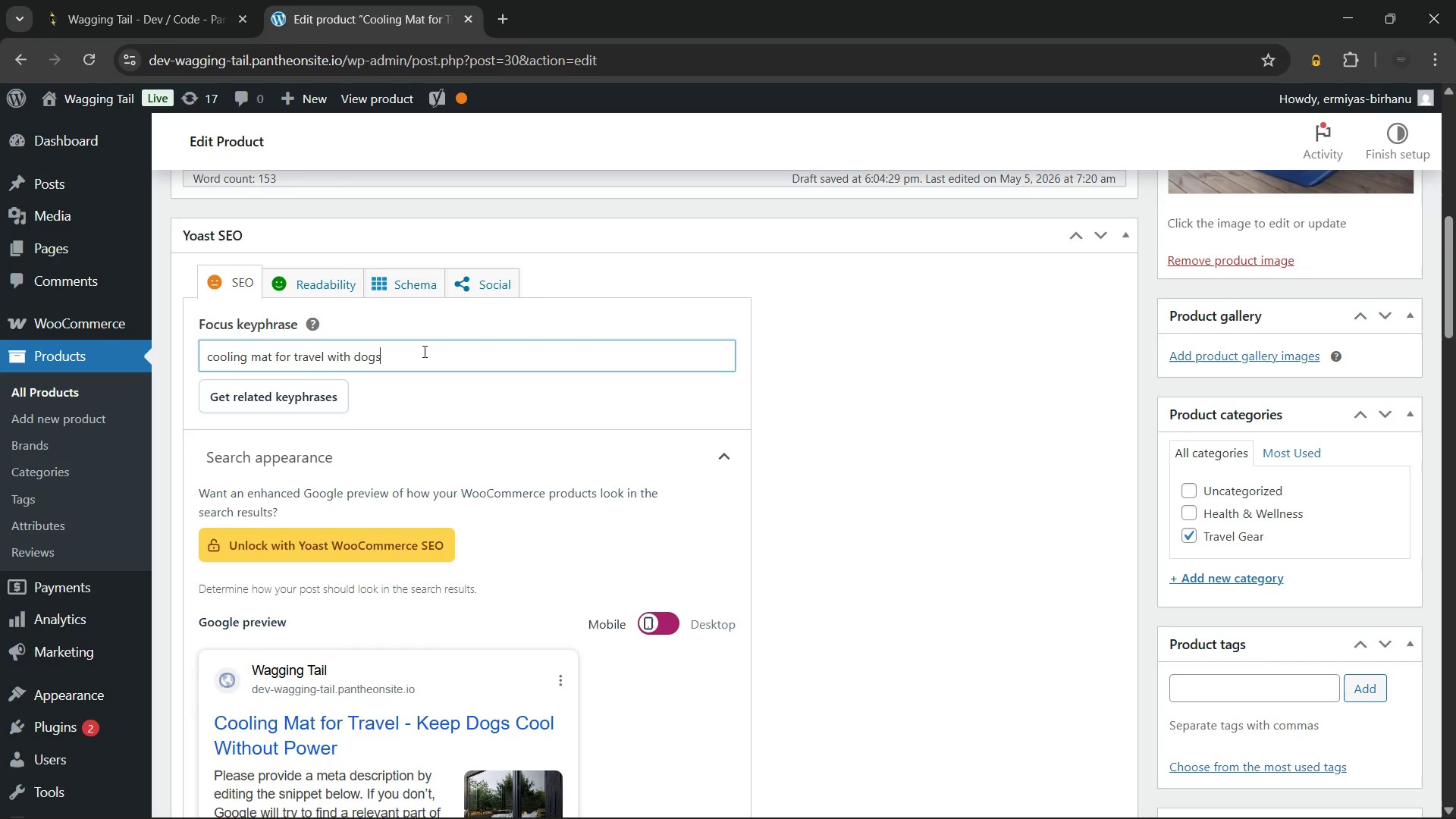 
key(Backspace)
 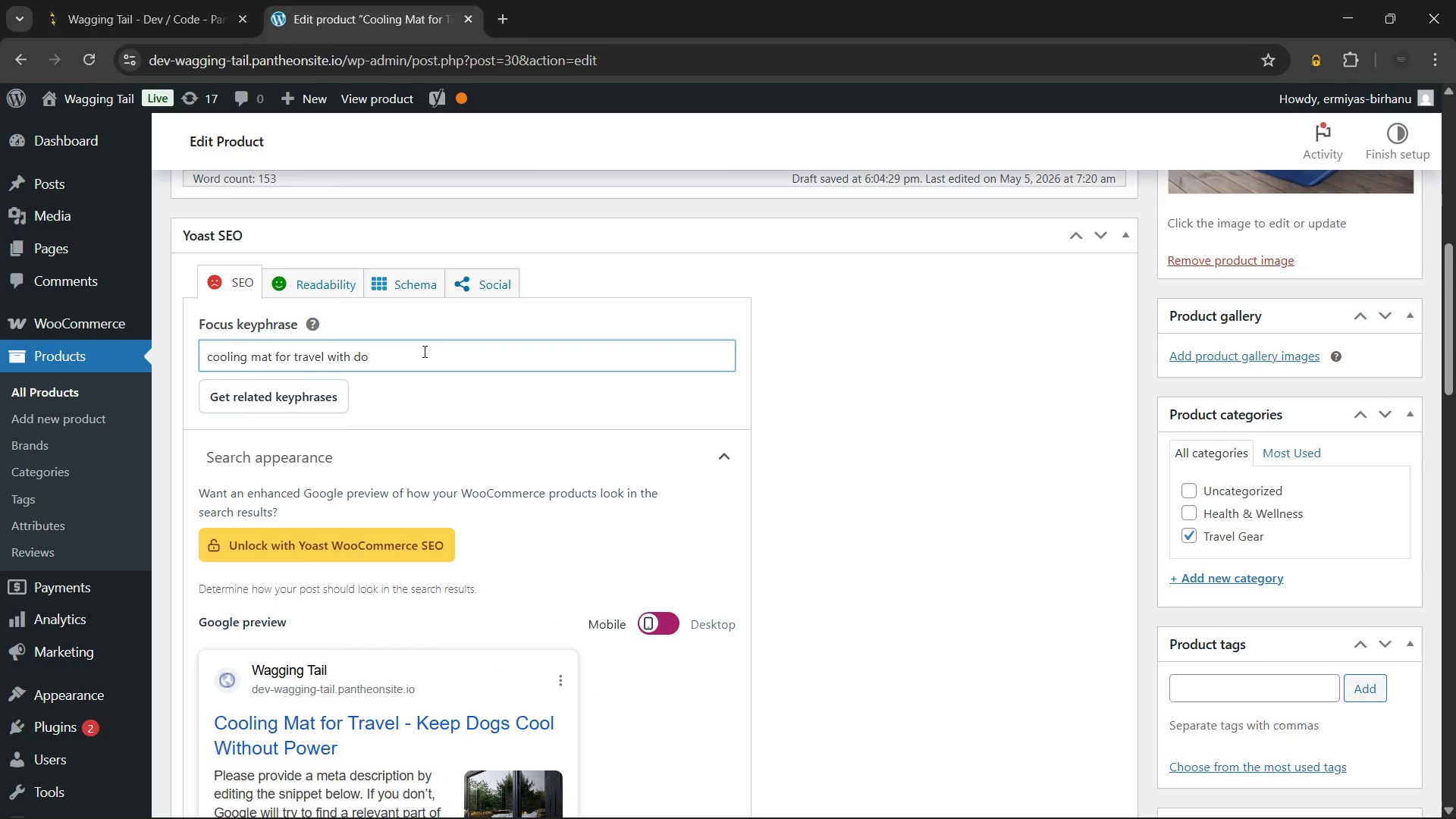 
key(Backspace)
 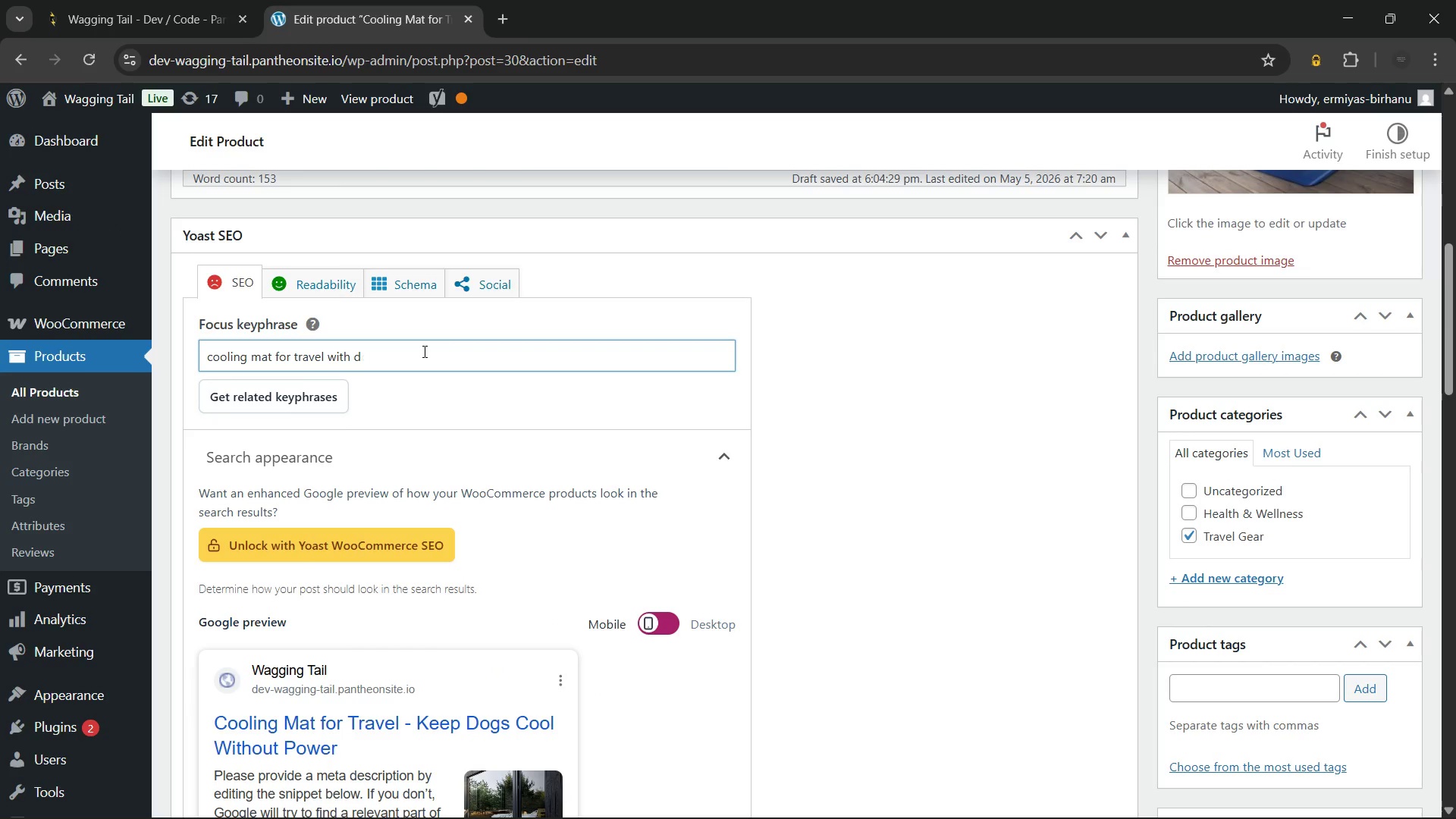 
key(Backspace)
 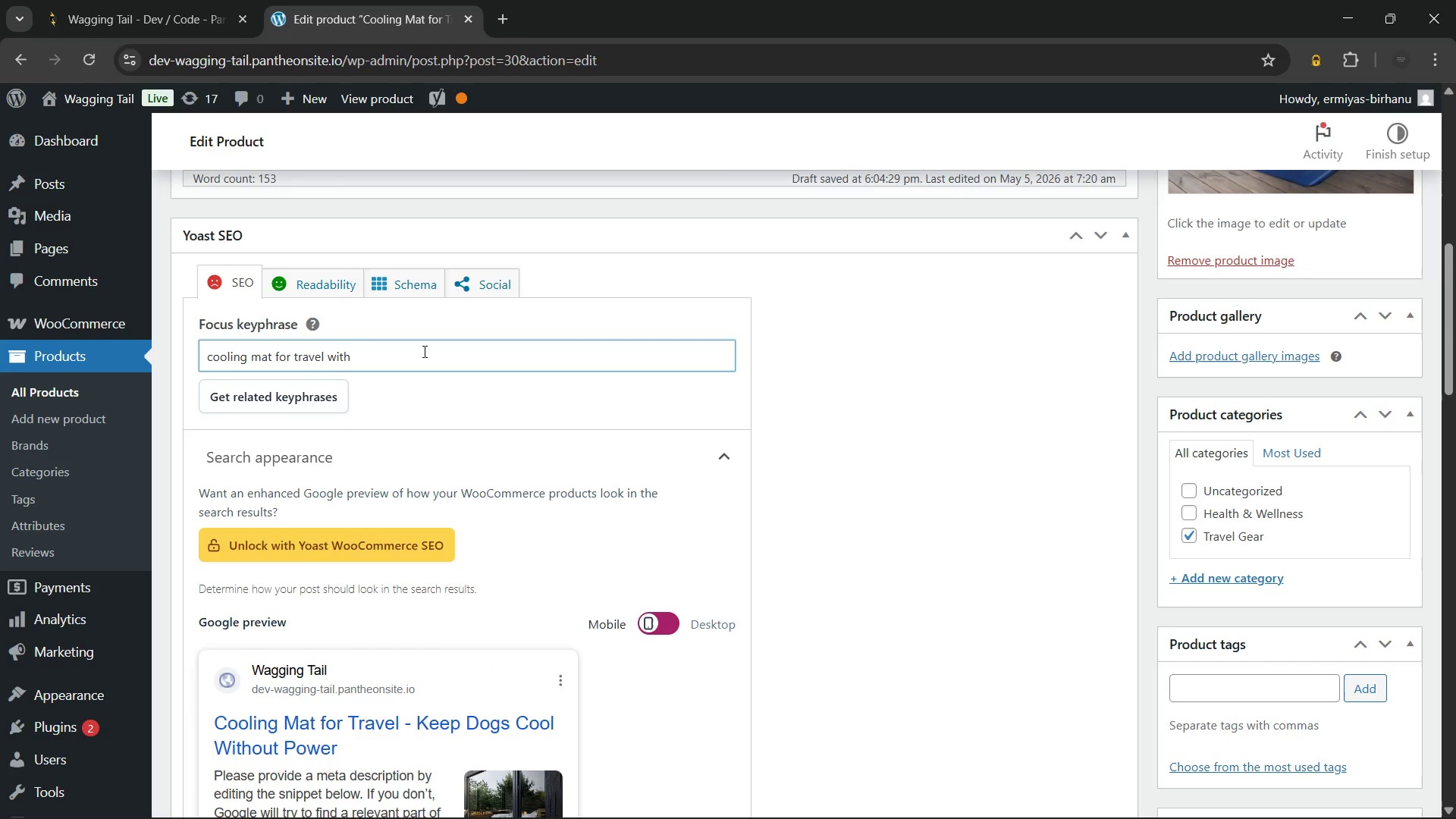 
key(Backspace)
 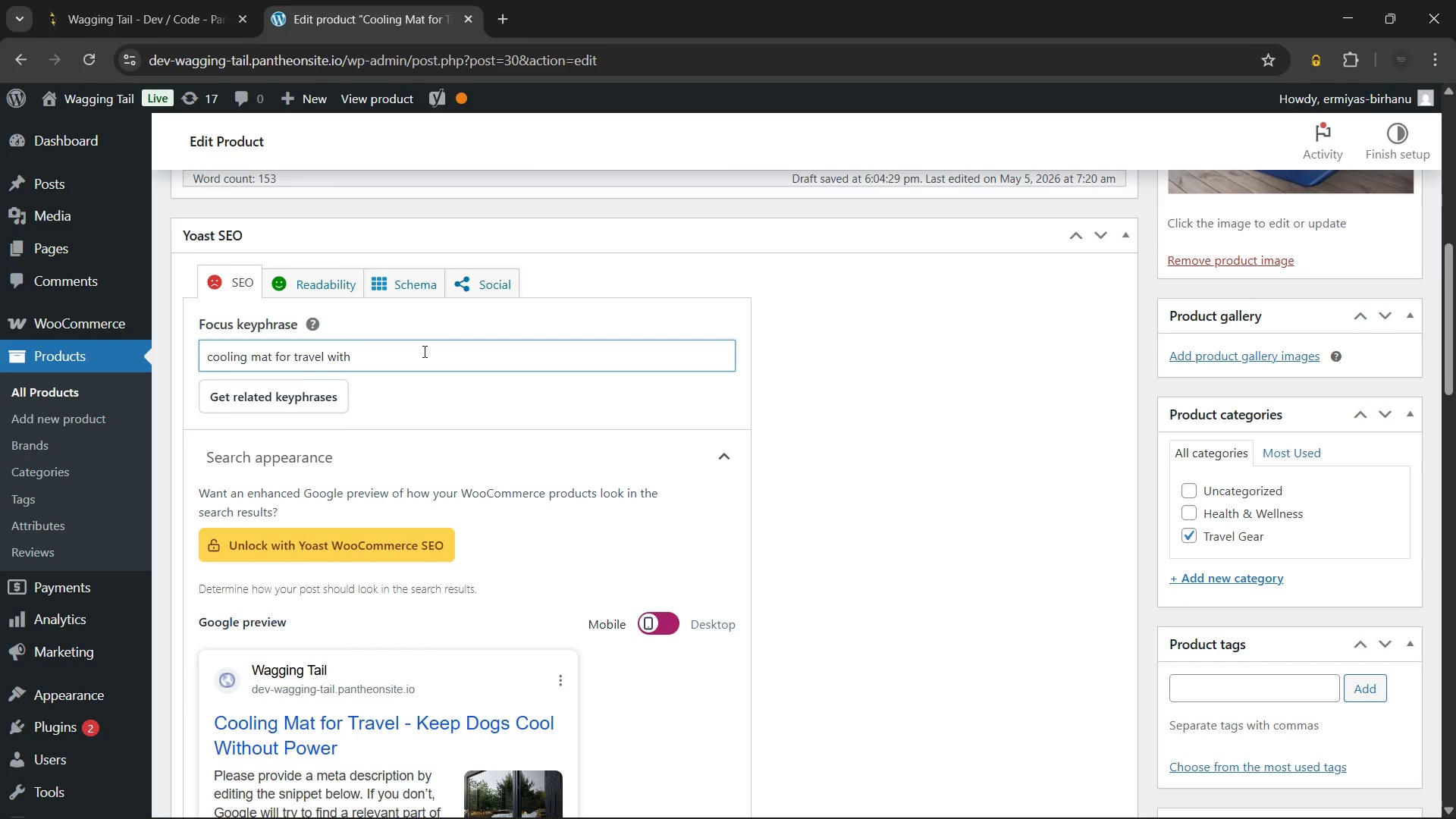 
key(Backspace)
 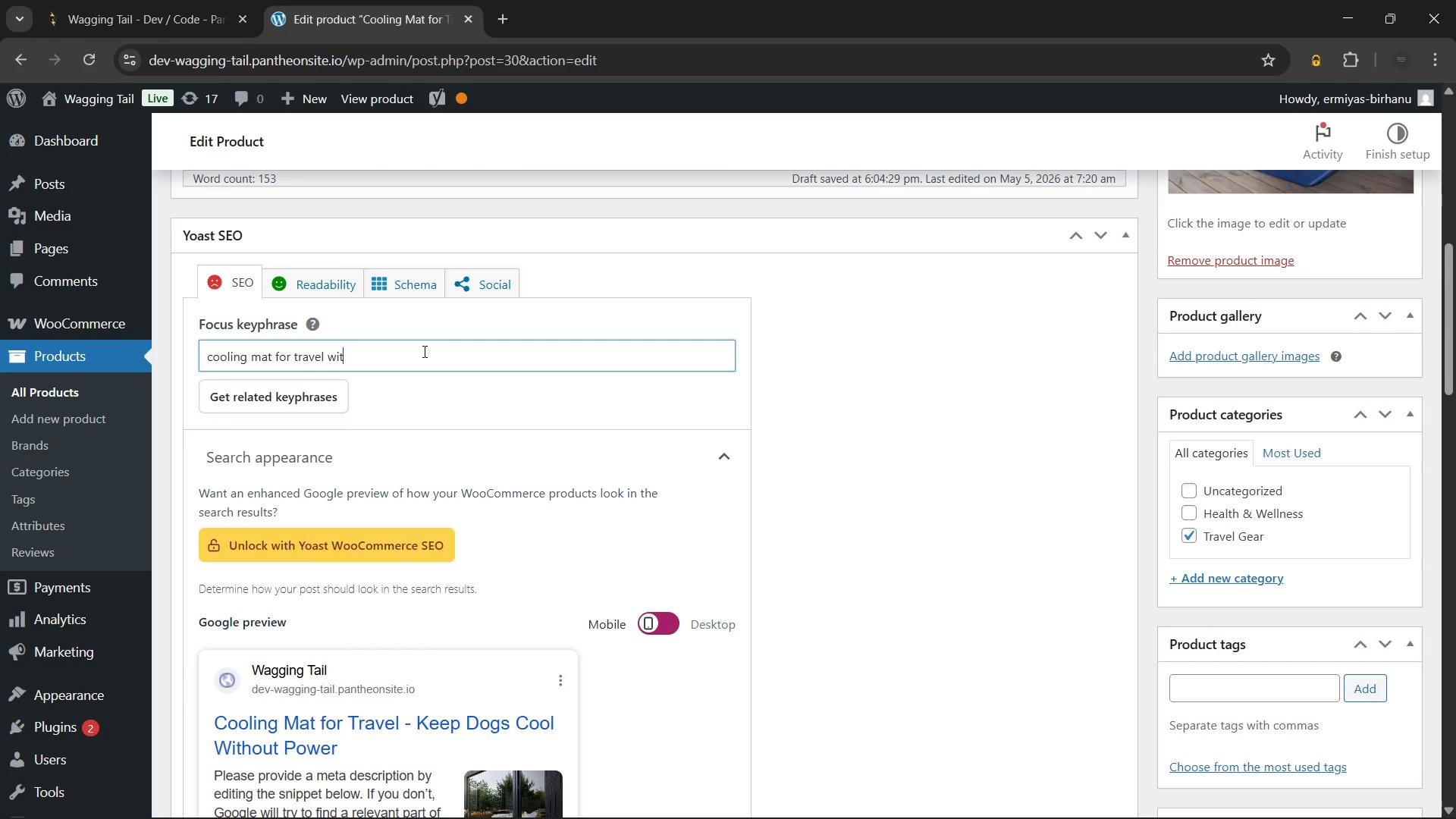 
key(Backspace)
 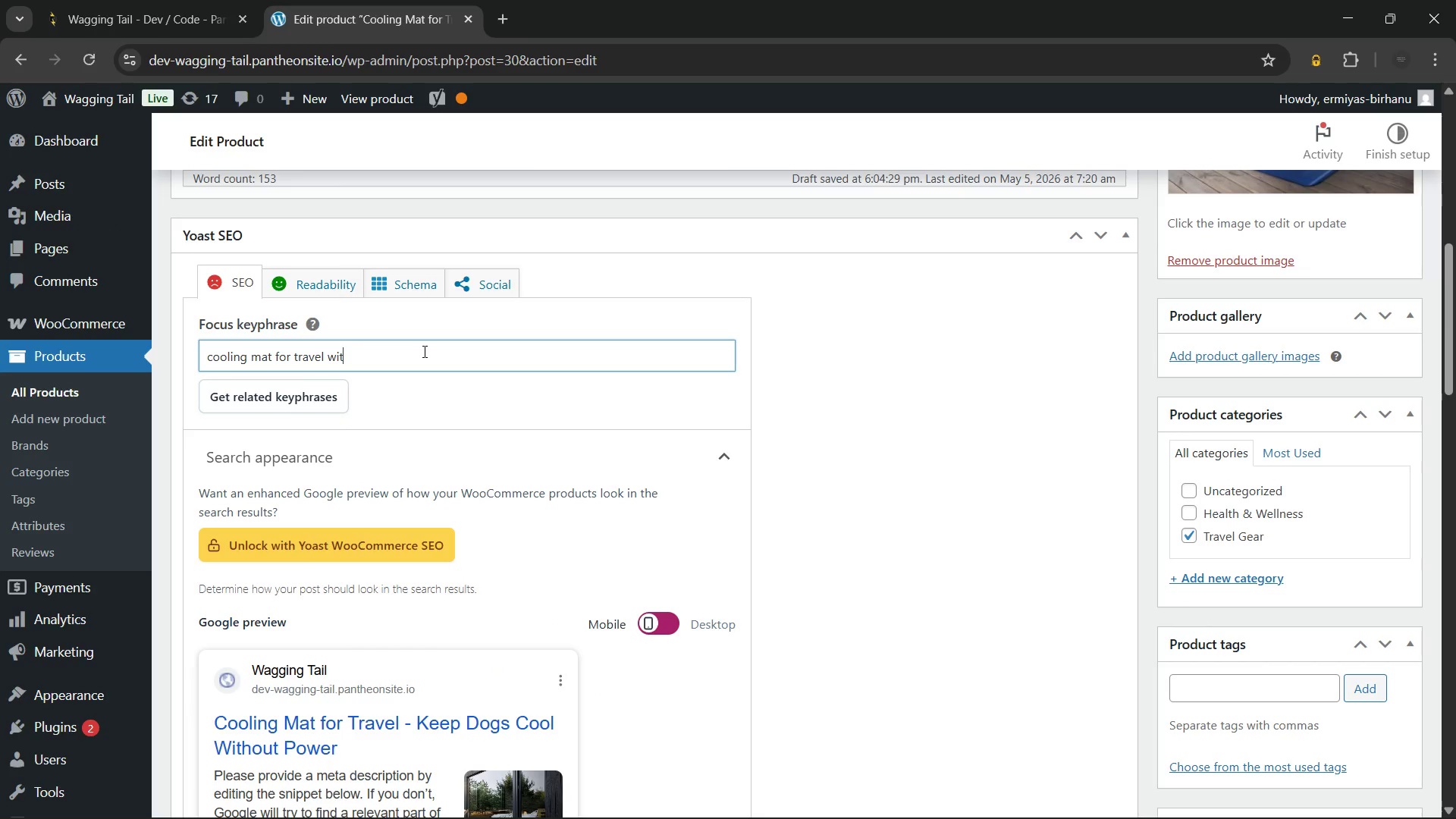 
key(Backspace)
 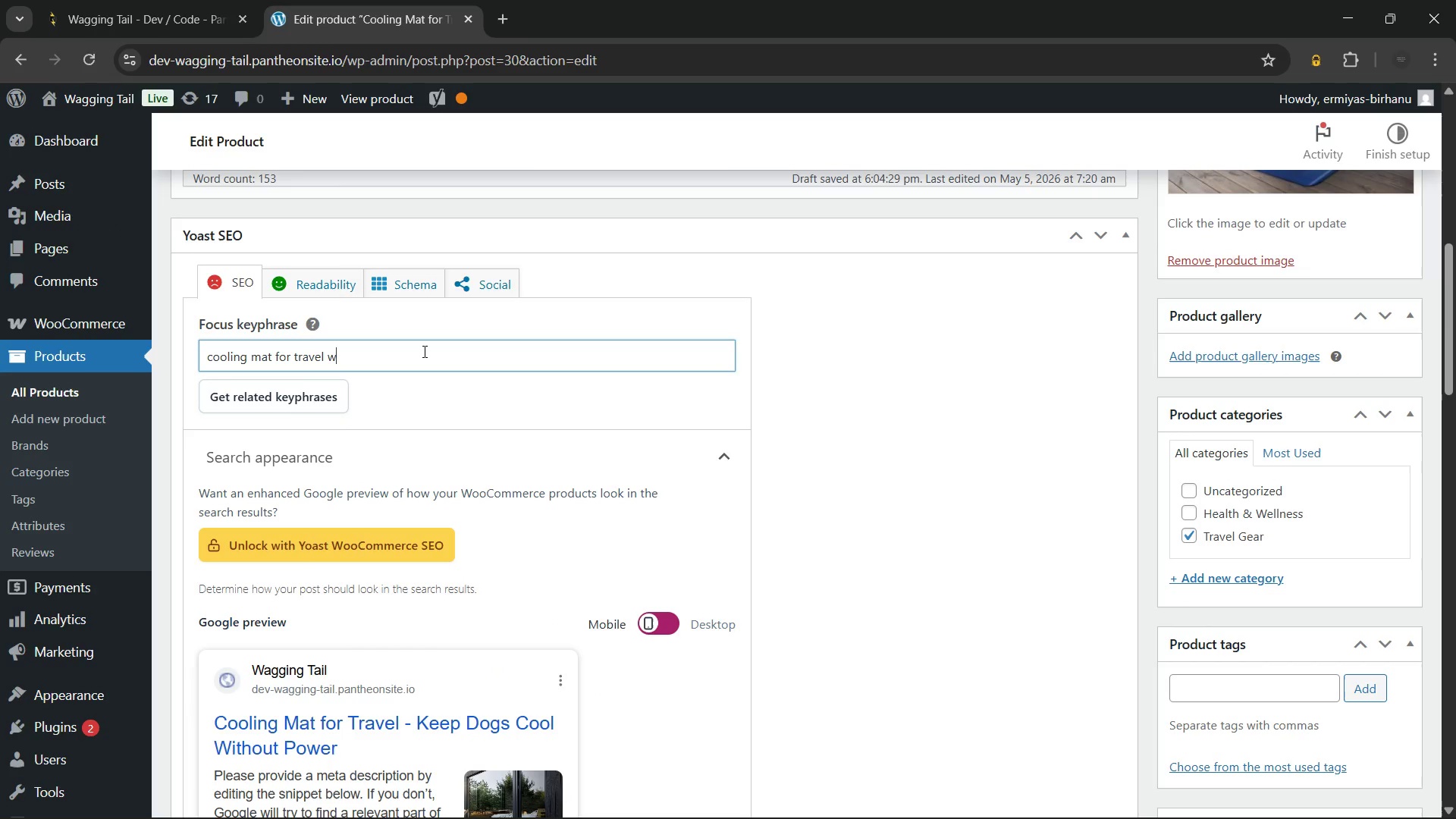 
key(Backspace)
 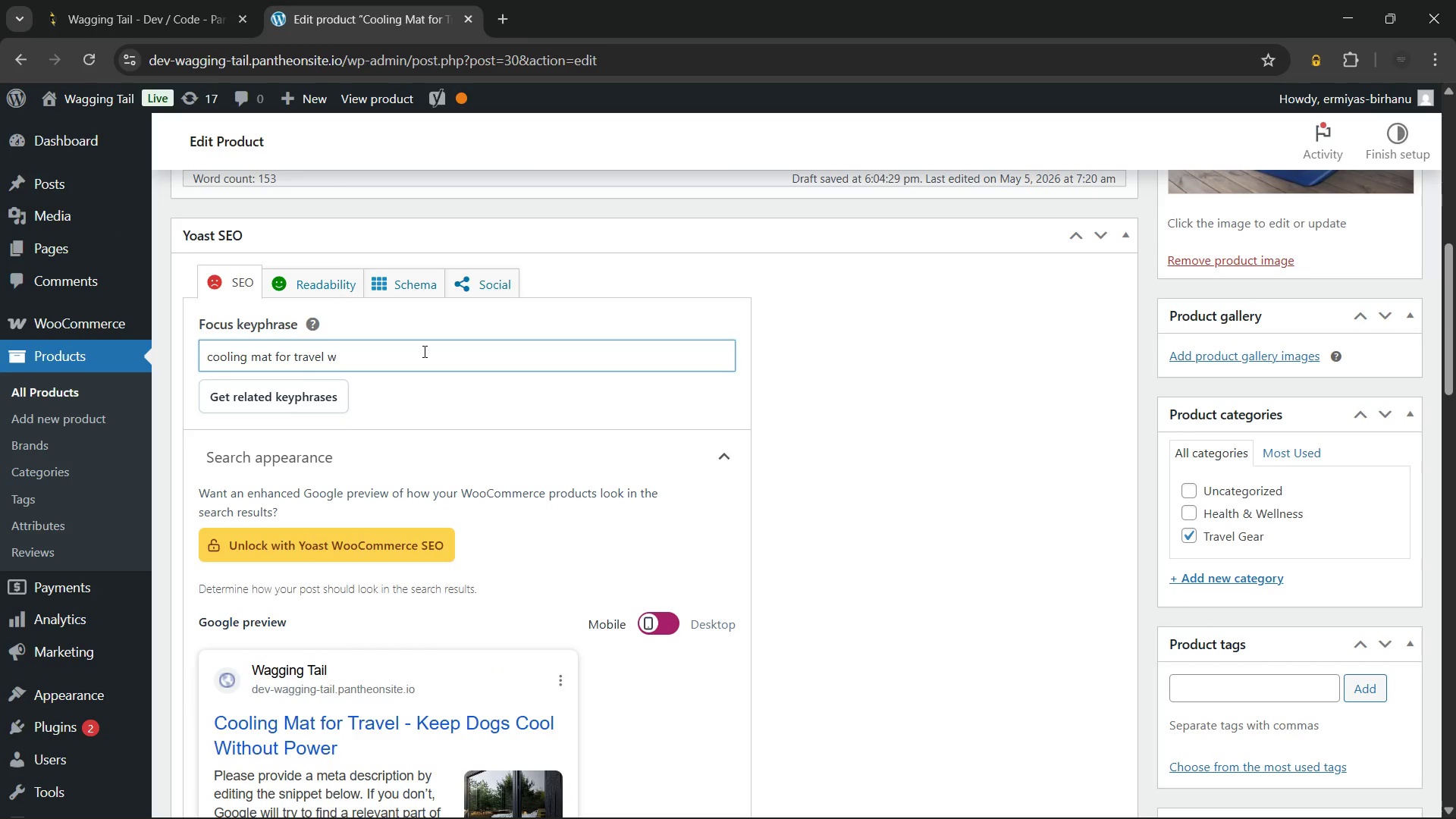 
key(Backspace)
 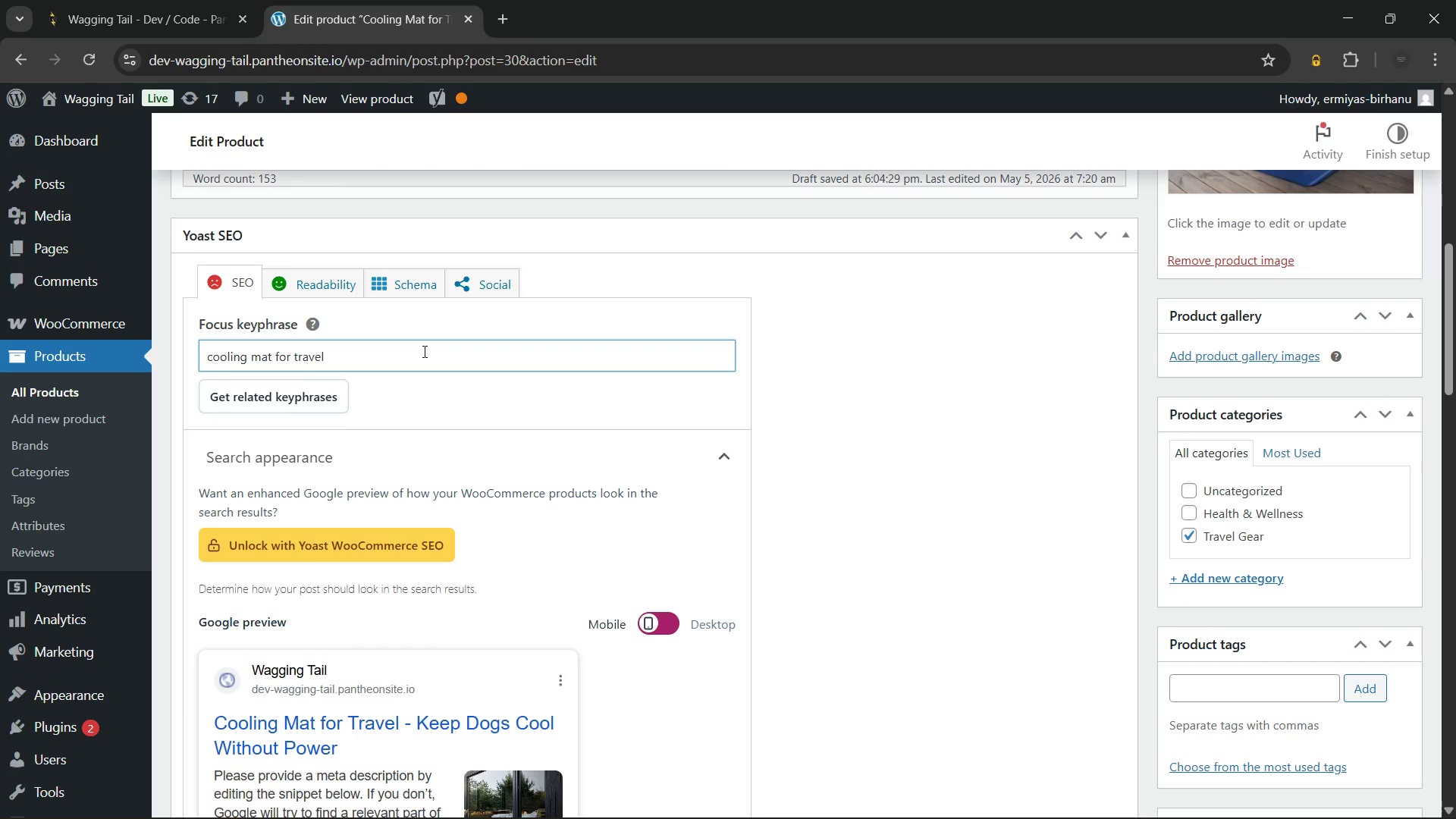 
key(Backspace)
 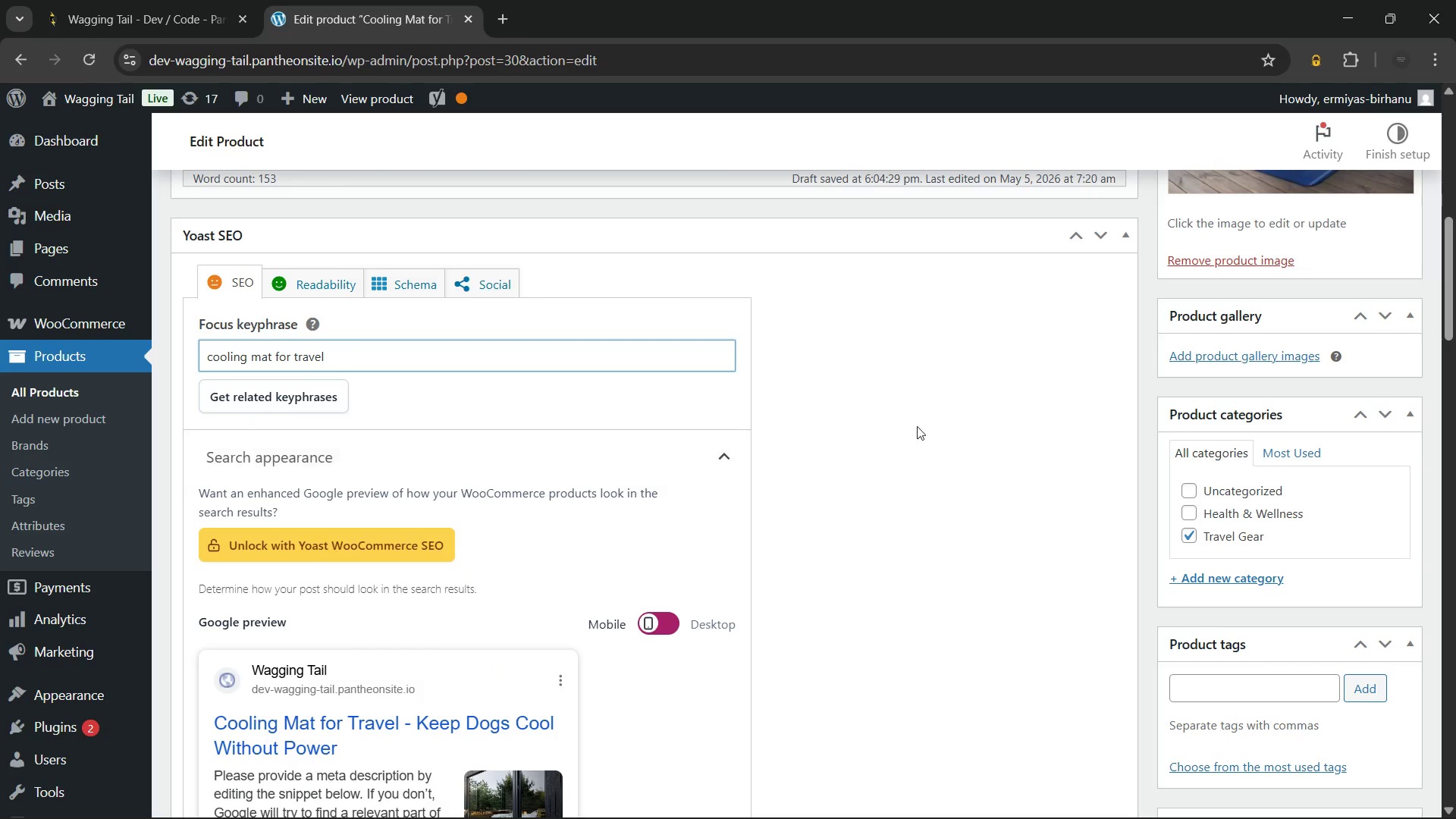 
left_click([843, 405])
 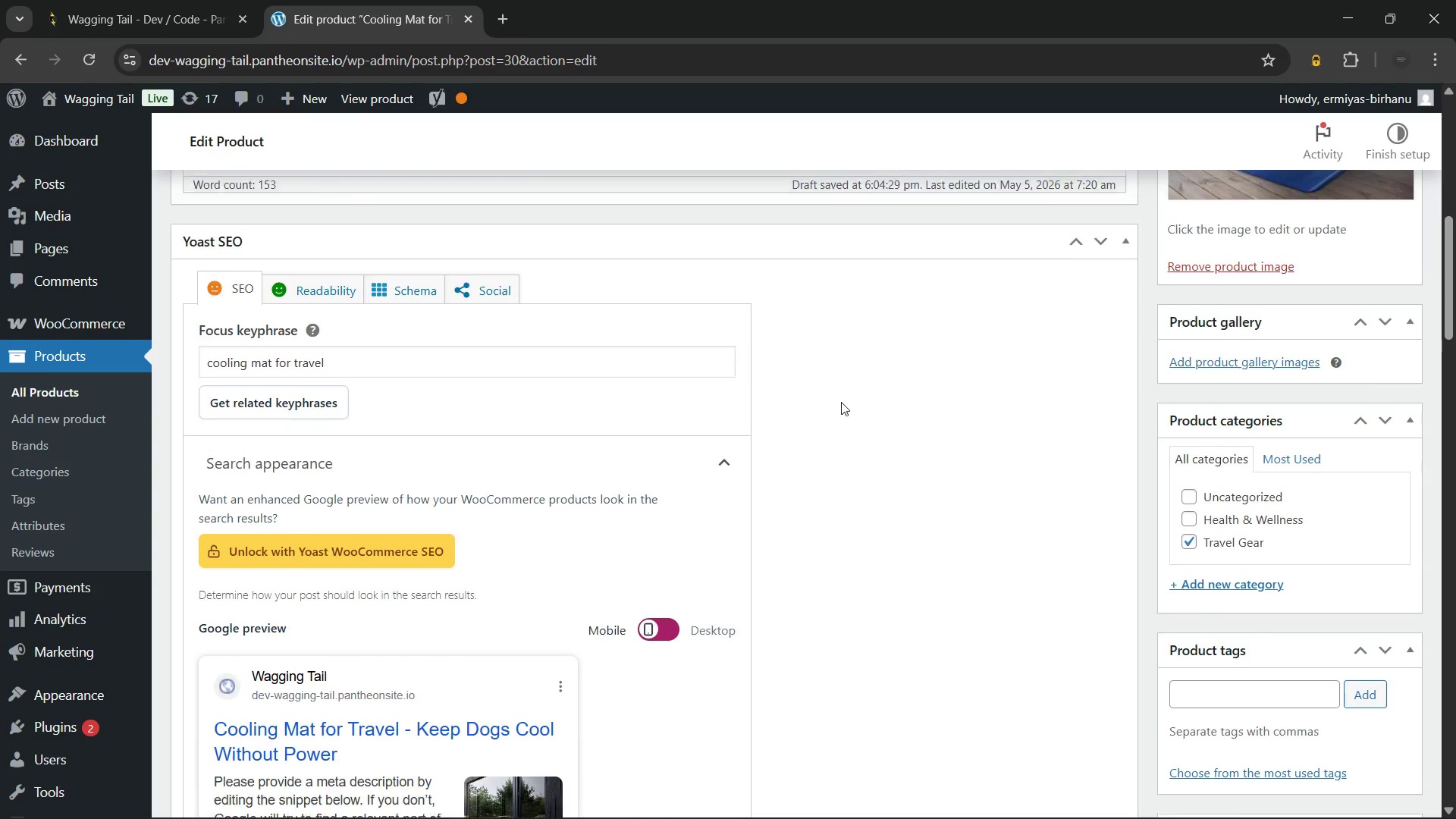 
scroll: coordinate [841, 402], scroll_direction: up, amount: 4.0
 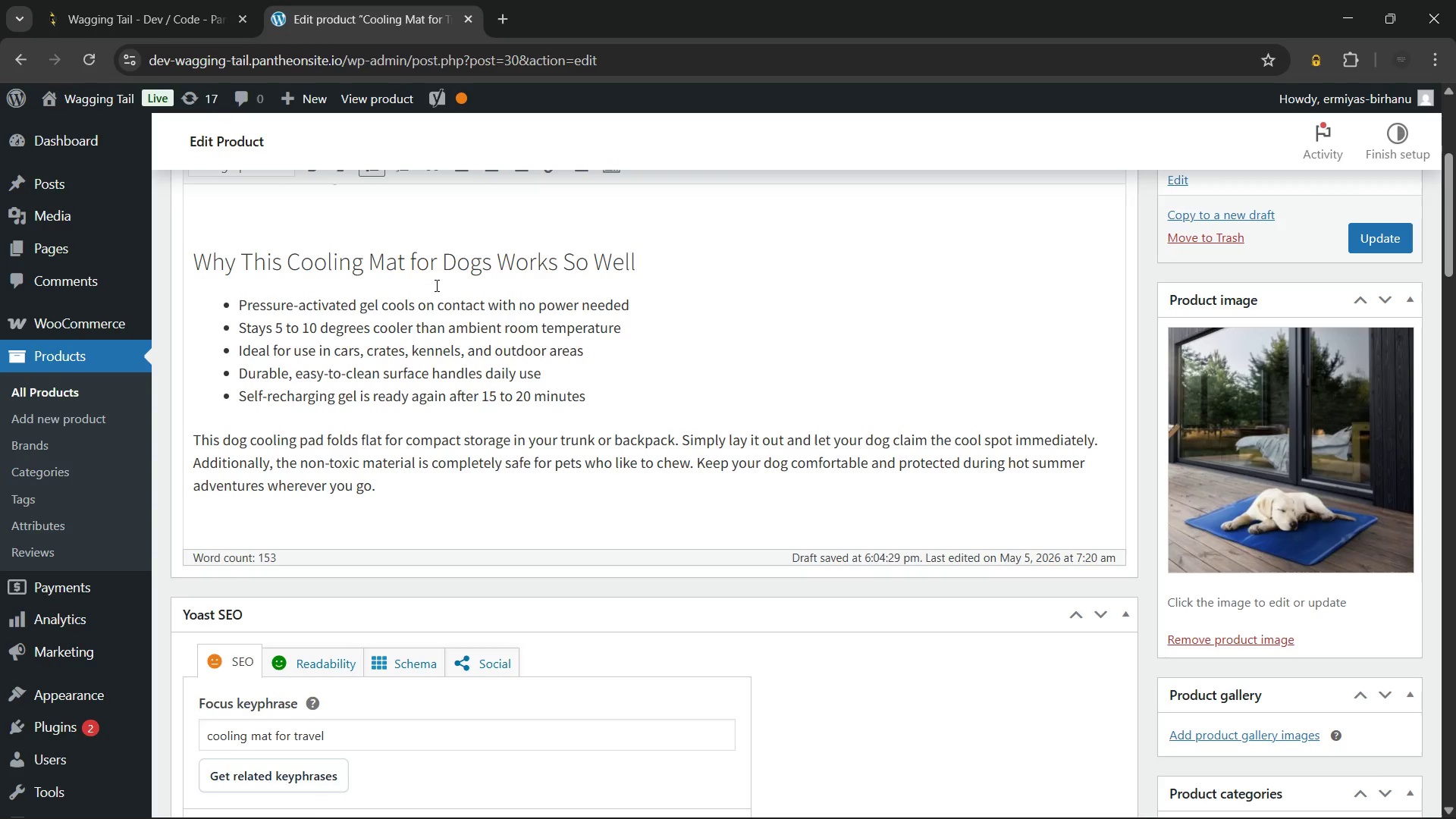 
left_click([437, 261])
 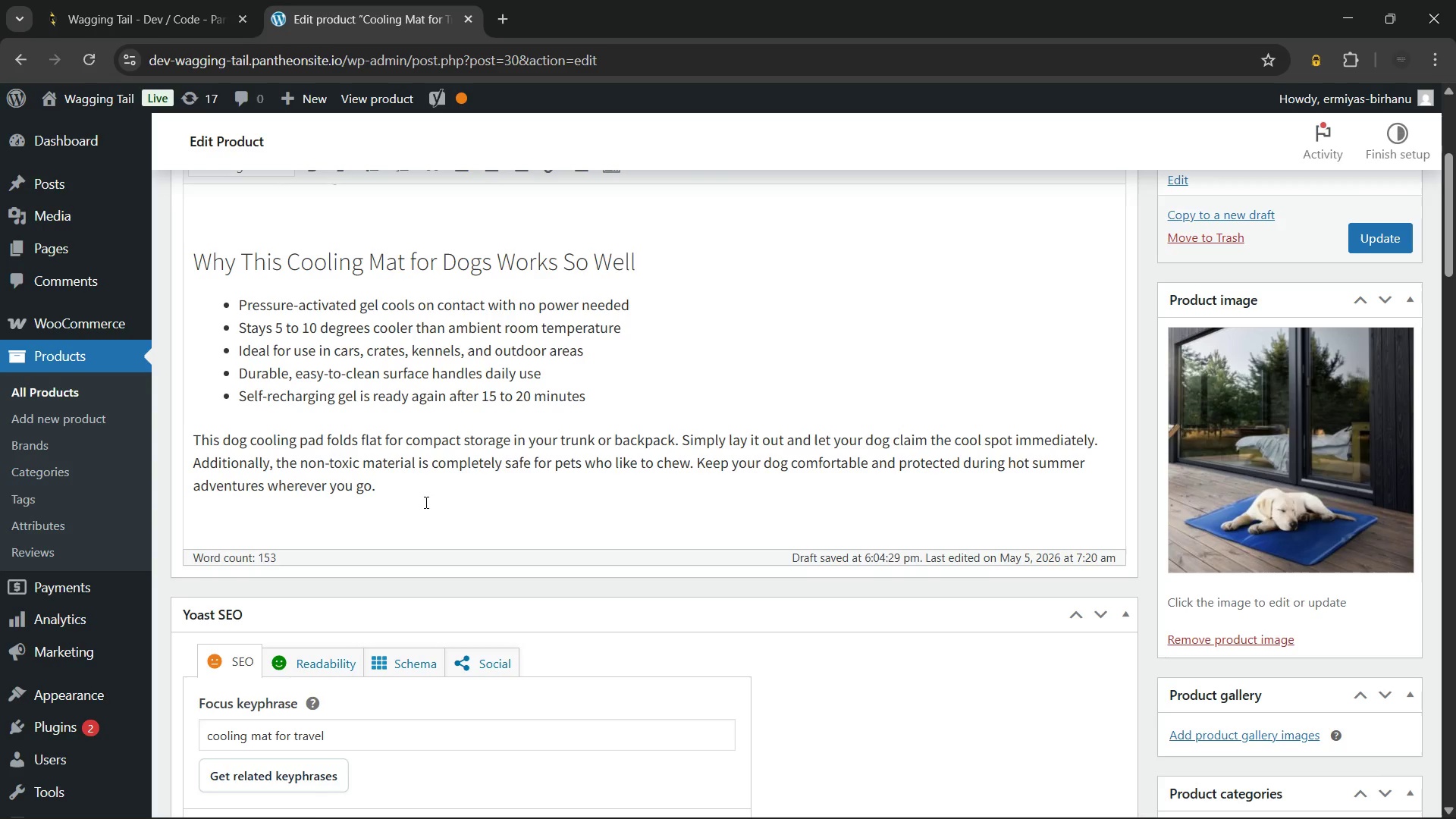 
wait(5.06)
 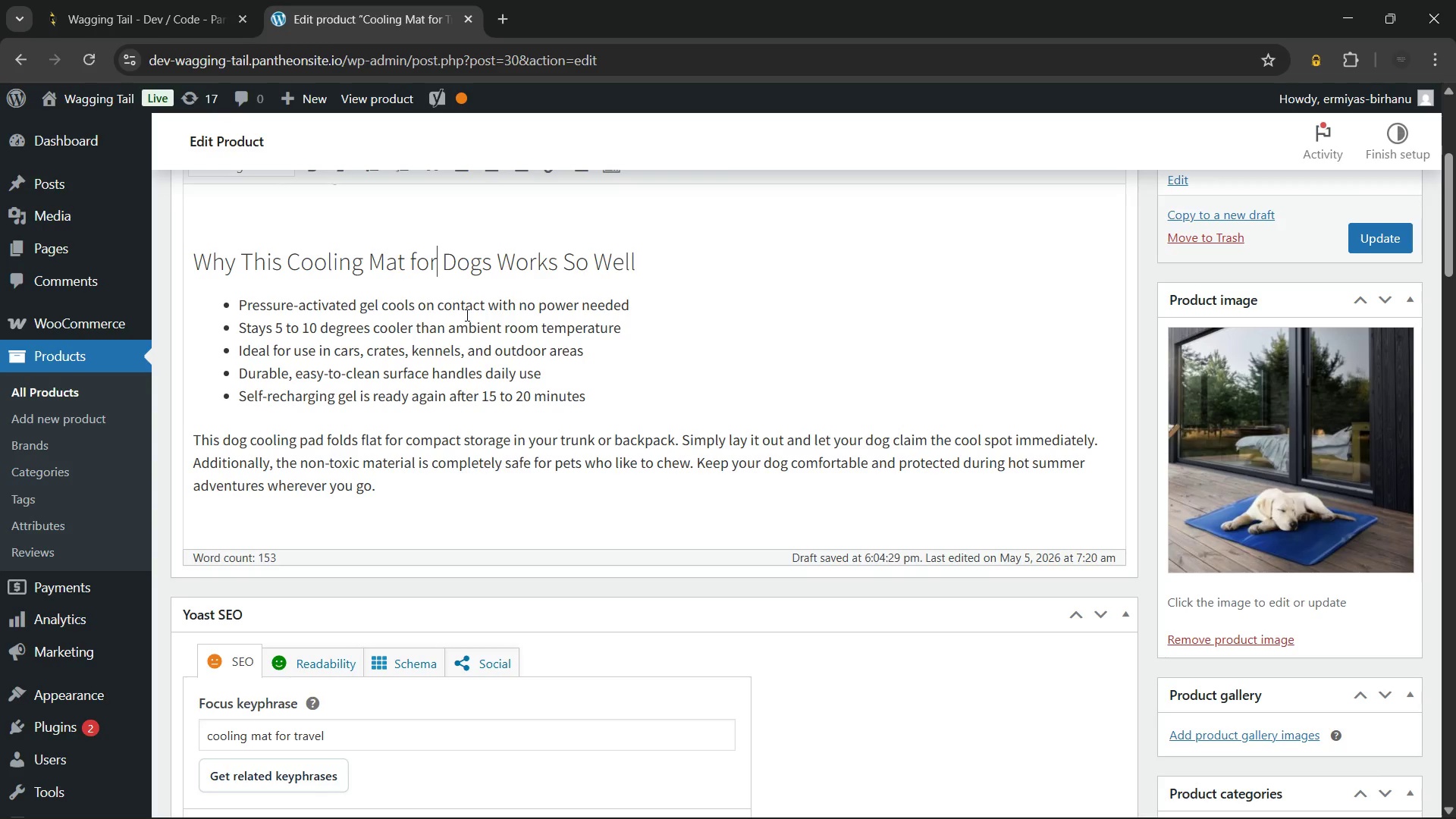 
left_click([416, 503])
 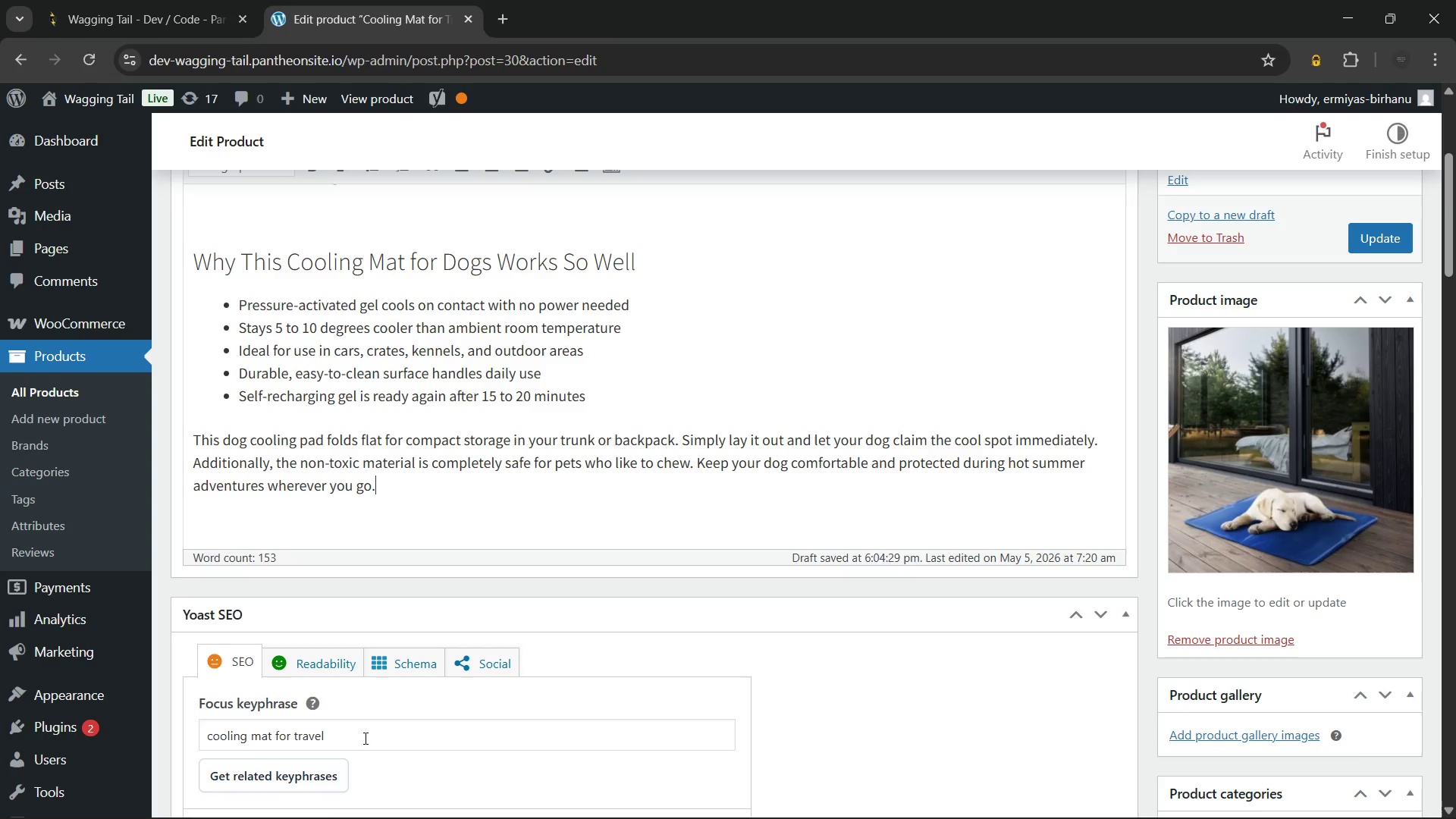 
left_click([360, 738])
 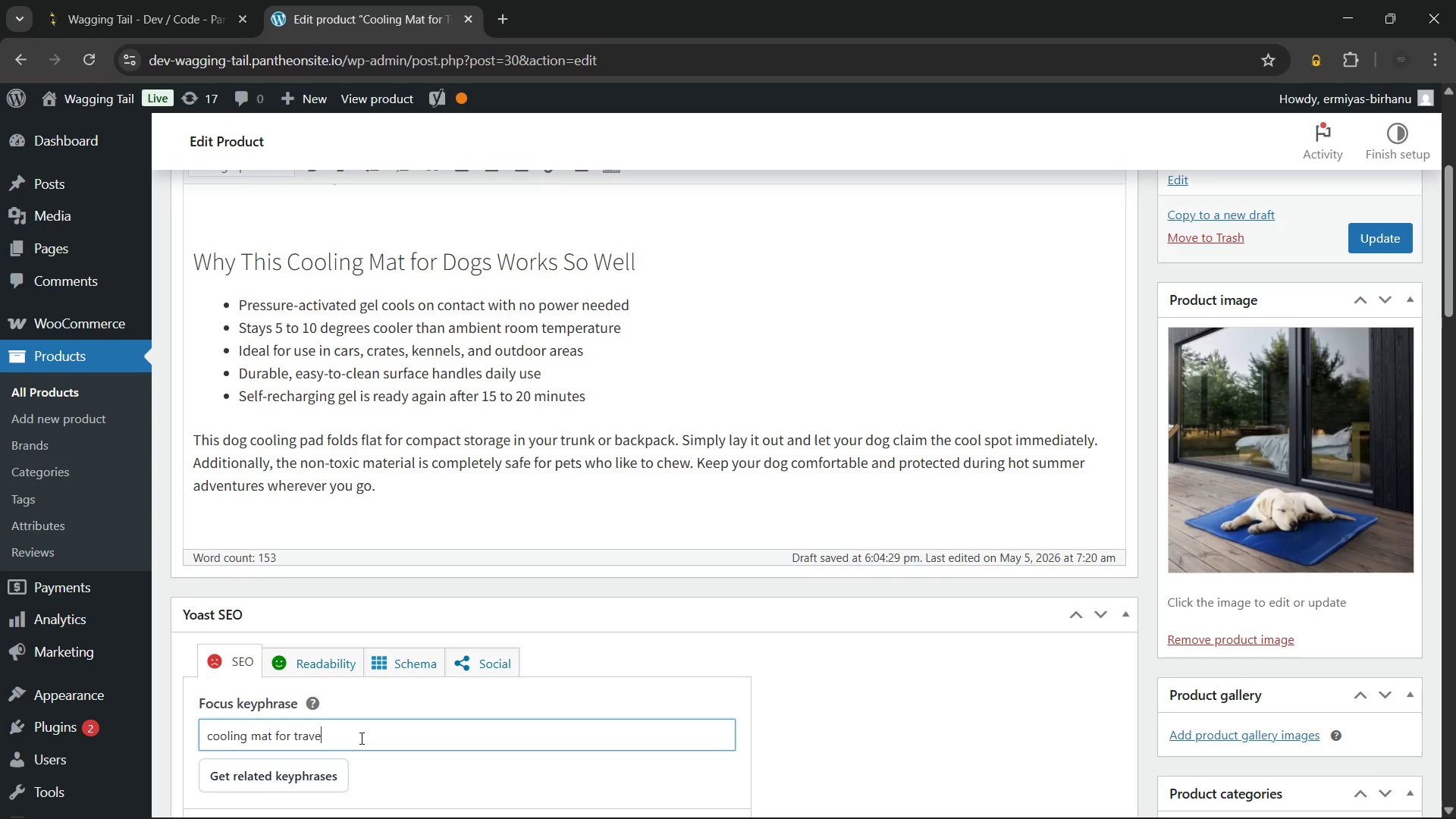 
key(Backspace)
key(Backspace)
key(Backspace)
key(Backspace)
key(Backspace)
key(Backspace)
type(dg)
key(Backspace)
type(ogs)
 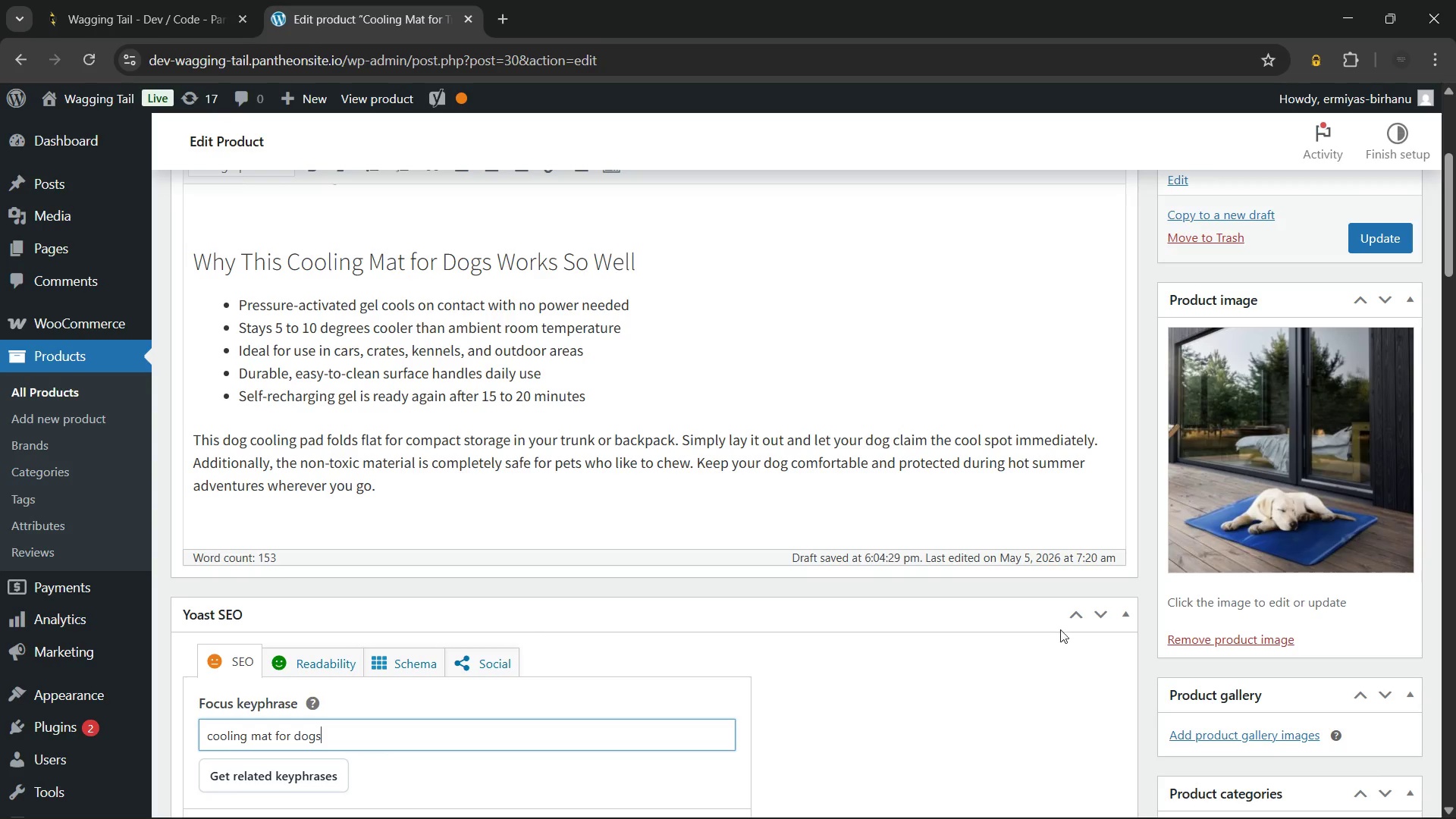 
scroll: coordinate [939, 545], scroll_direction: up, amount: 2.0
 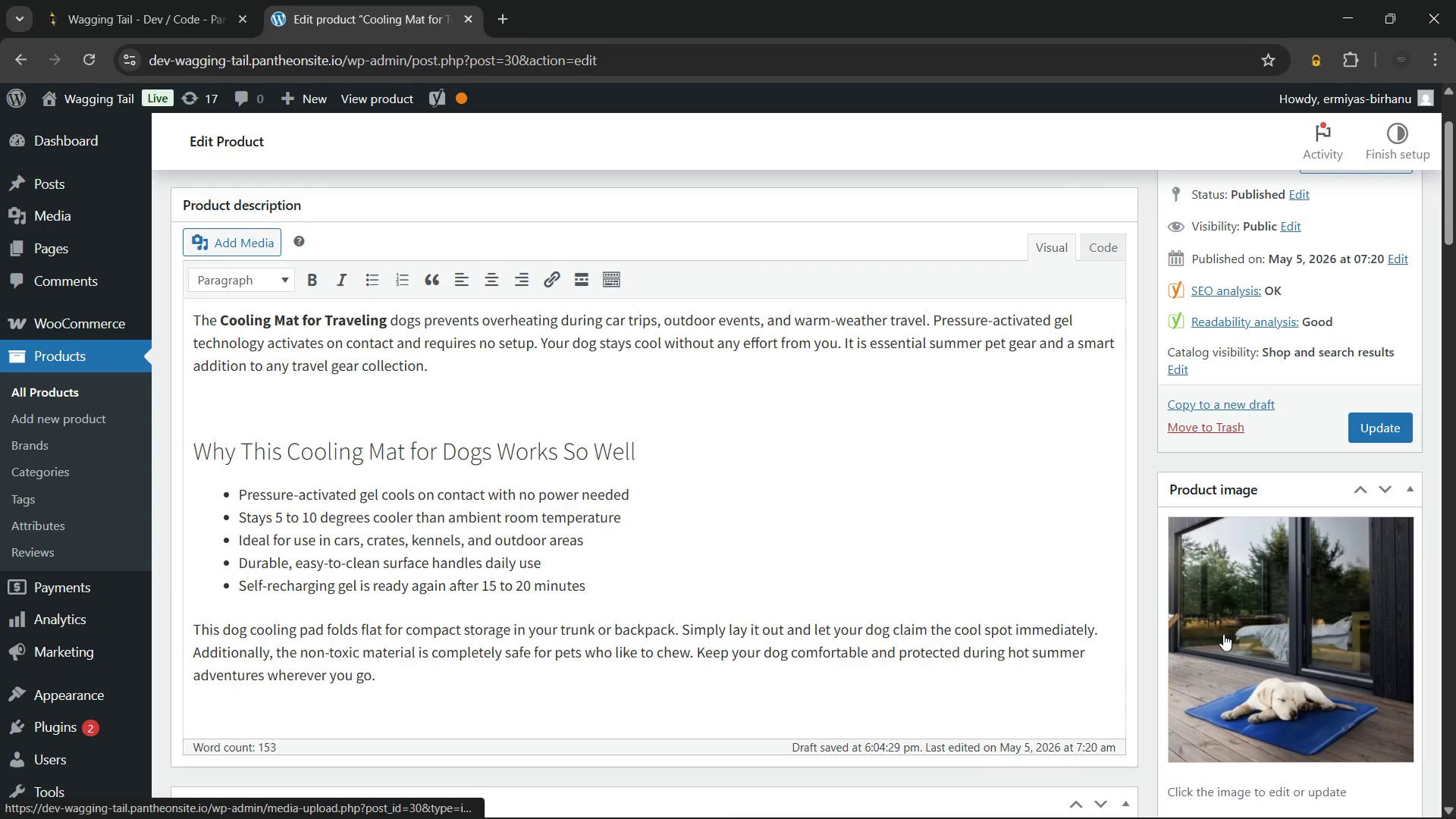 
left_click([1223, 634])
 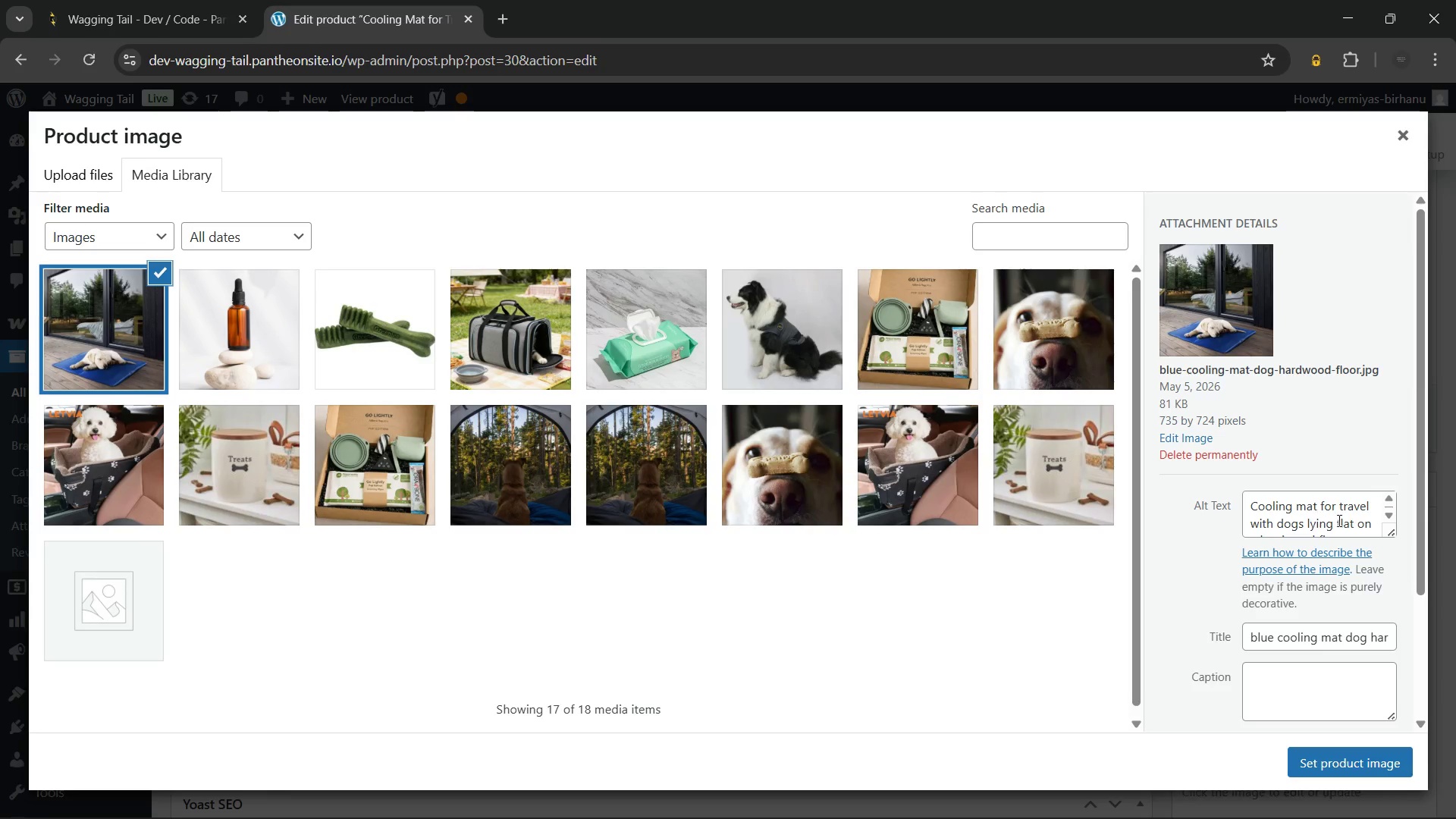 
left_click([1375, 506])
 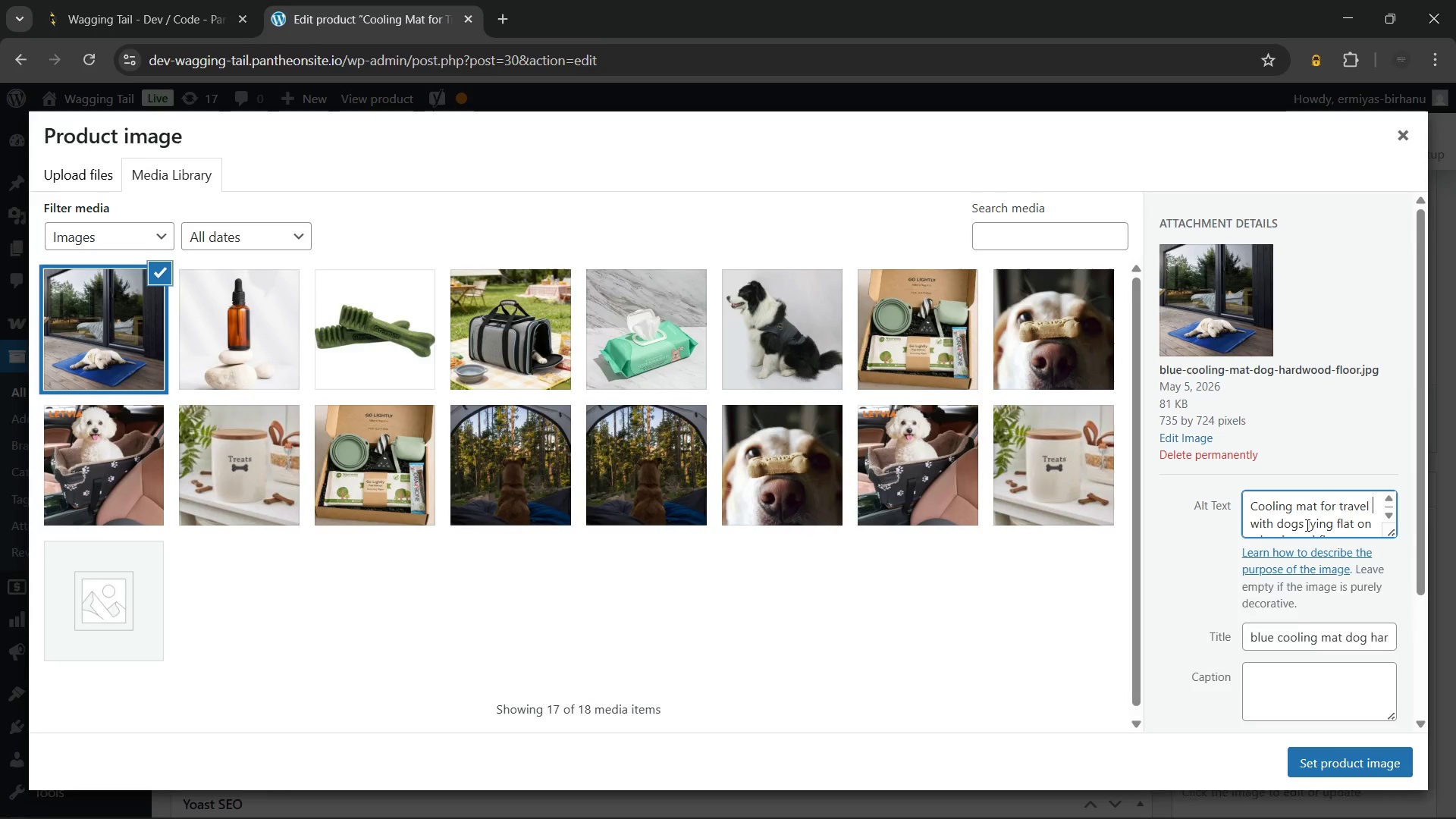 
left_click([1304, 756])
 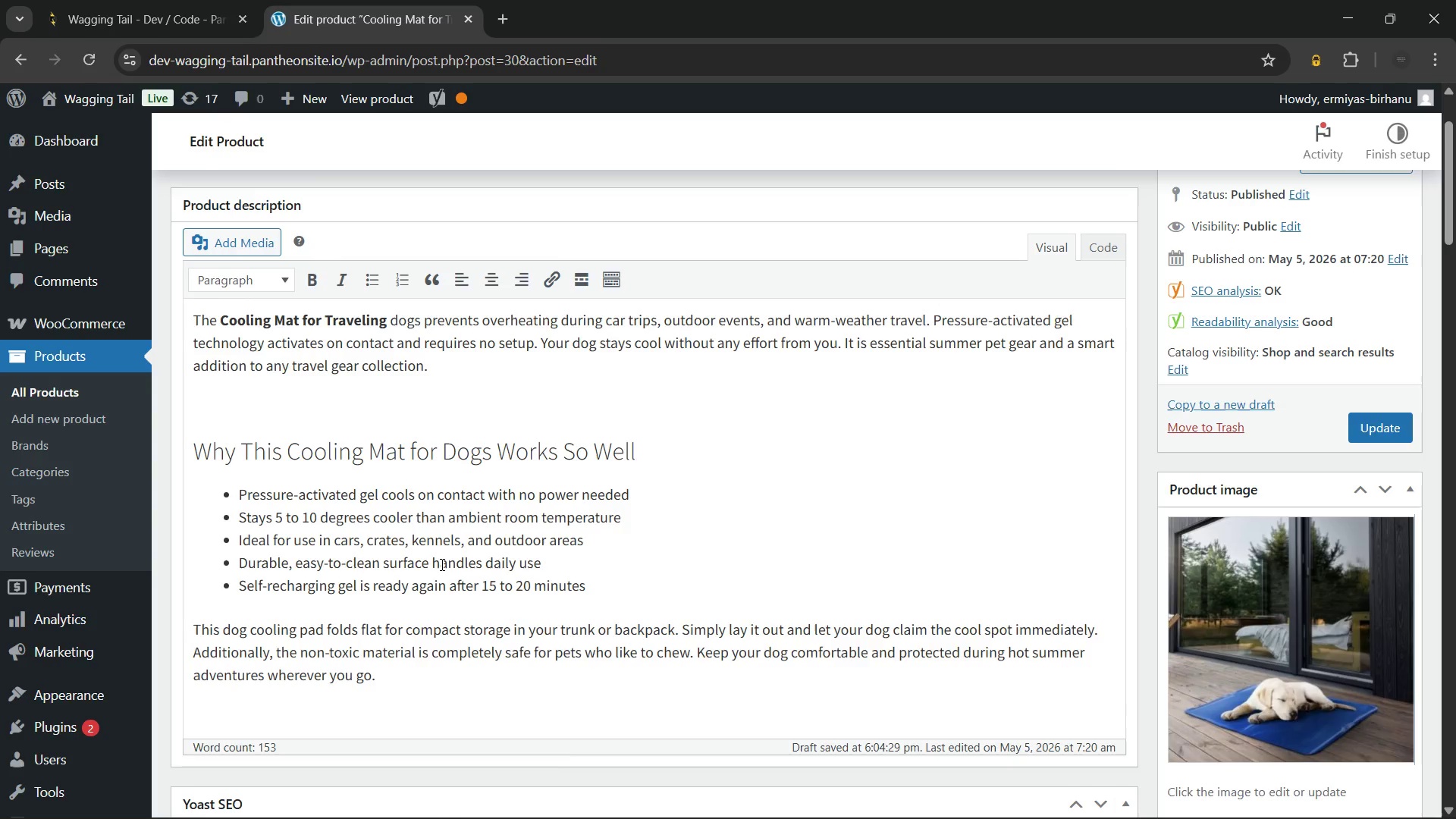 
scroll: coordinate [441, 563], scroll_direction: up, amount: 1.0
 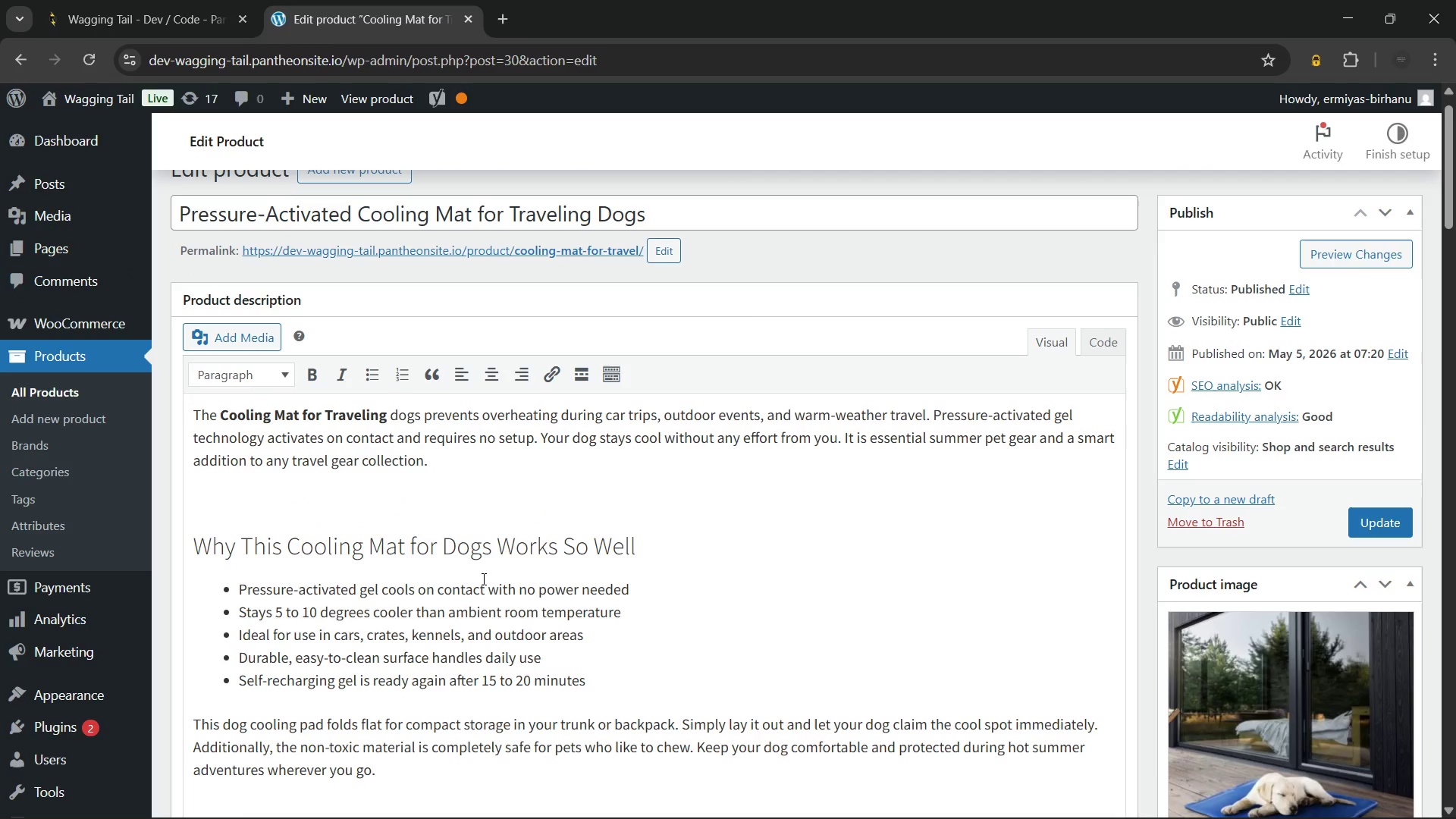 
wait(30.39)
 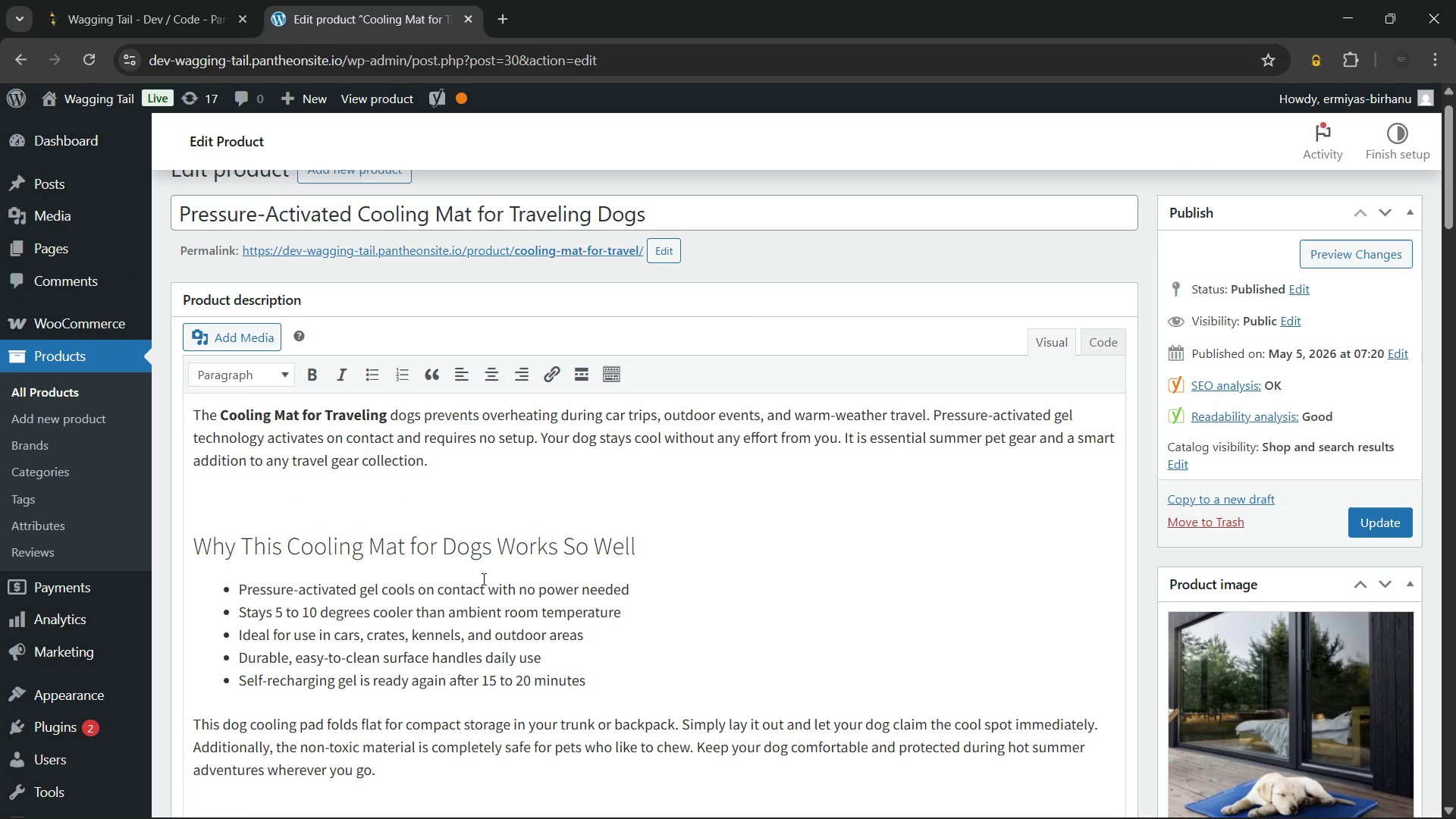 
left_click([351, 495])
 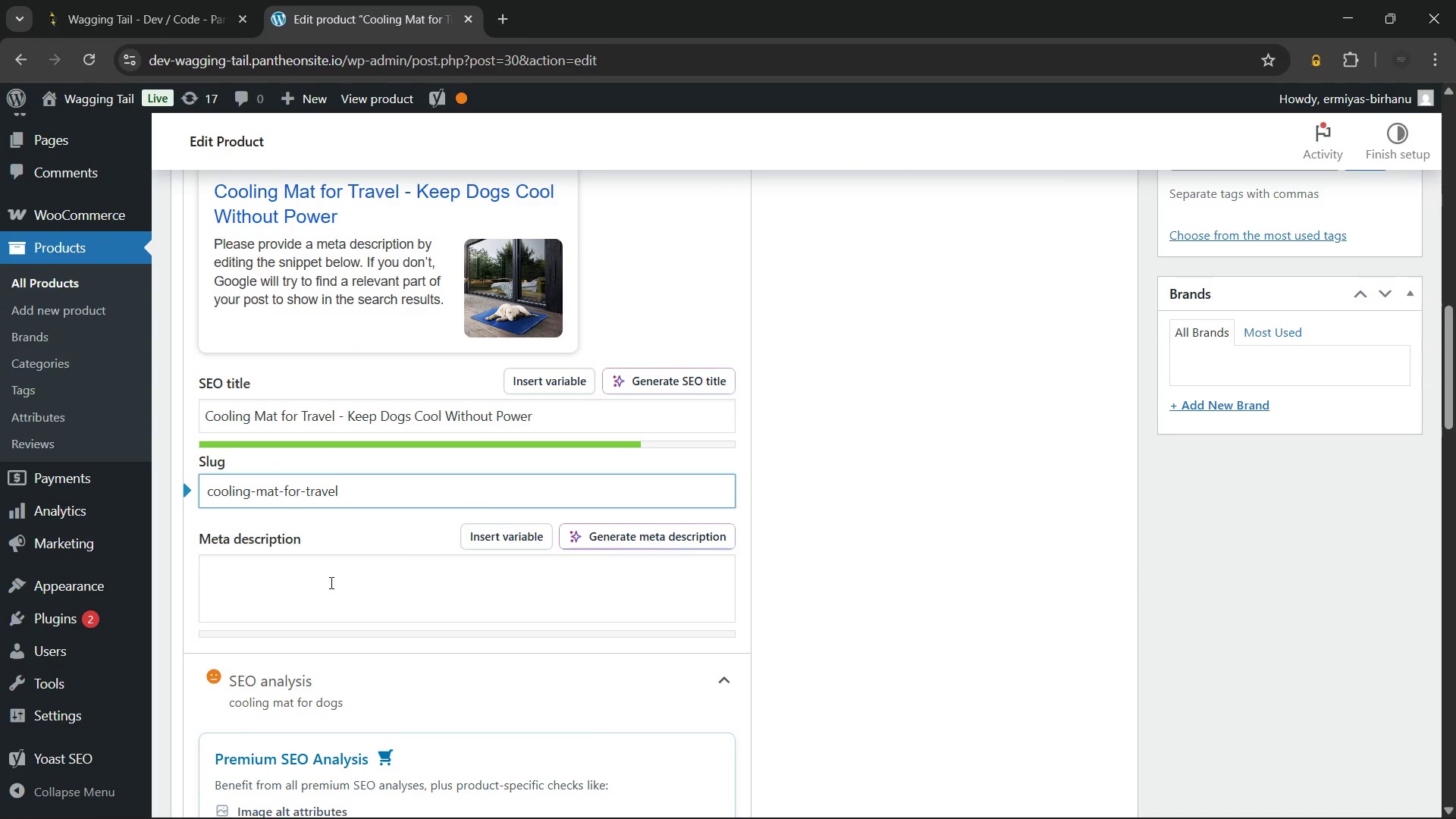 
left_click([330, 582])
 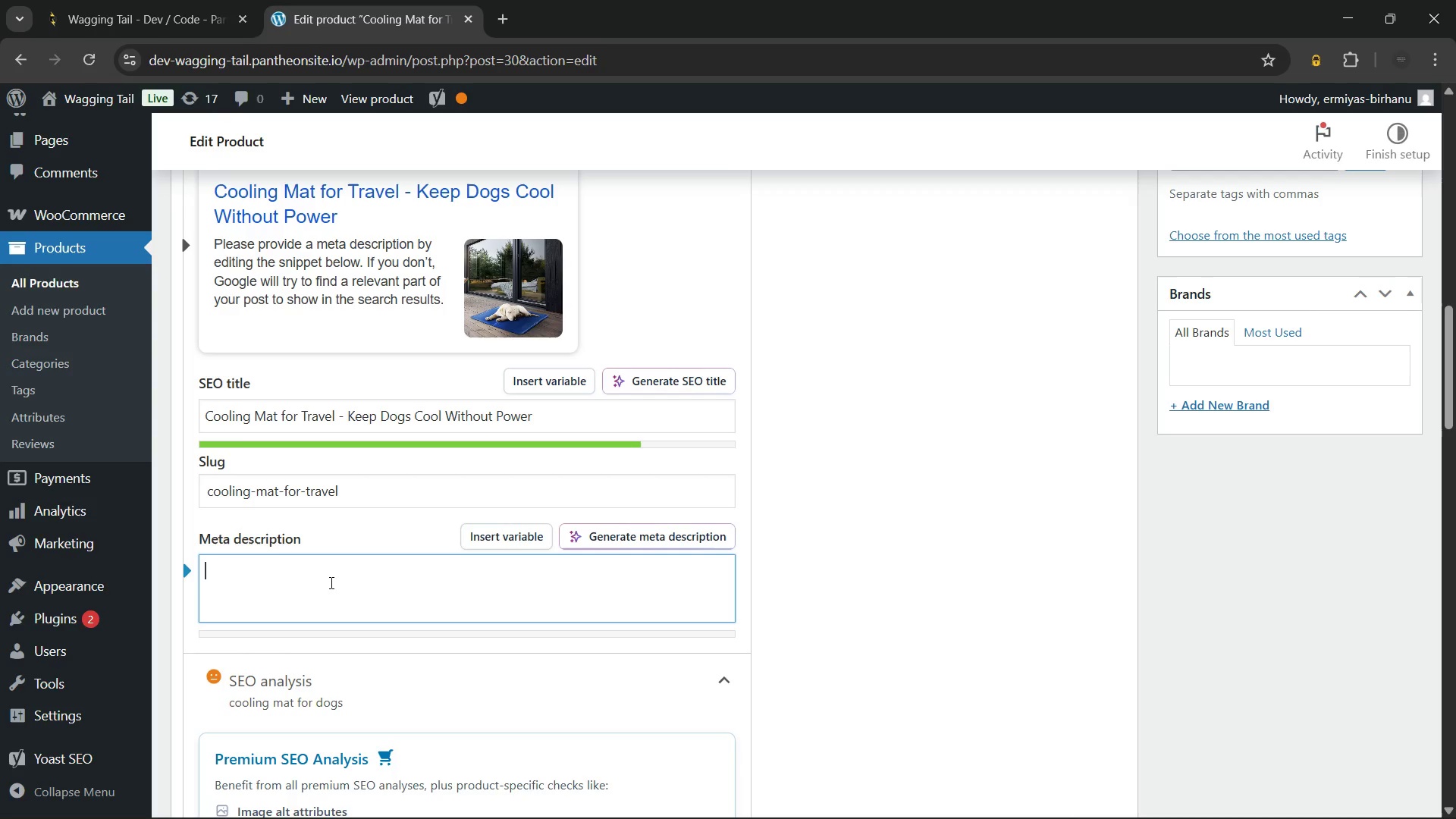 
wait(5.86)
 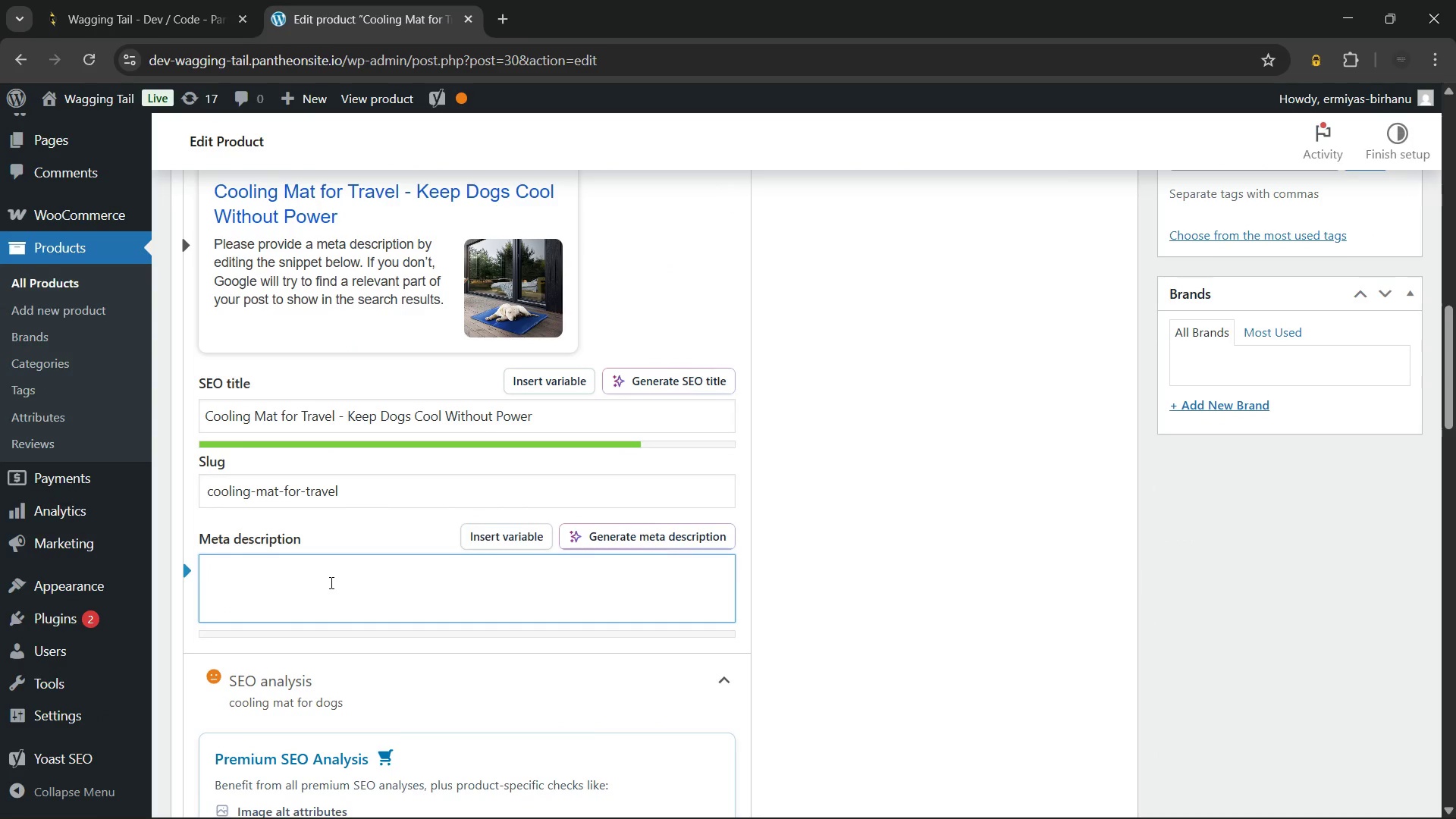 
type(Keep your dog cool with our cooling mat for travel. Pressure-a)
 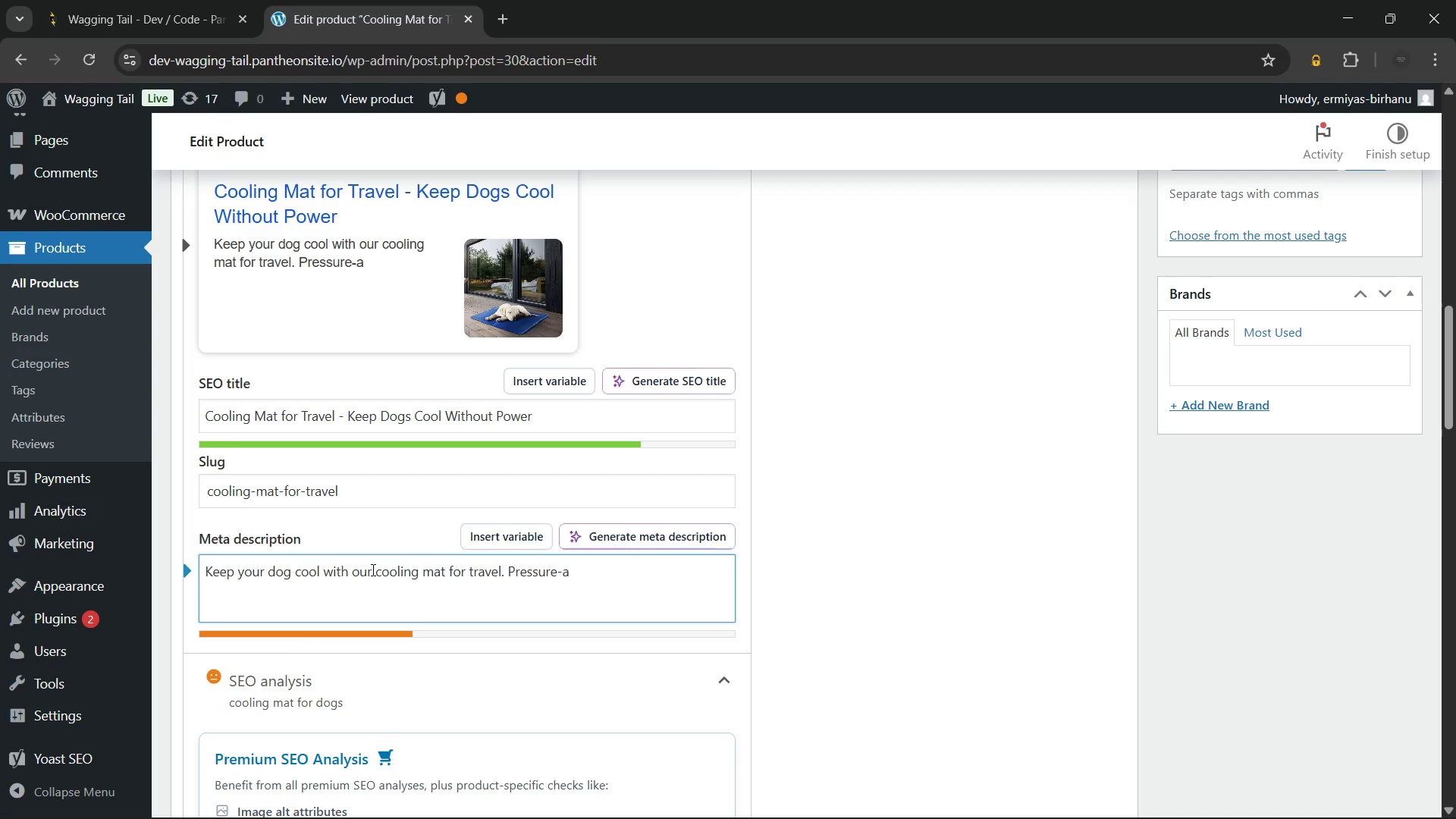 
type(ctivated gel, no power needed. Buy now for summer comfort)
 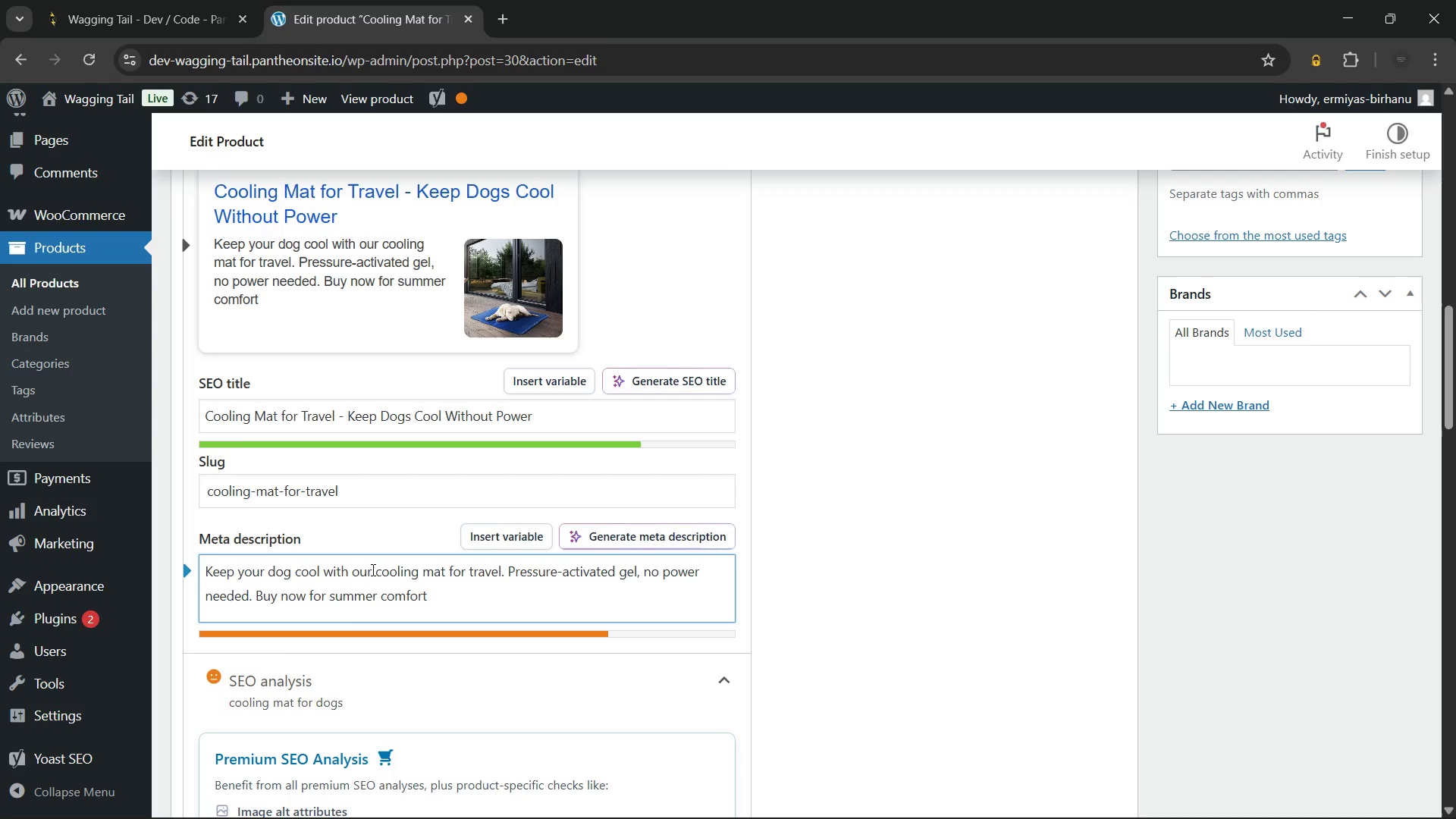 
wait(22.56)
 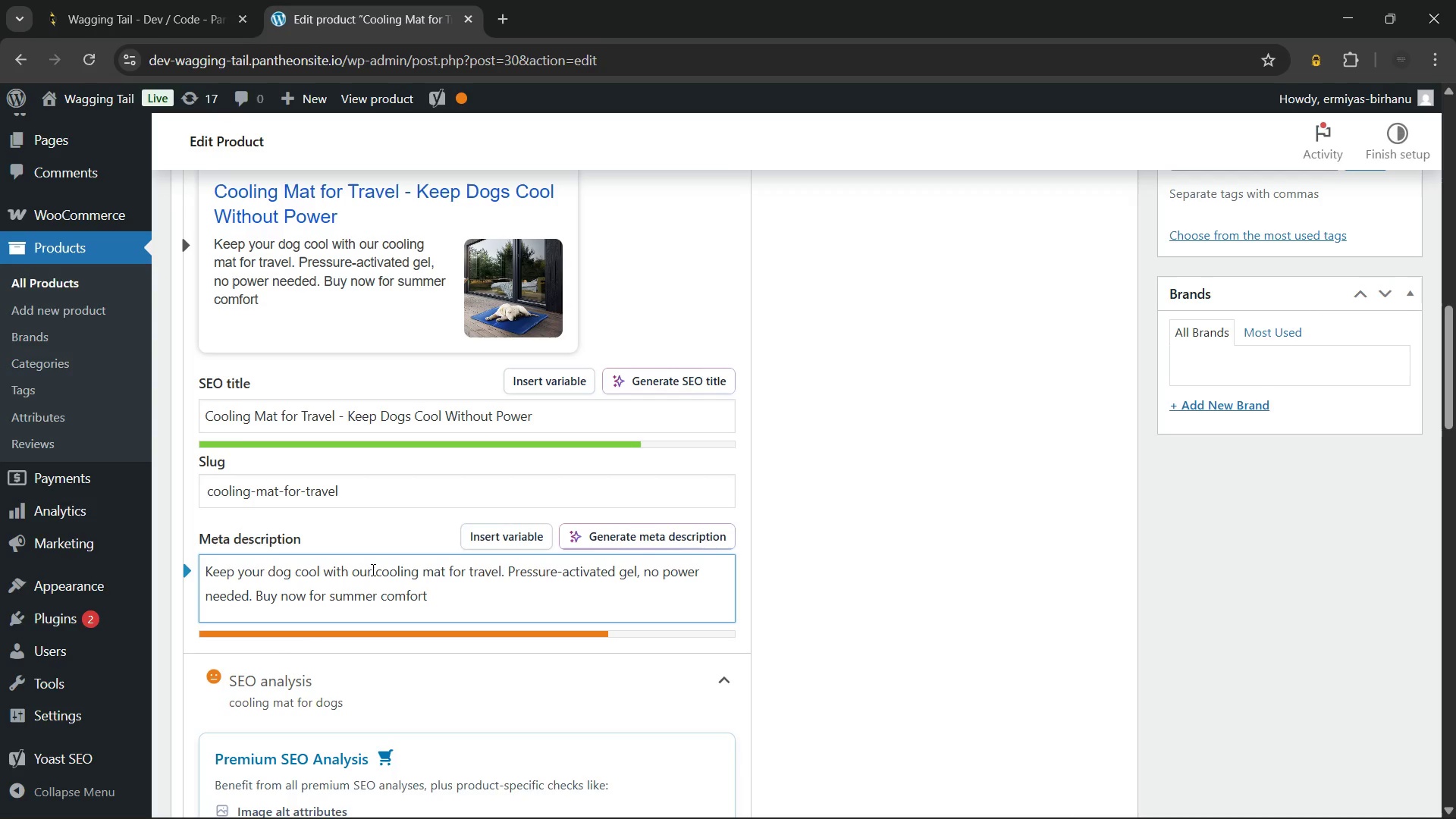 
left_click([255, 602])
 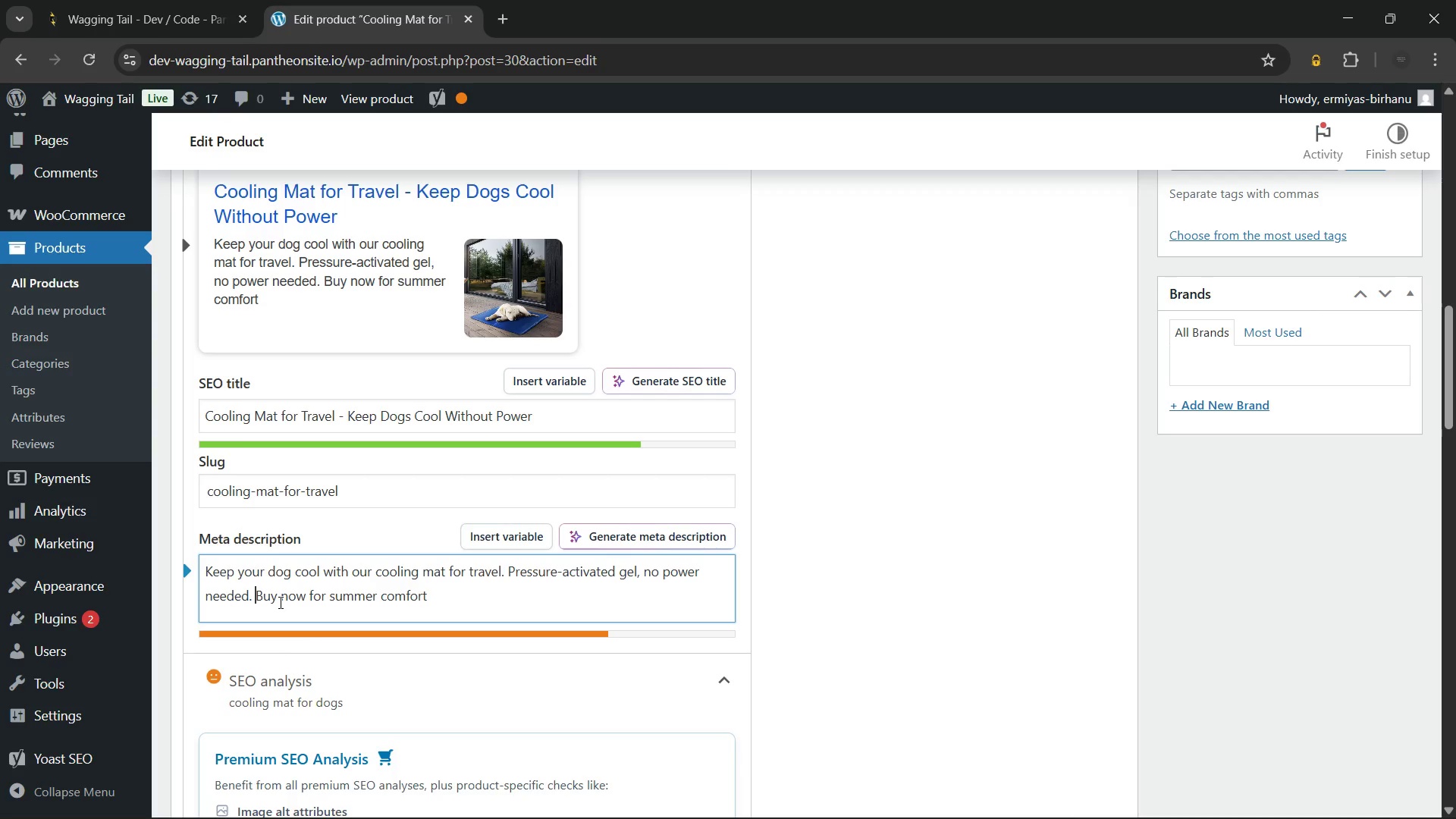 
key(ArrowLeft)
 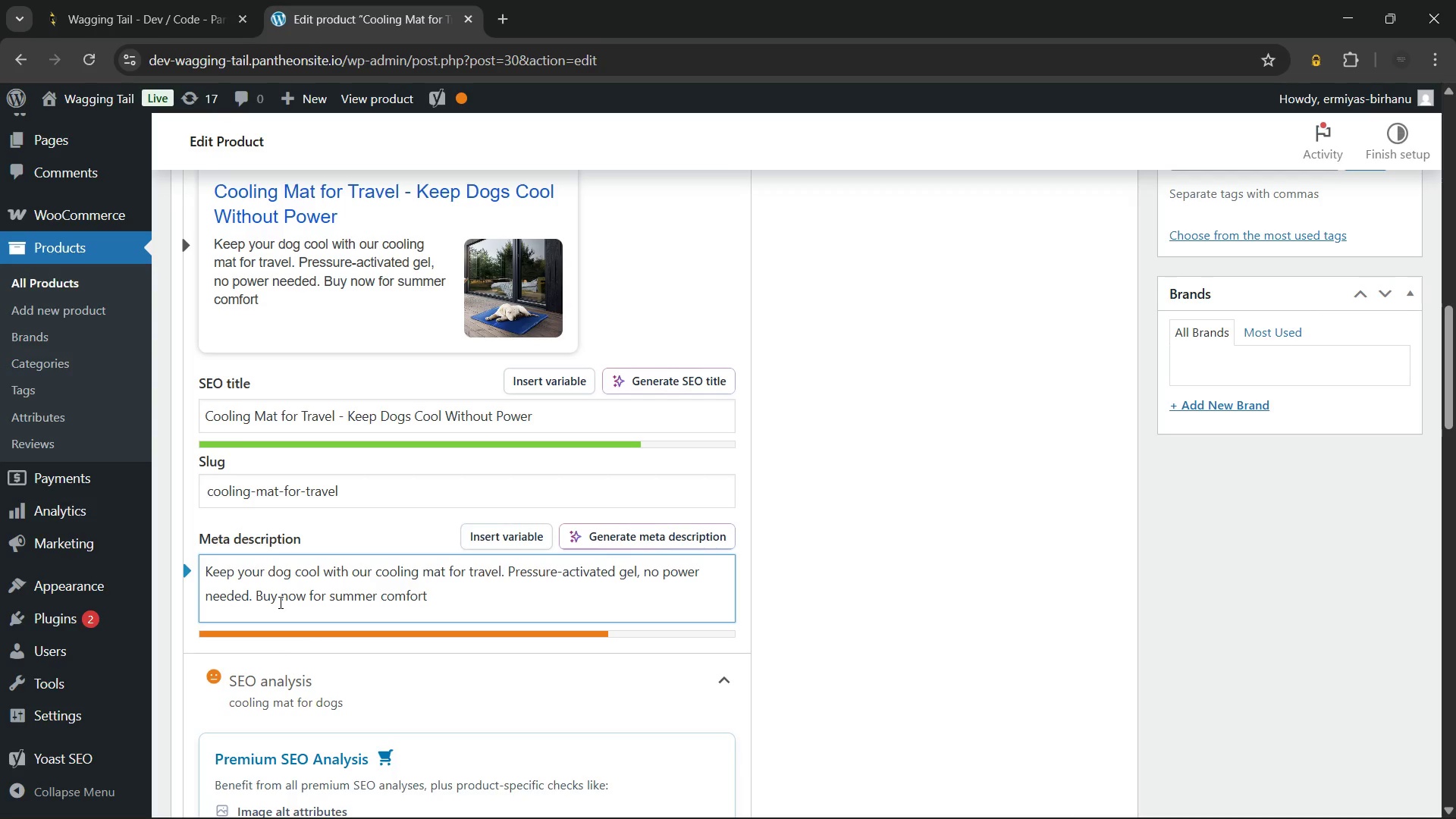 
type( Perfect for travel.)
 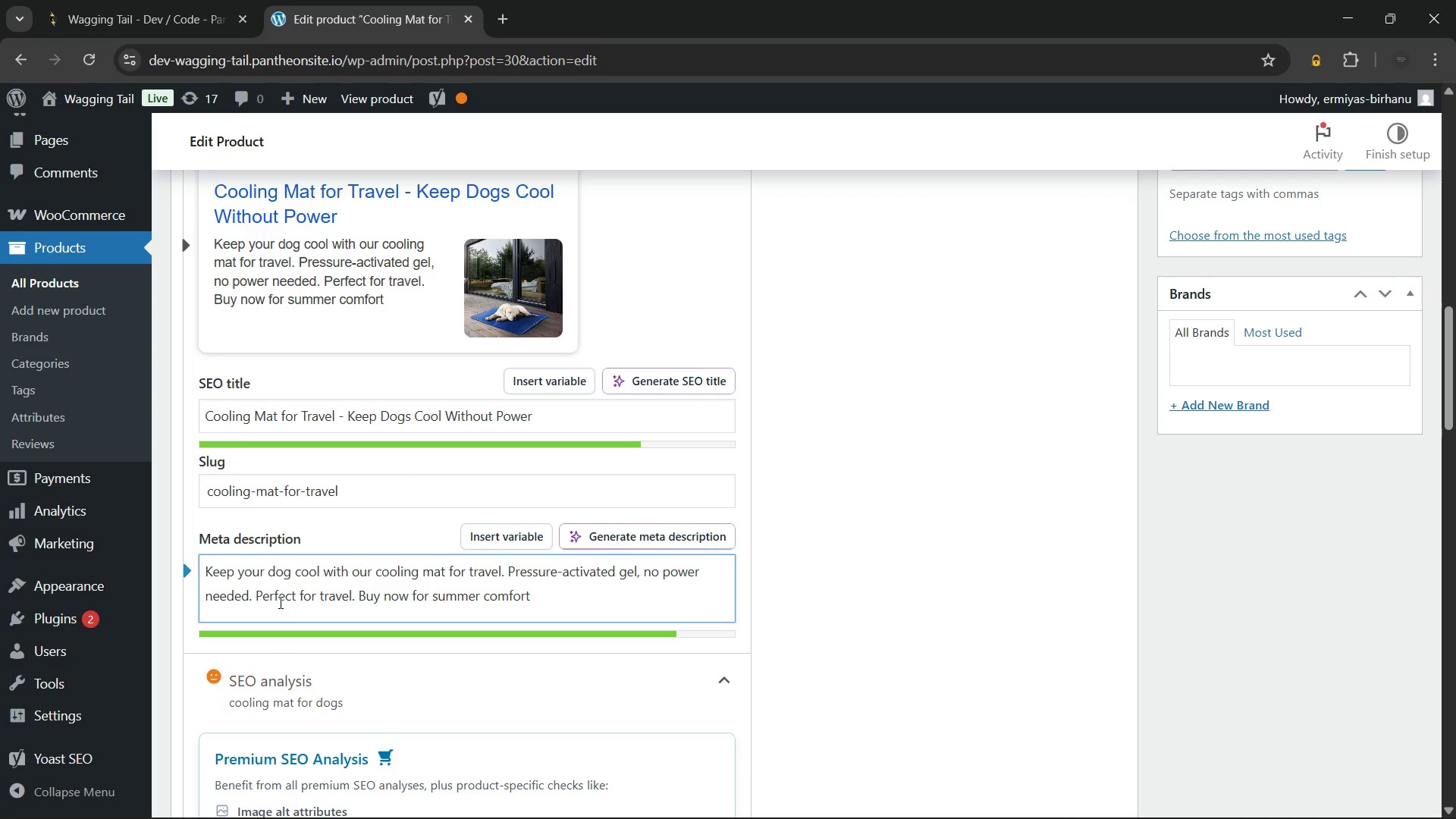 
key(ArrowRight)
 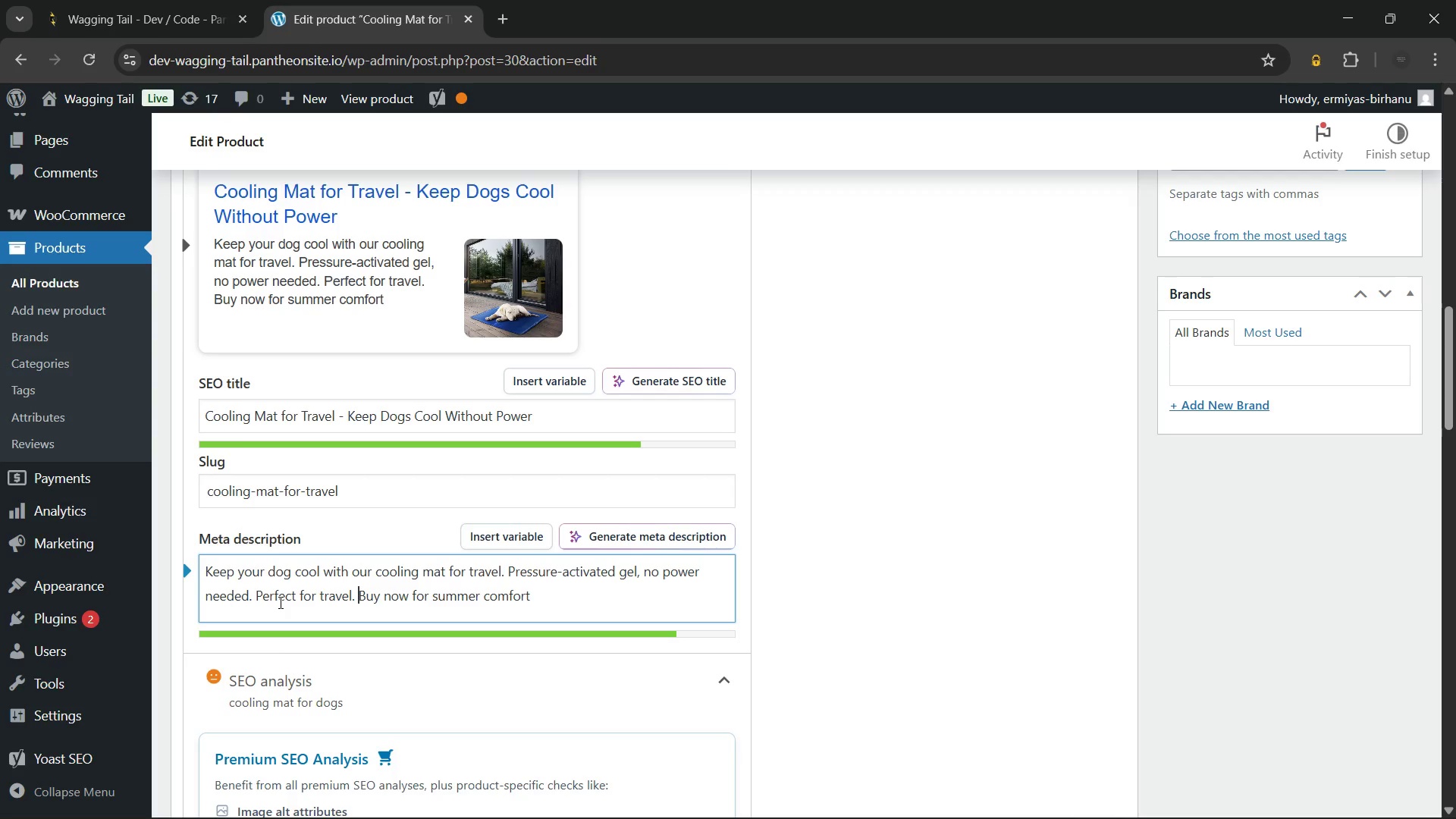 
key(Backspace)
 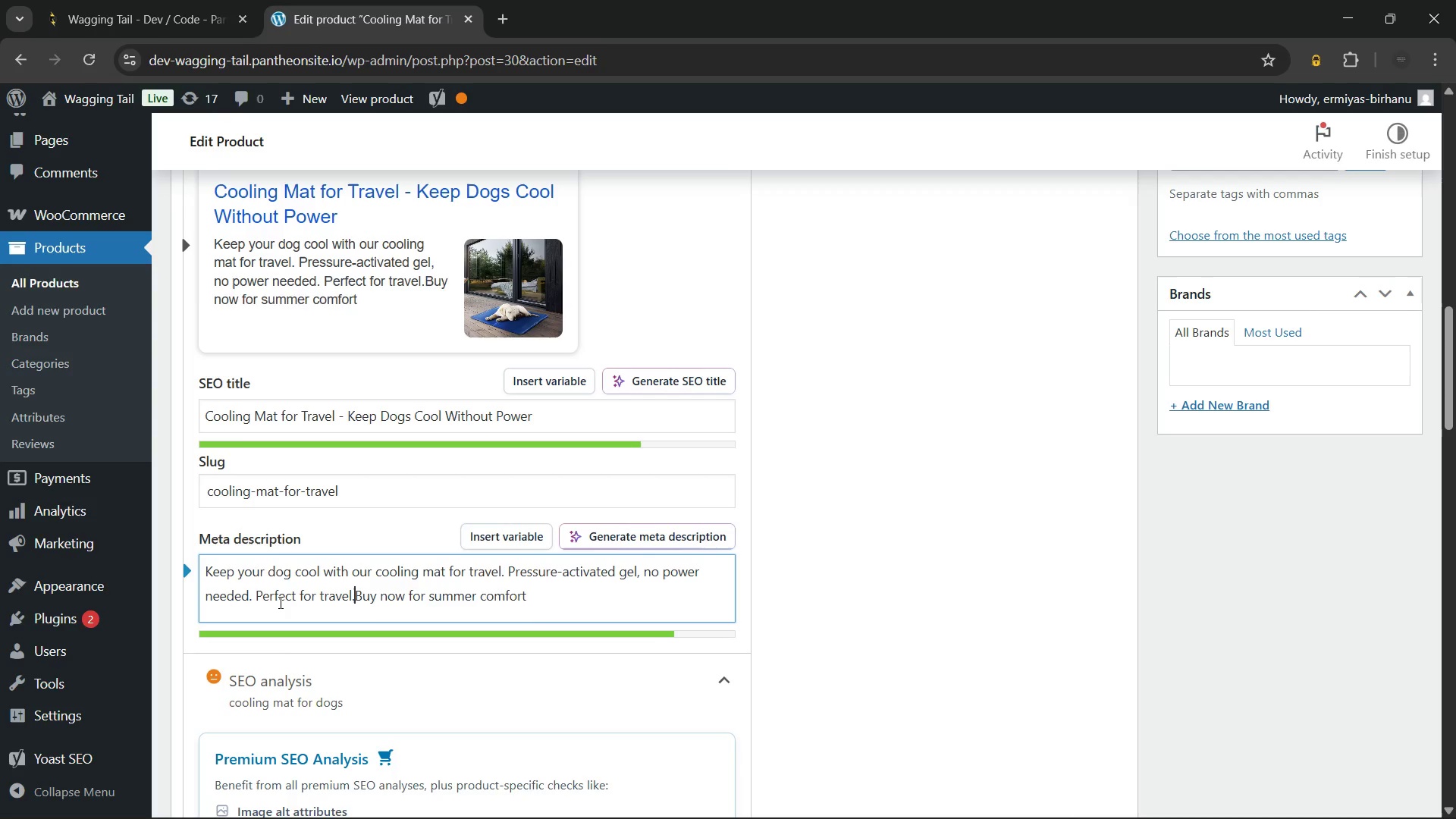 
key(Space)
 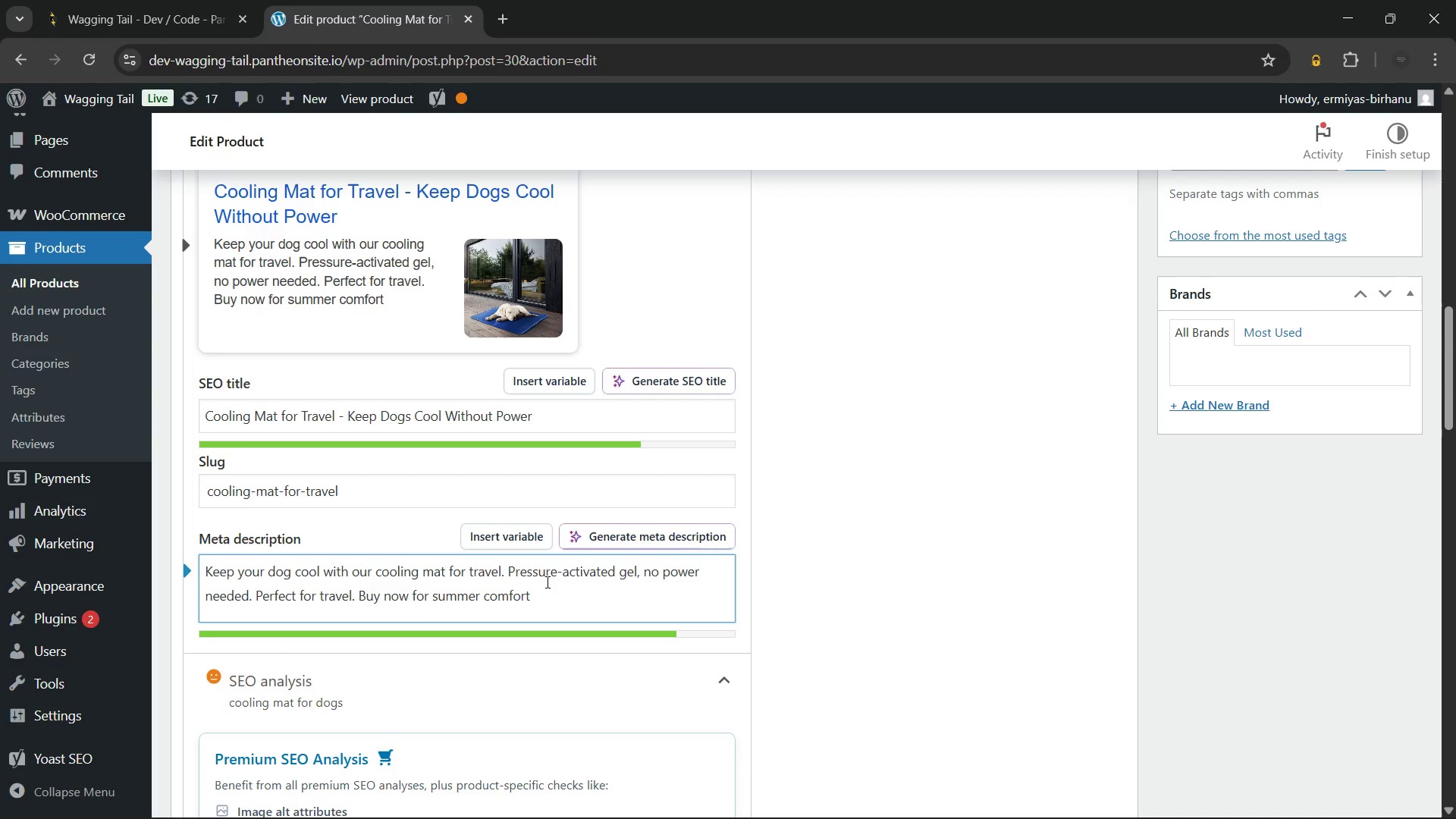 
left_click([579, 608])
 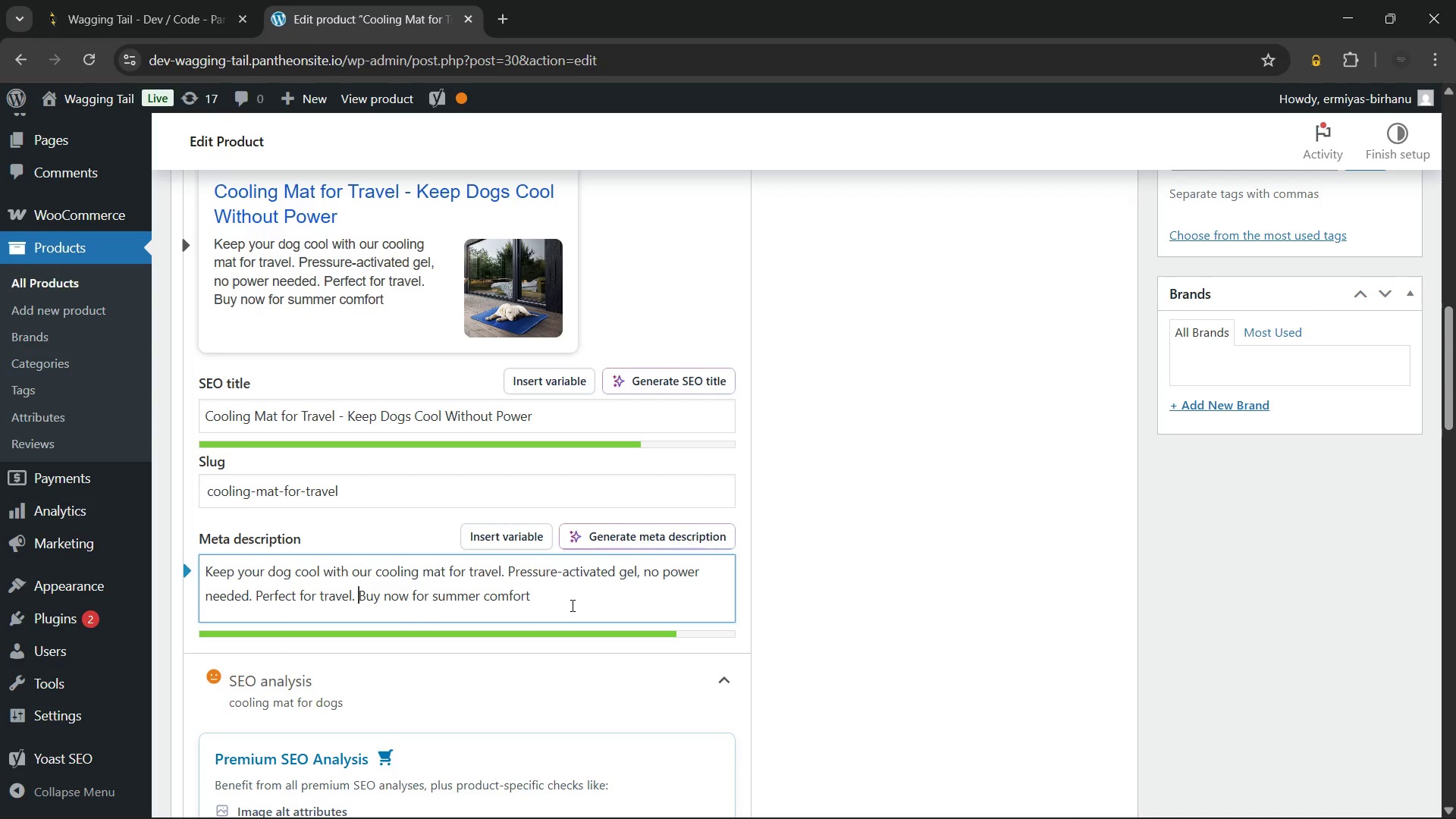 
left_click([571, 605])
 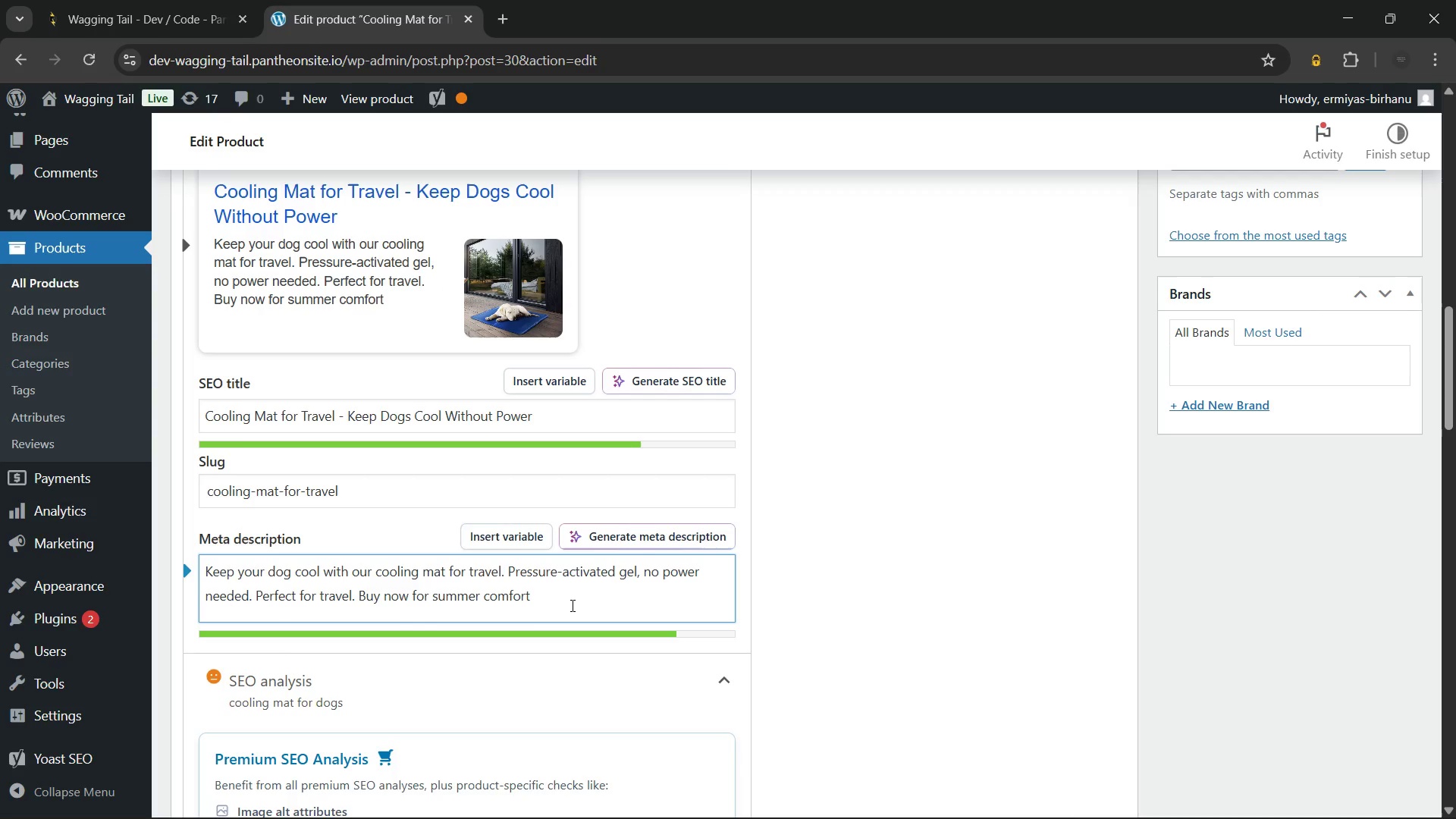 
key(Period)
 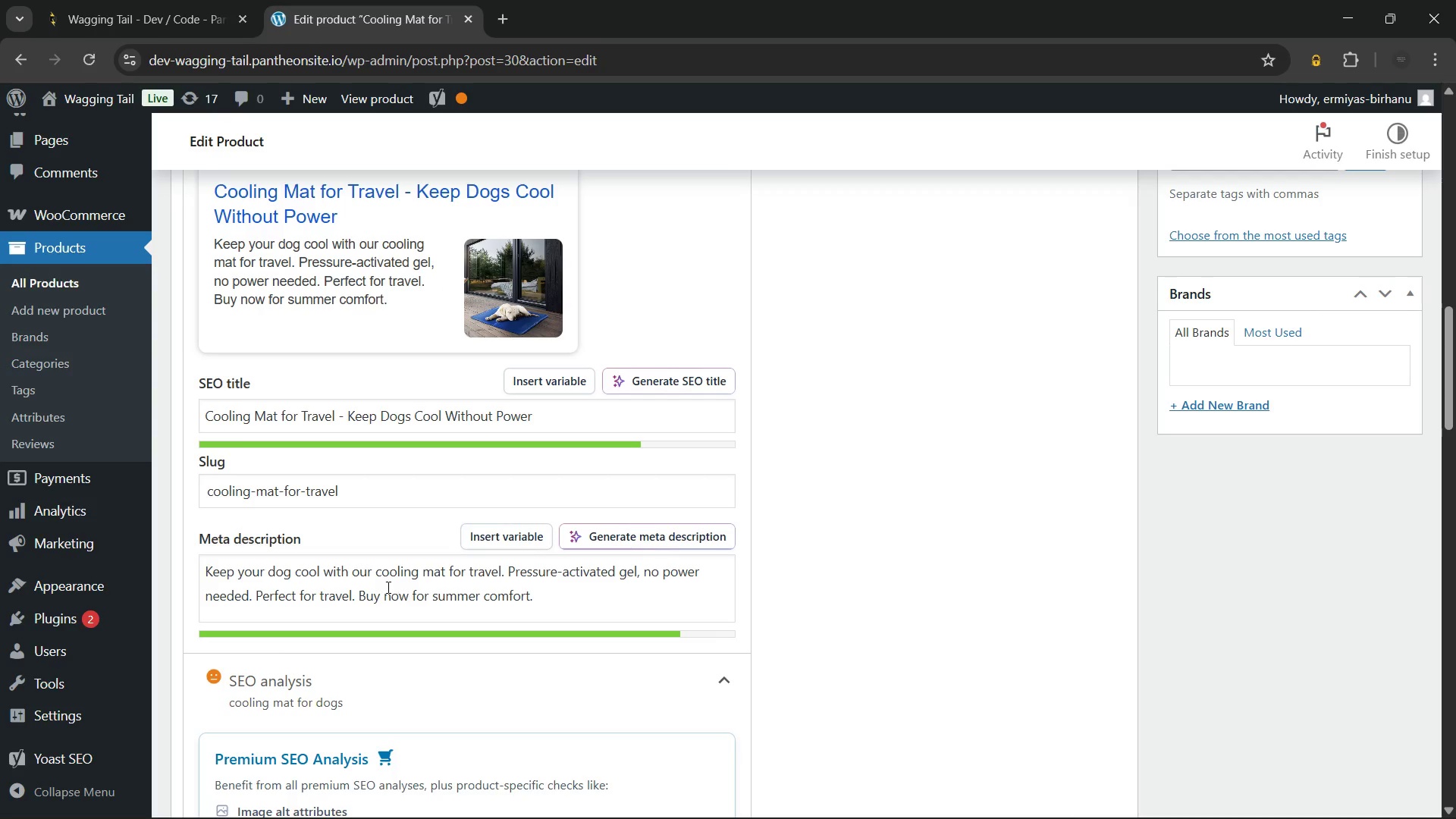 
scroll: coordinate [485, 559], scroll_direction: up, amount: 3.0
 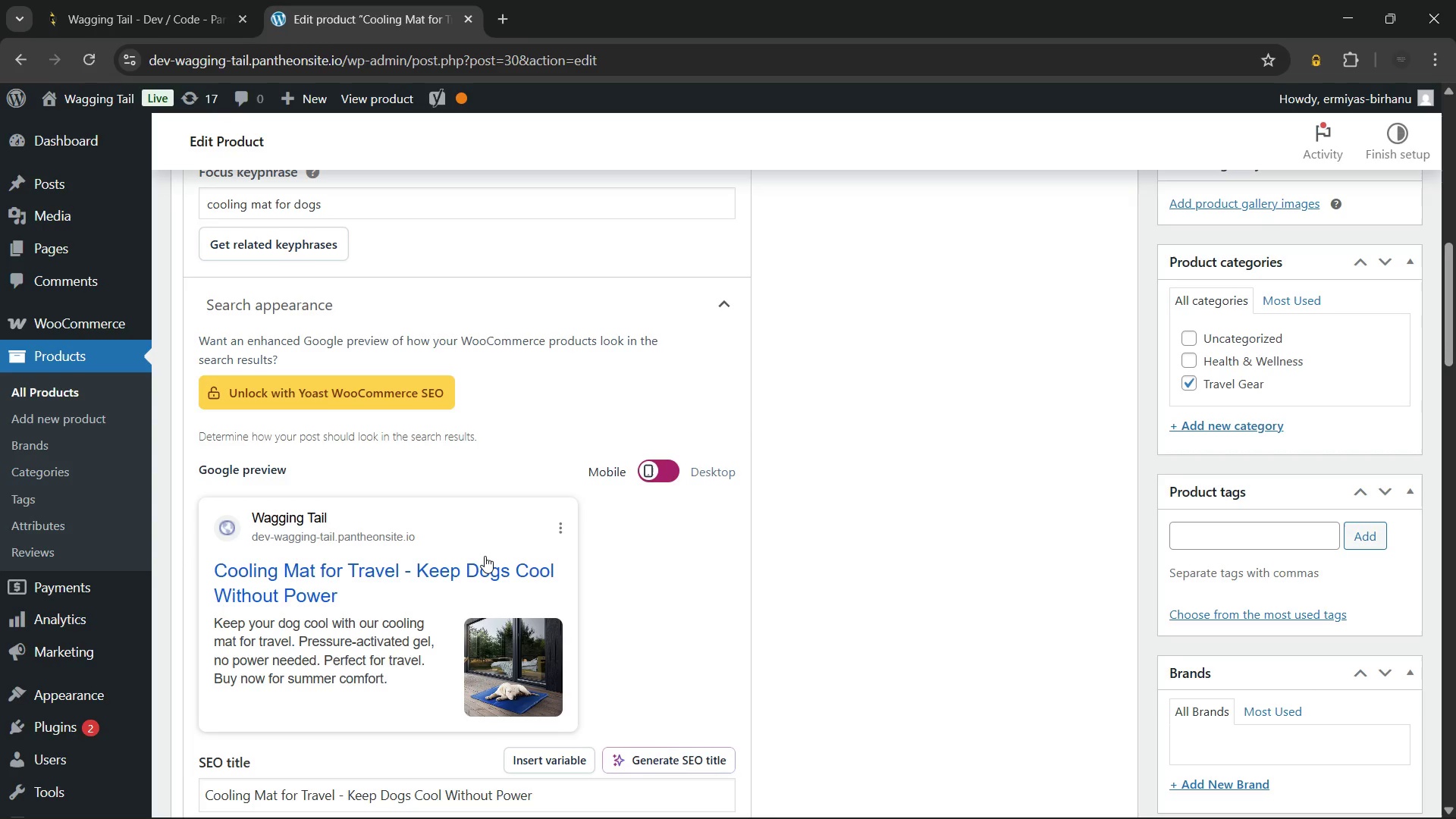 
scroll: coordinate [542, 560], scroll_direction: down, amount: 8.0
 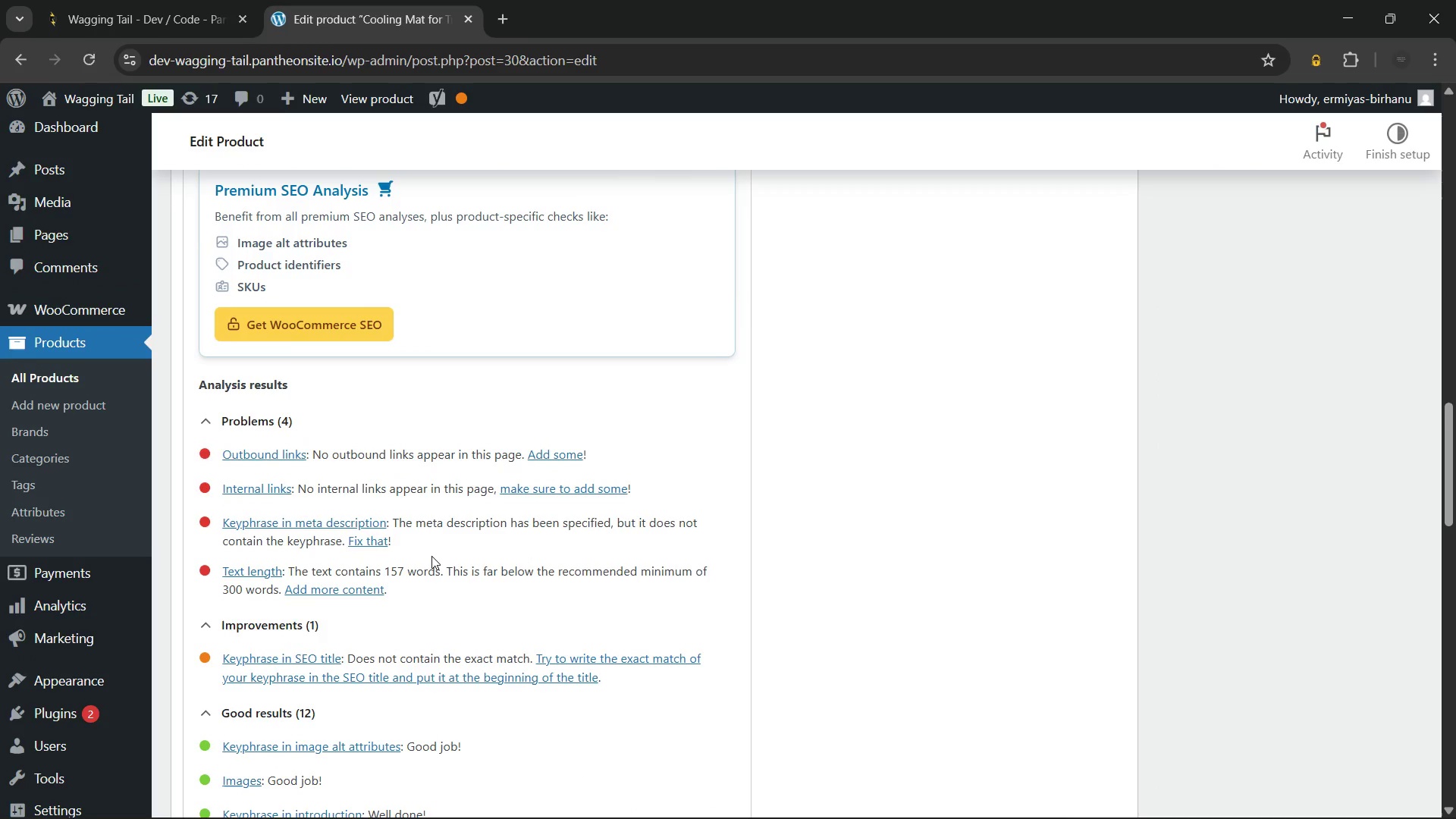 
scroll: coordinate [431, 555], scroll_direction: up, amount: 11.0
 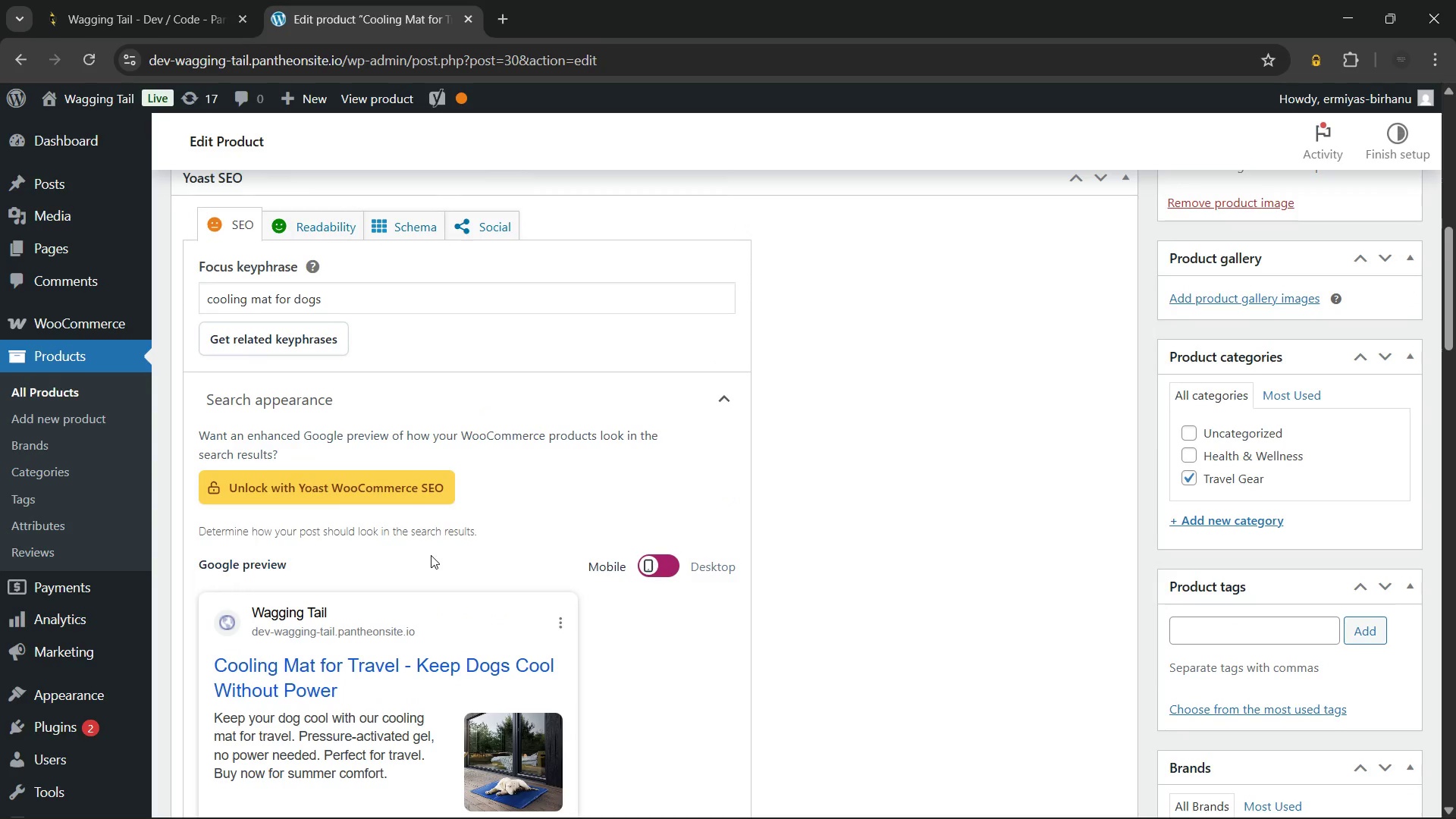 
scroll: coordinate [360, 617], scroll_direction: down, amount: 4.0
 